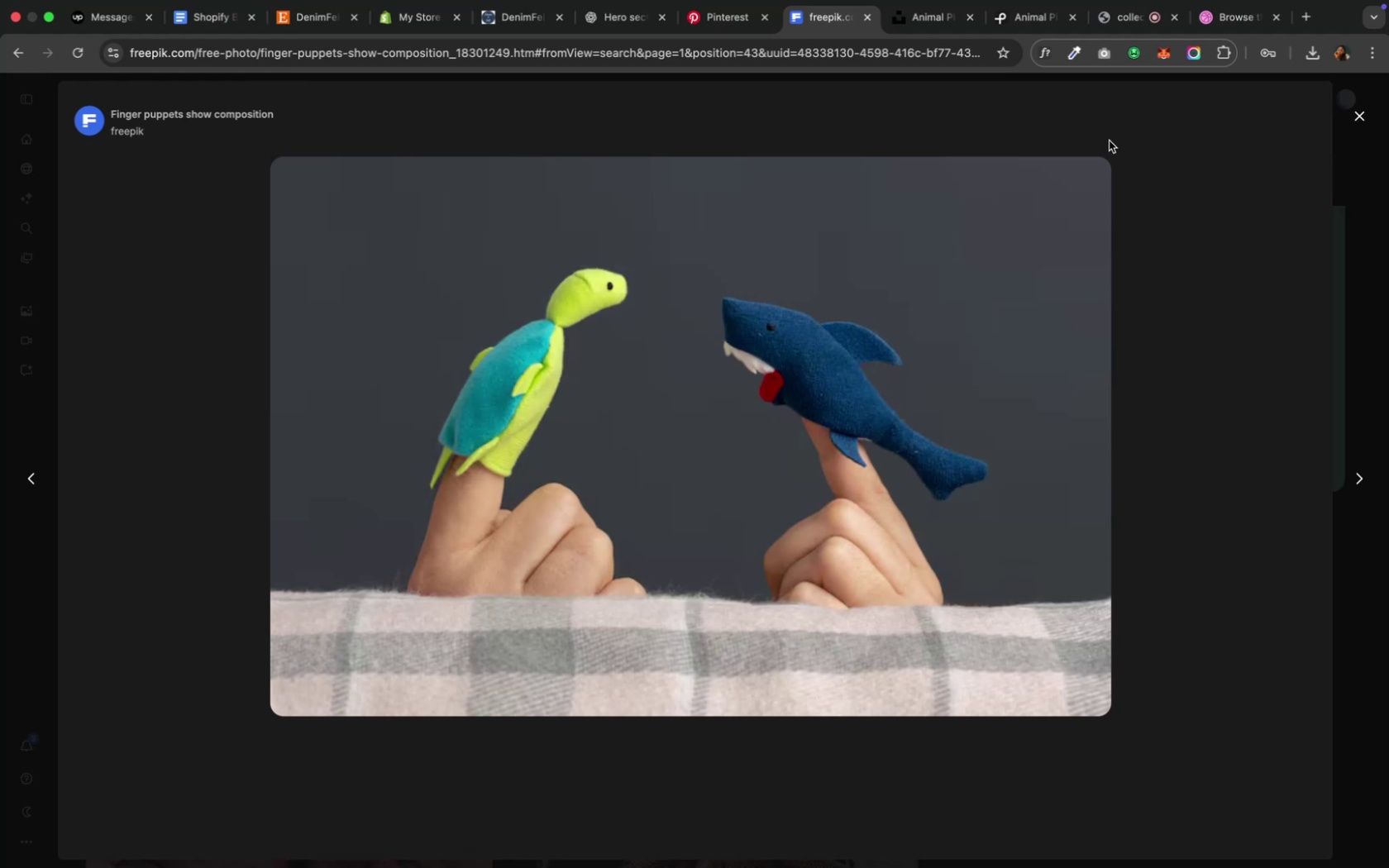 
wait(14.28)
 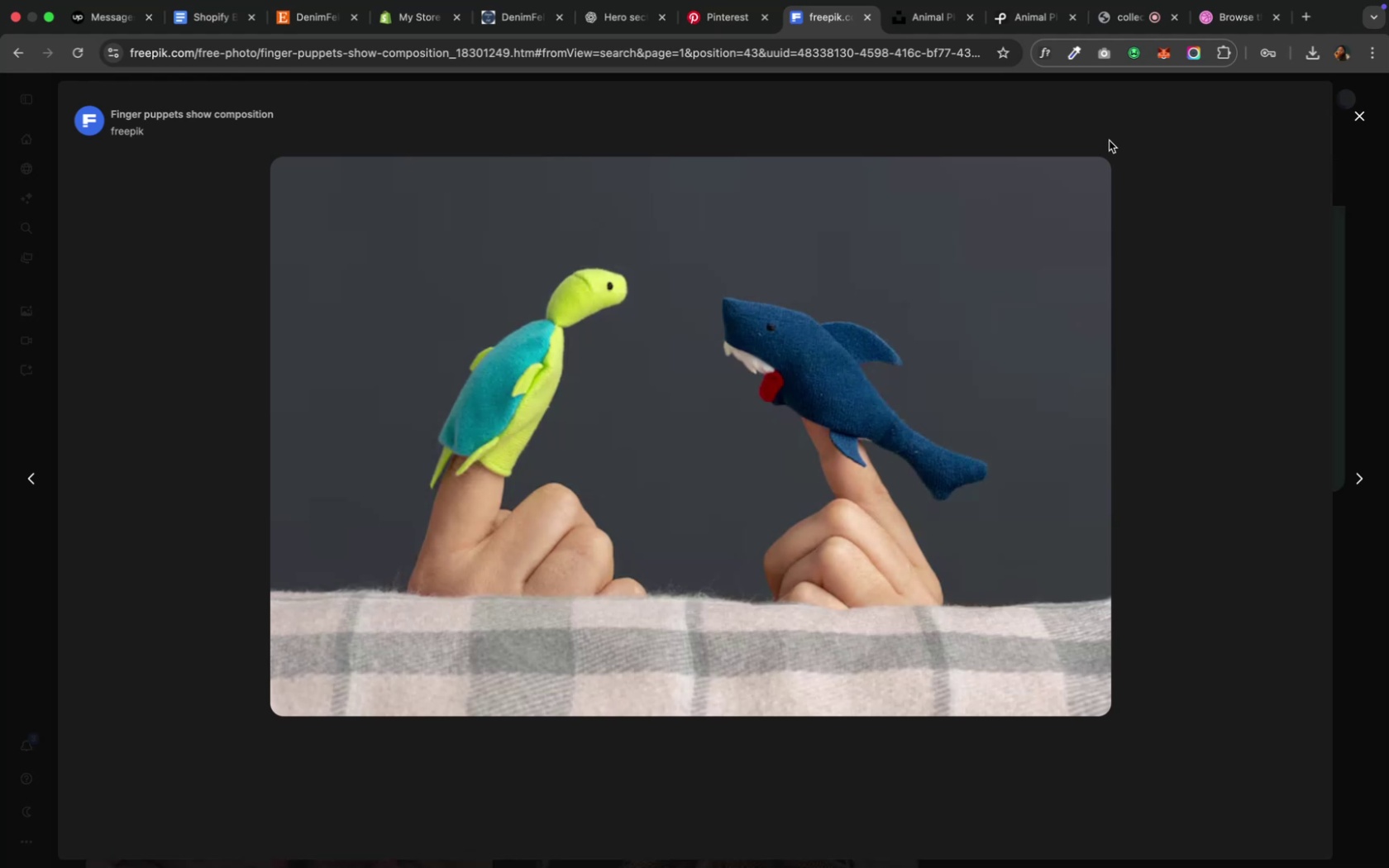 
scroll: coordinate [1095, 102], scroll_direction: down, amount: 4.0
 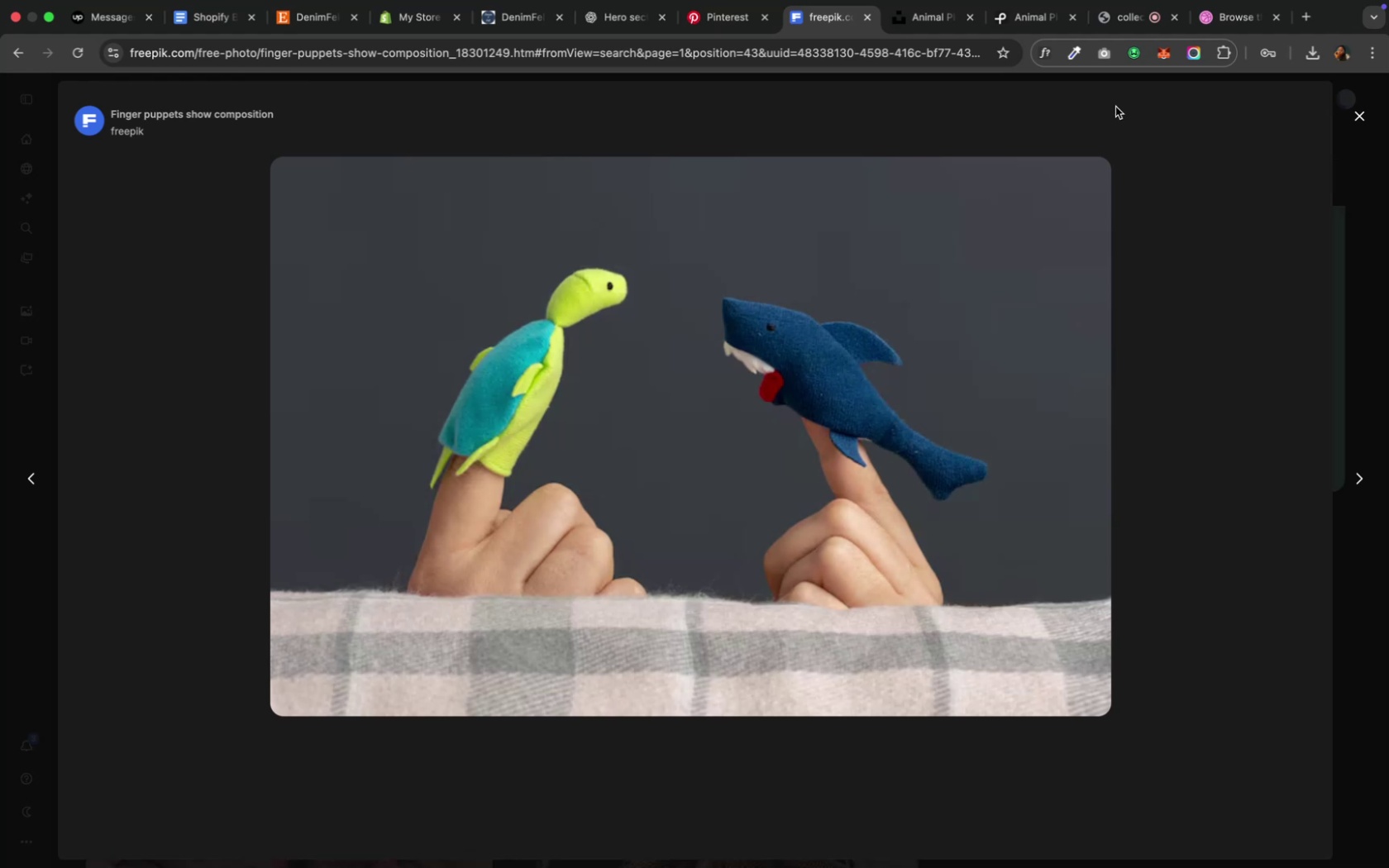 
scroll: coordinate [1122, 116], scroll_direction: up, amount: 6.0
 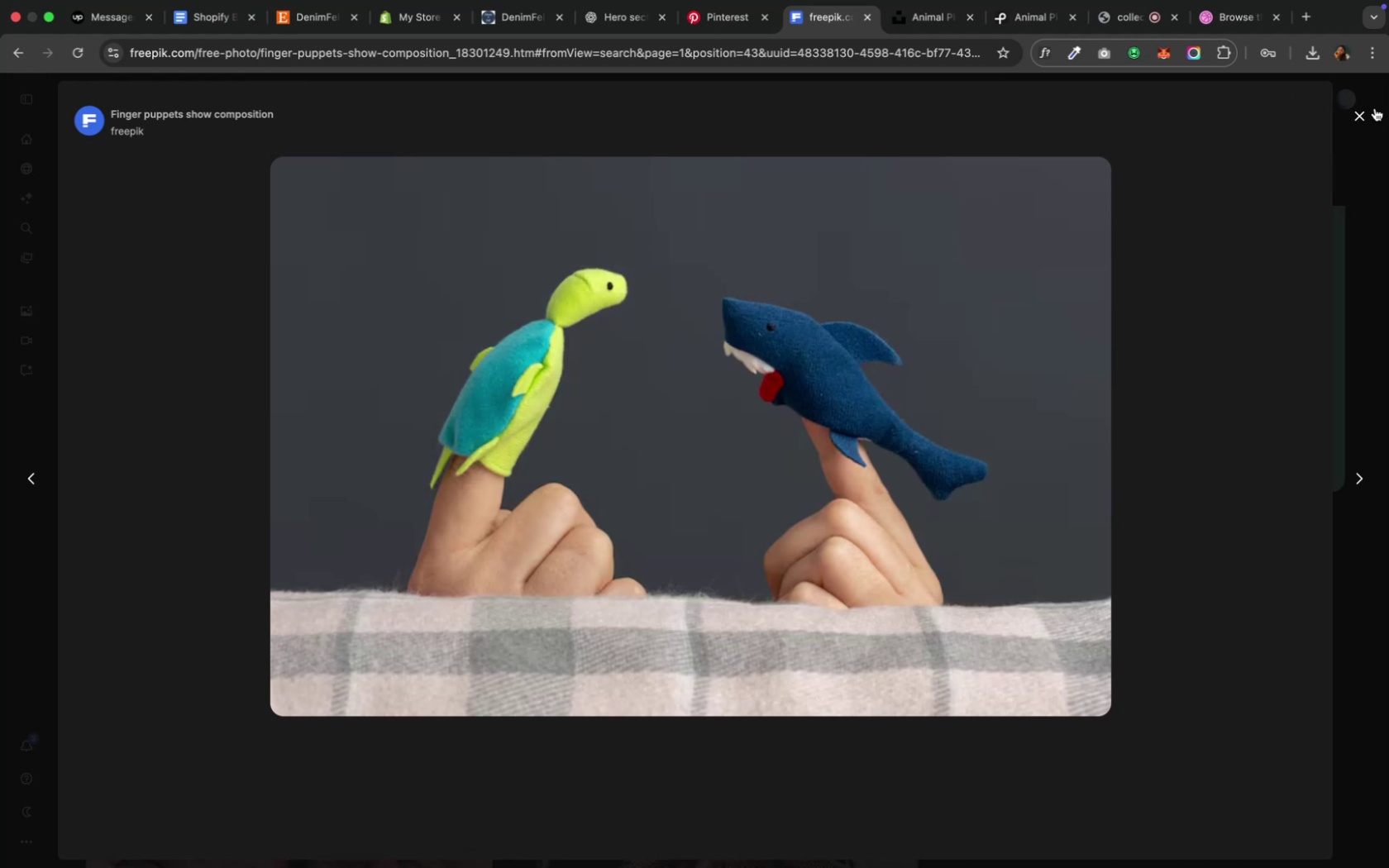 
left_click([1363, 117])
 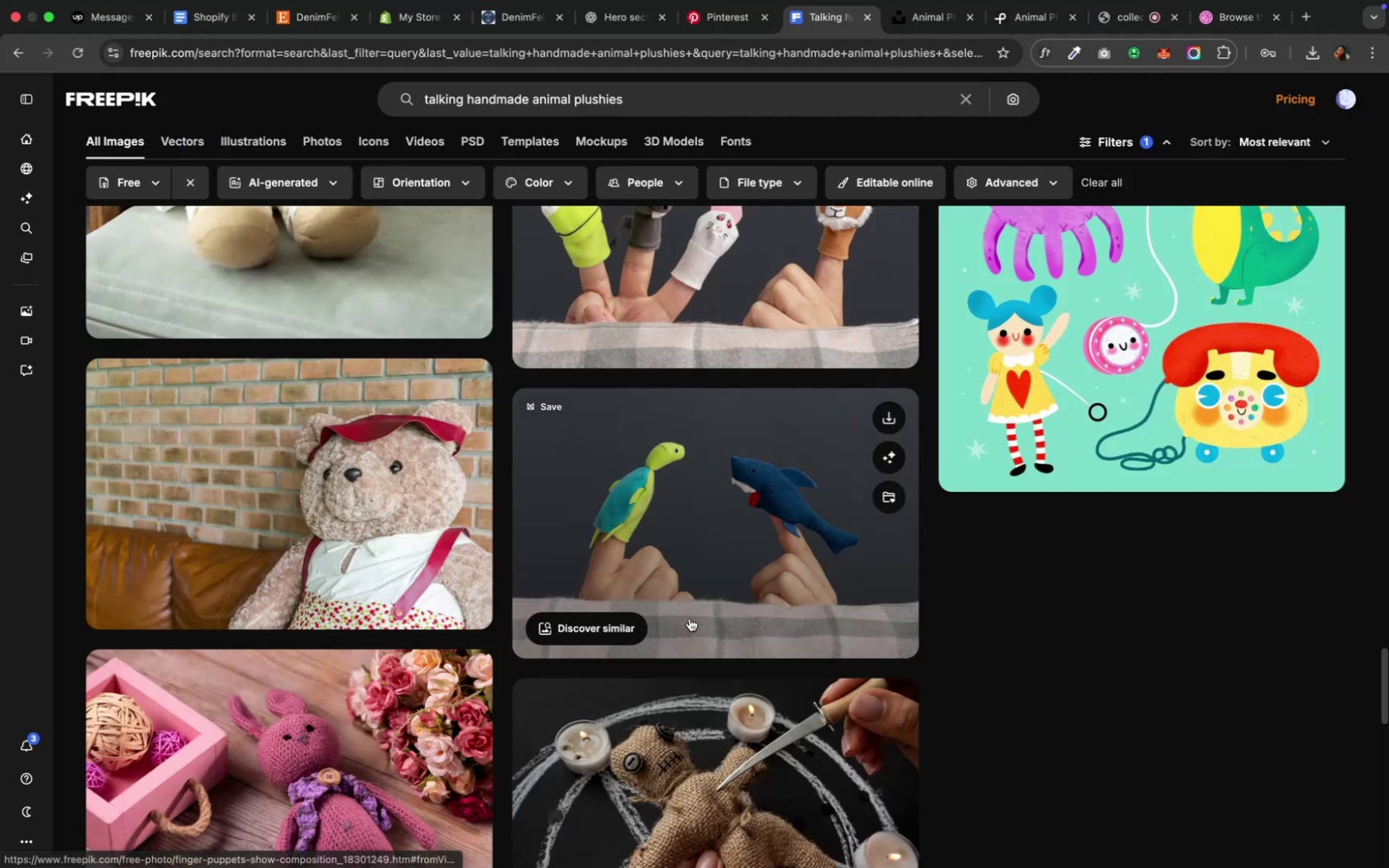 
left_click([701, 579])
 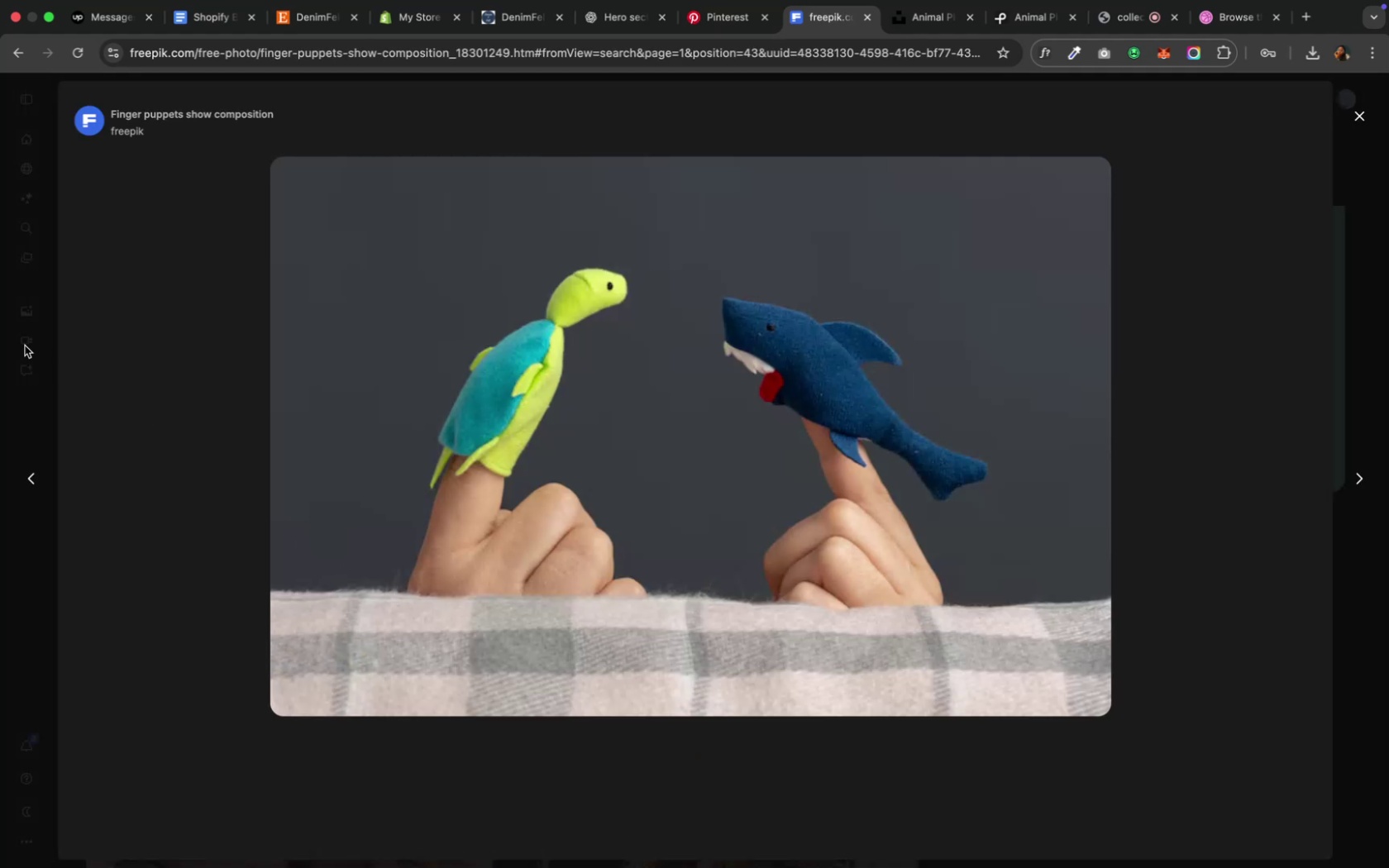 
left_click([12, 346])
 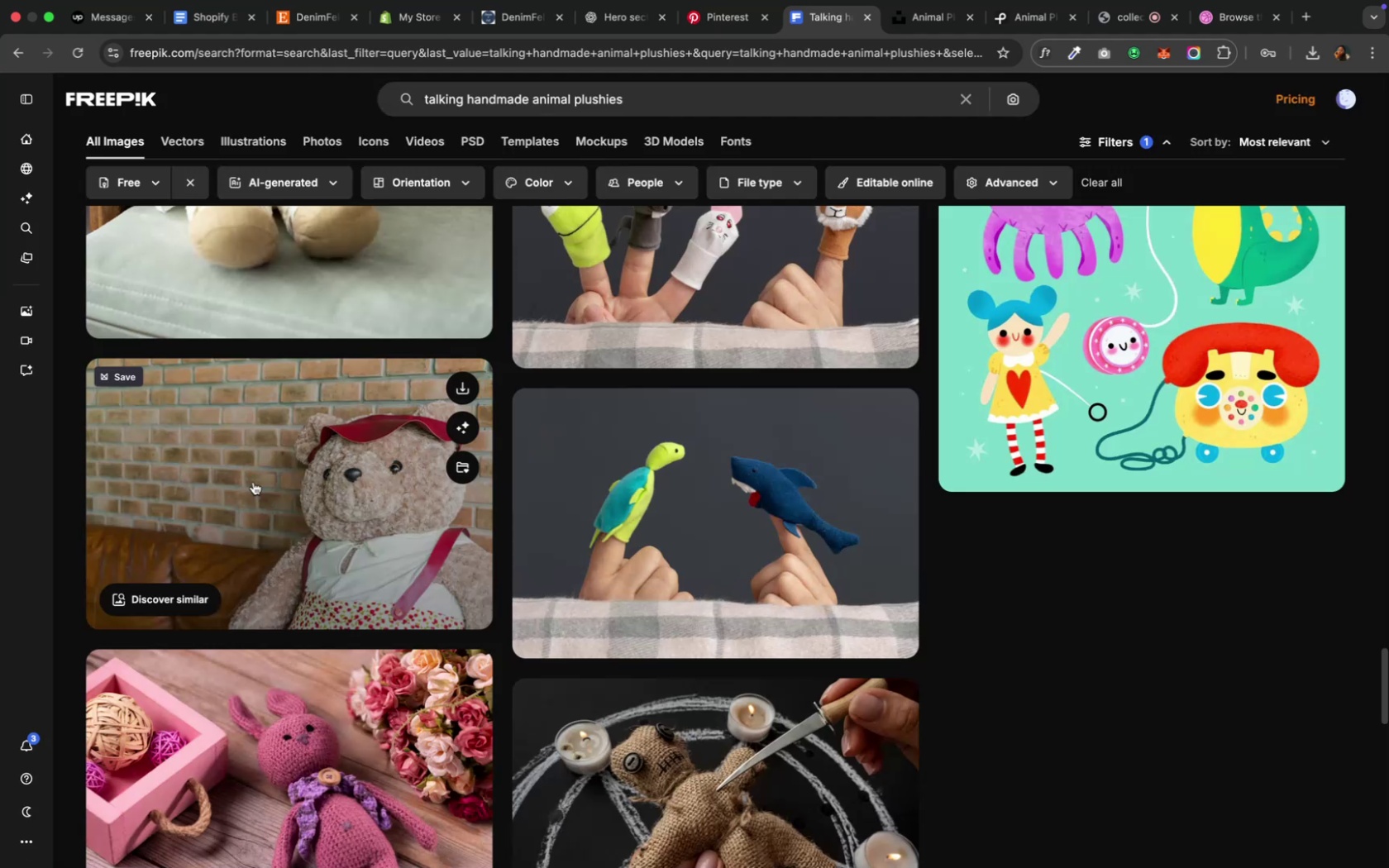 
scroll: coordinate [415, 503], scroll_direction: down, amount: 22.0
 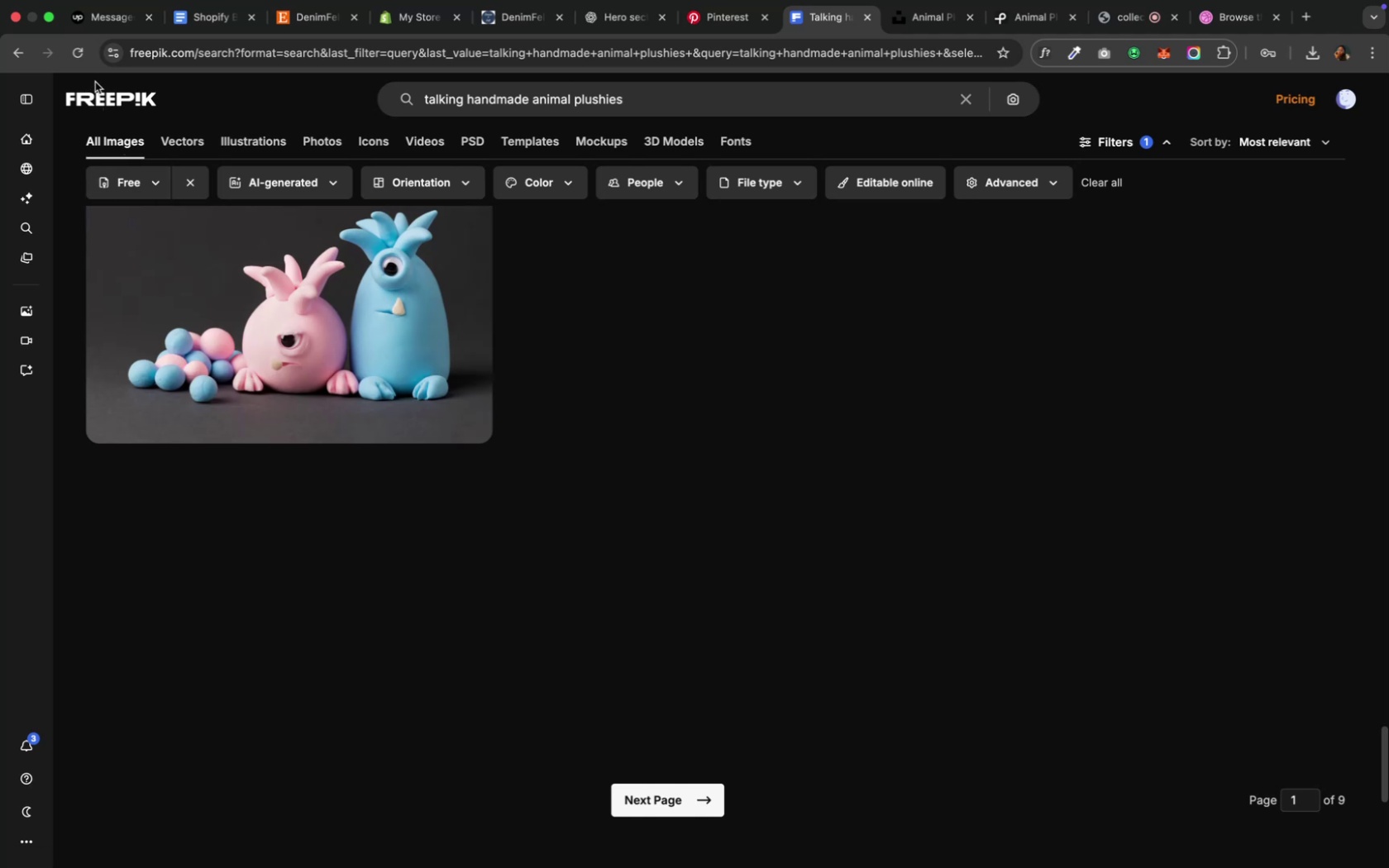 
left_click([84, 56])
 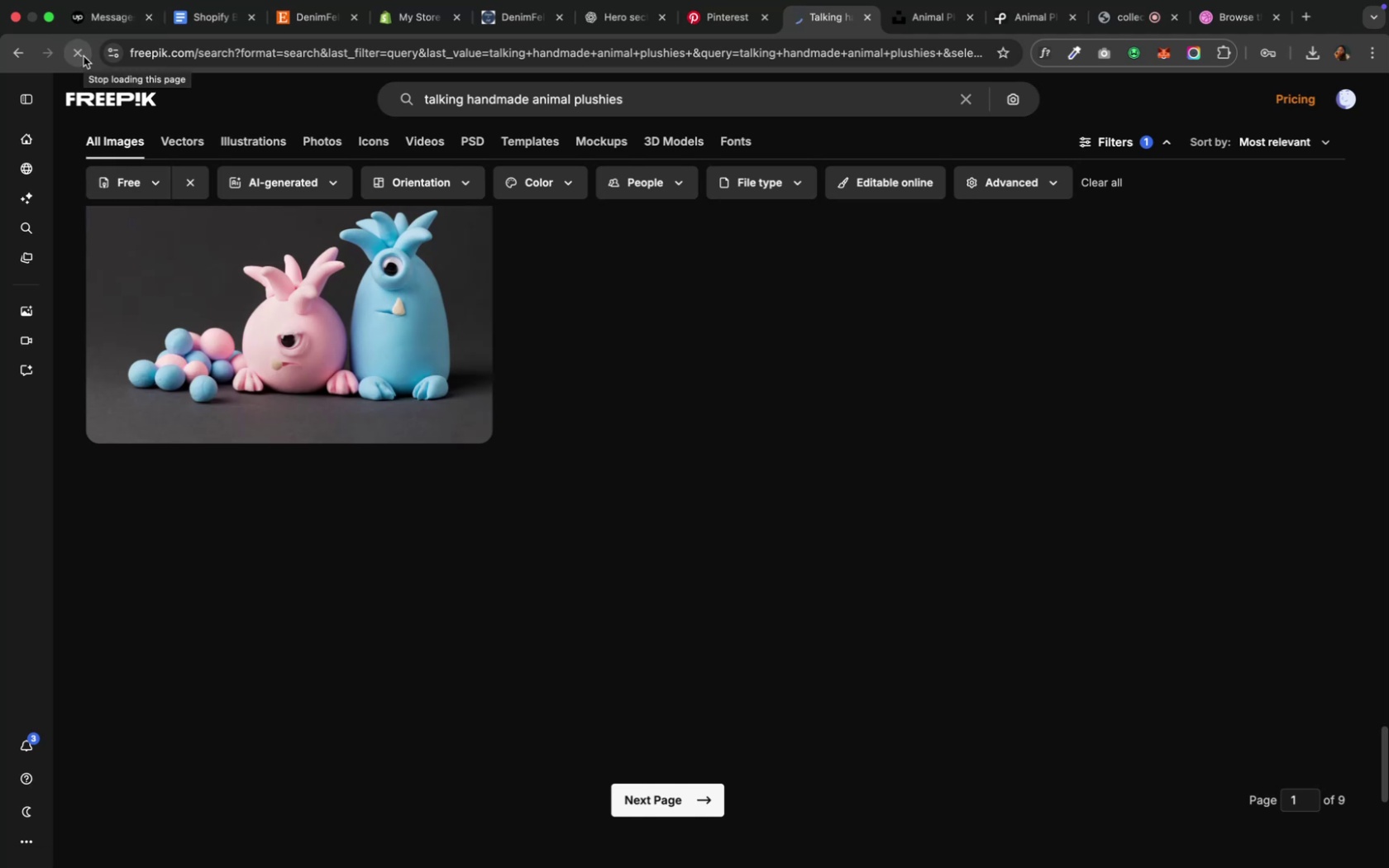 
wait(8.01)
 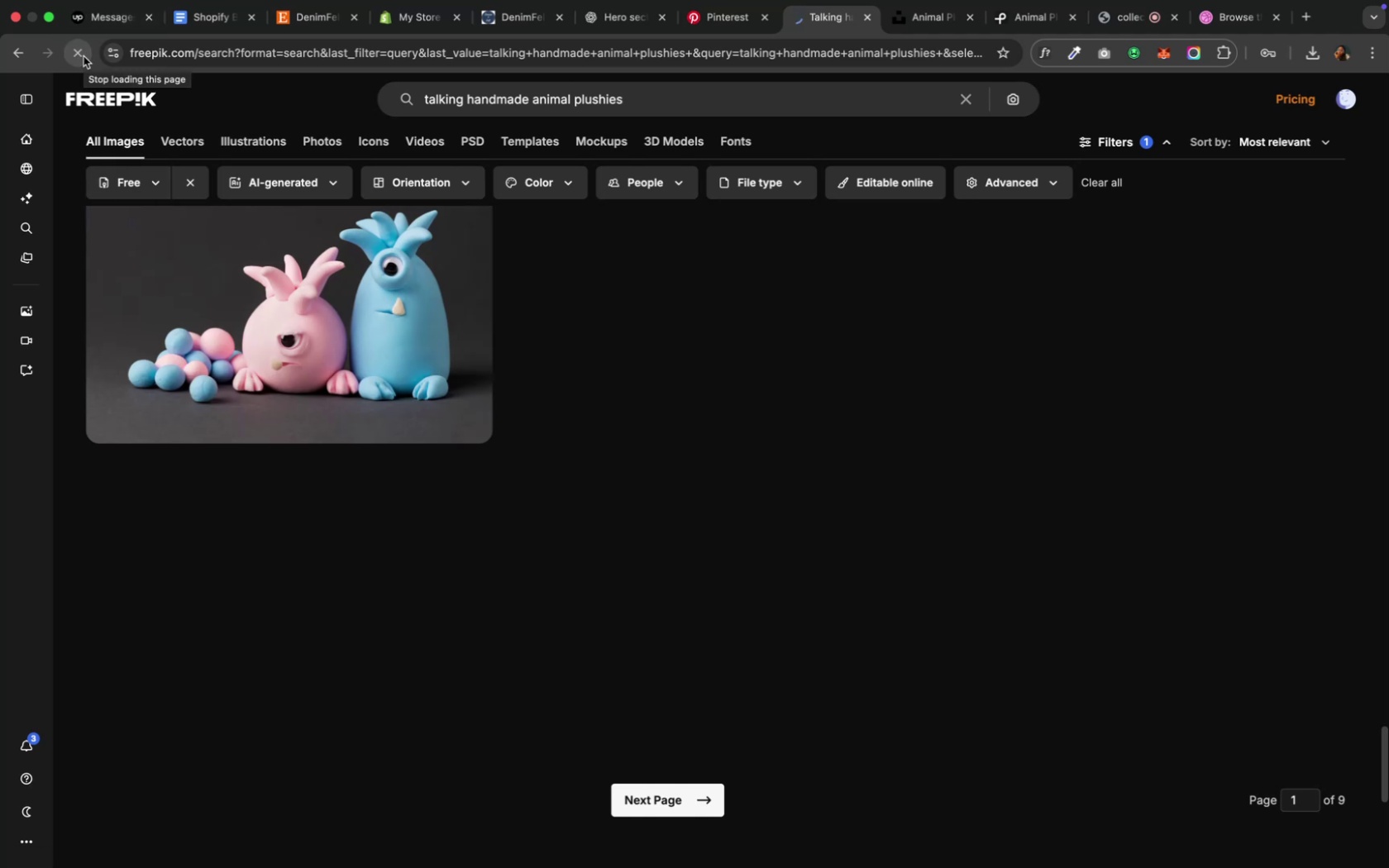 
mouse_move([935, 269])
 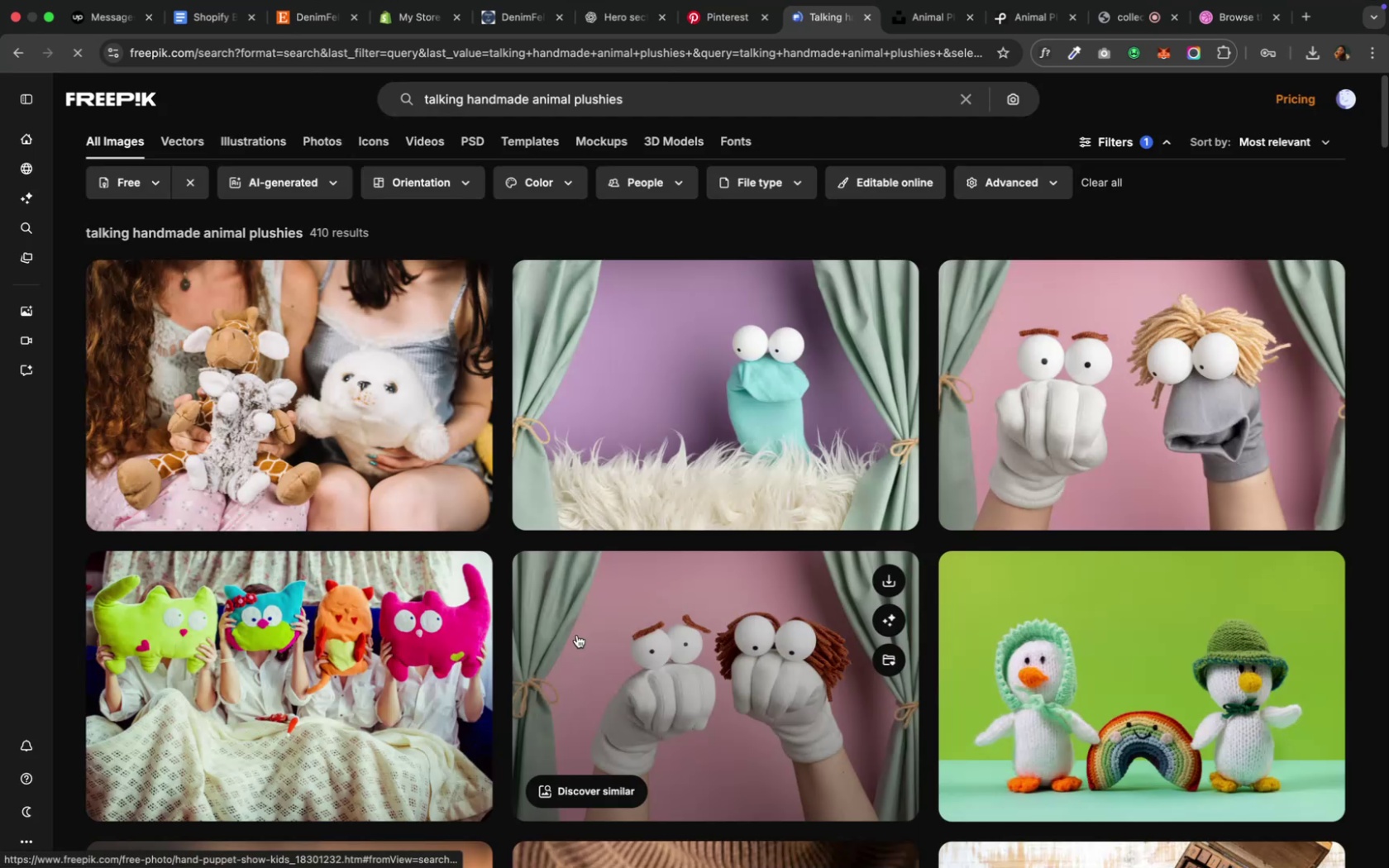 
scroll: coordinate [575, 627], scroll_direction: down, amount: 123.0
 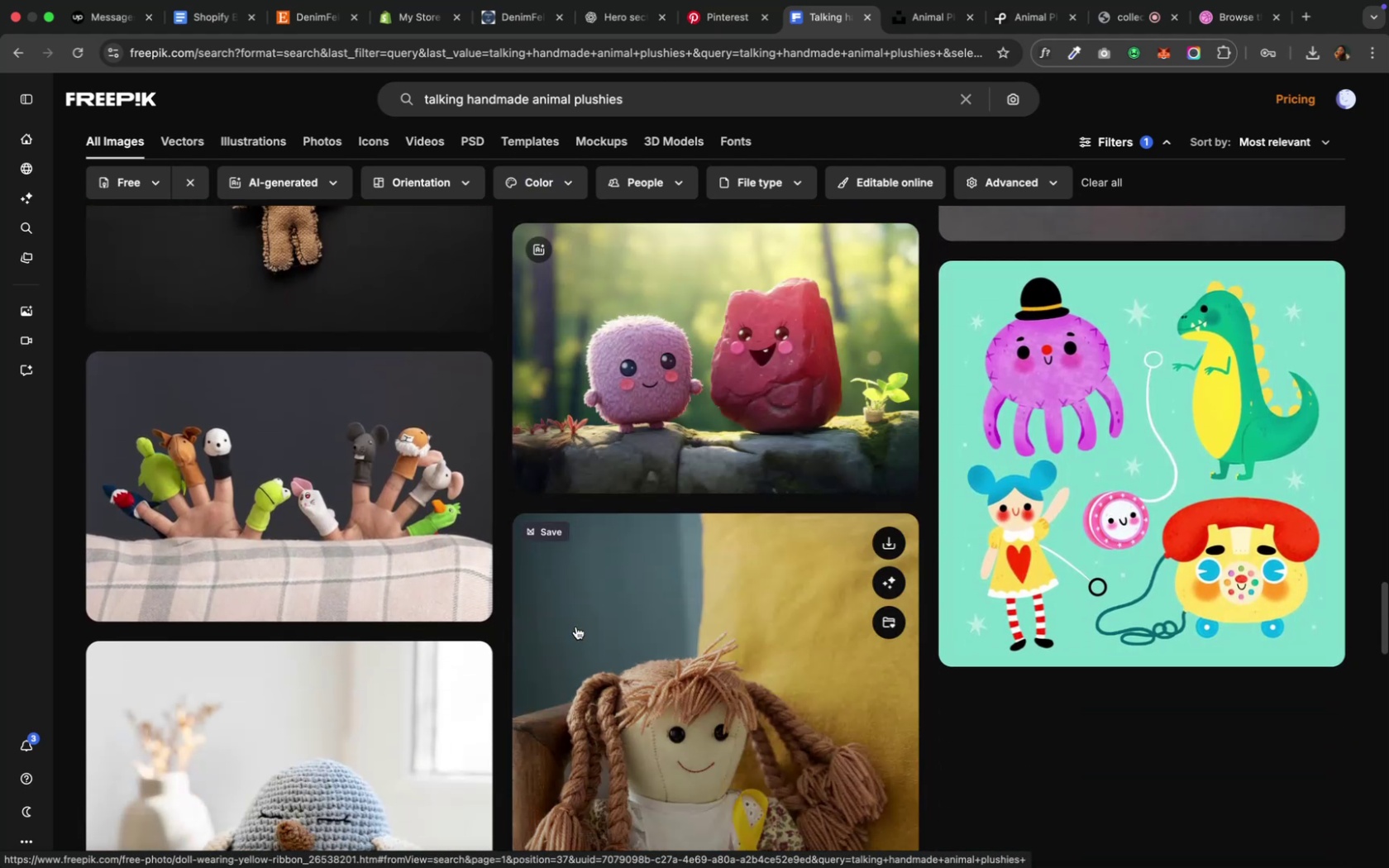 
scroll: coordinate [575, 627], scroll_direction: up, amount: 6.0
 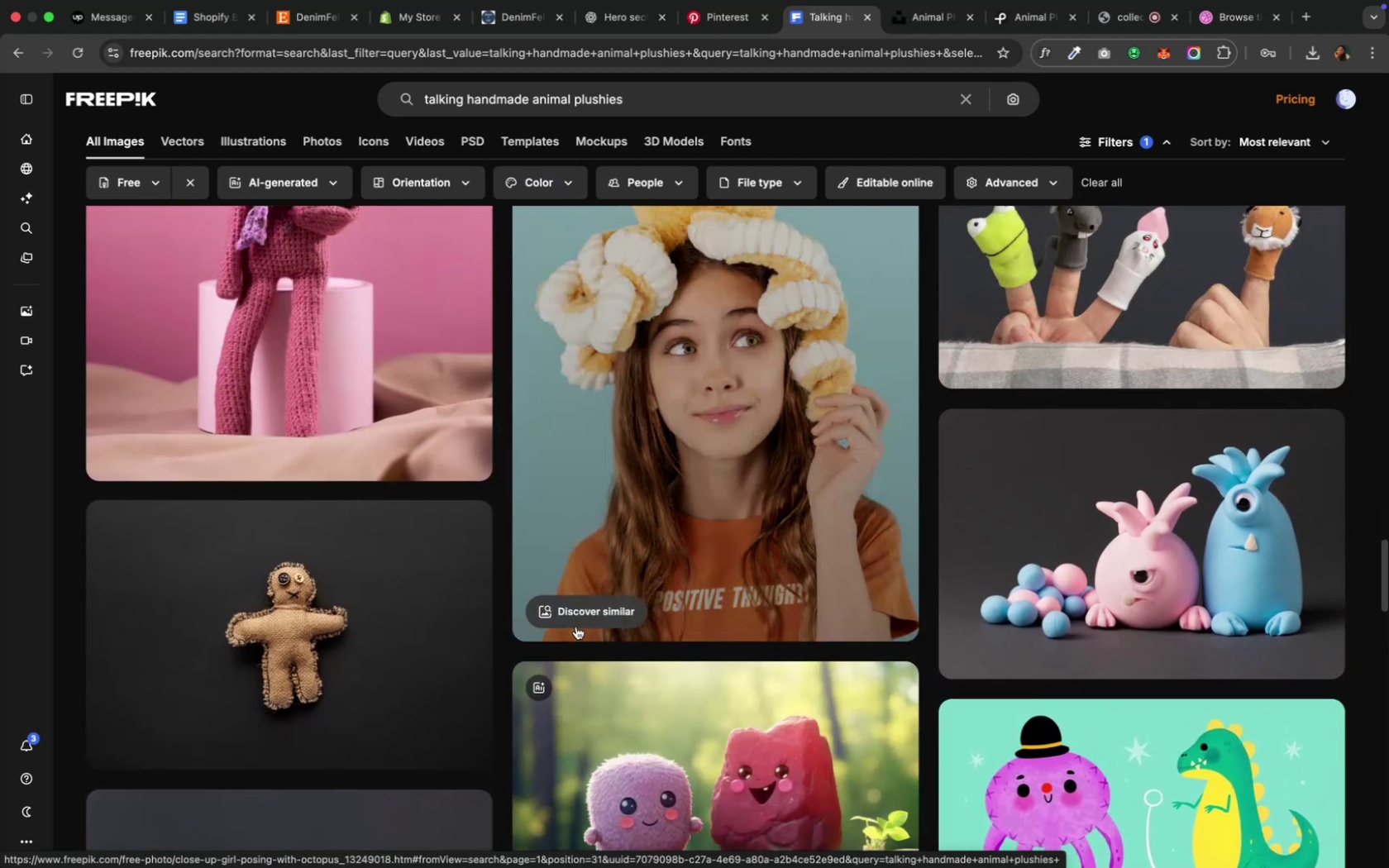 
scroll: coordinate [575, 627], scroll_direction: down, amount: 23.0
 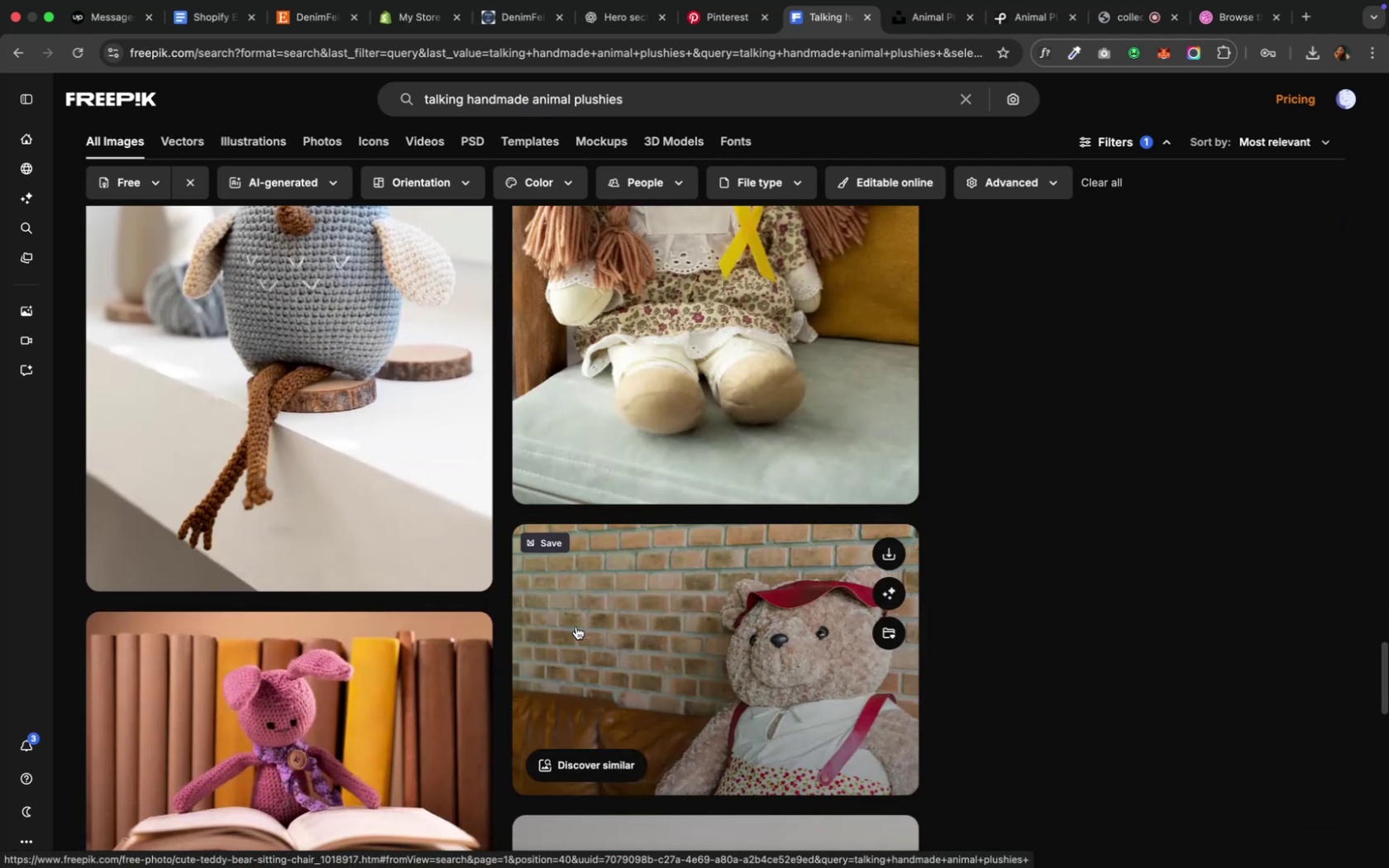 
scroll: coordinate [575, 627], scroll_direction: up, amount: 15.0
 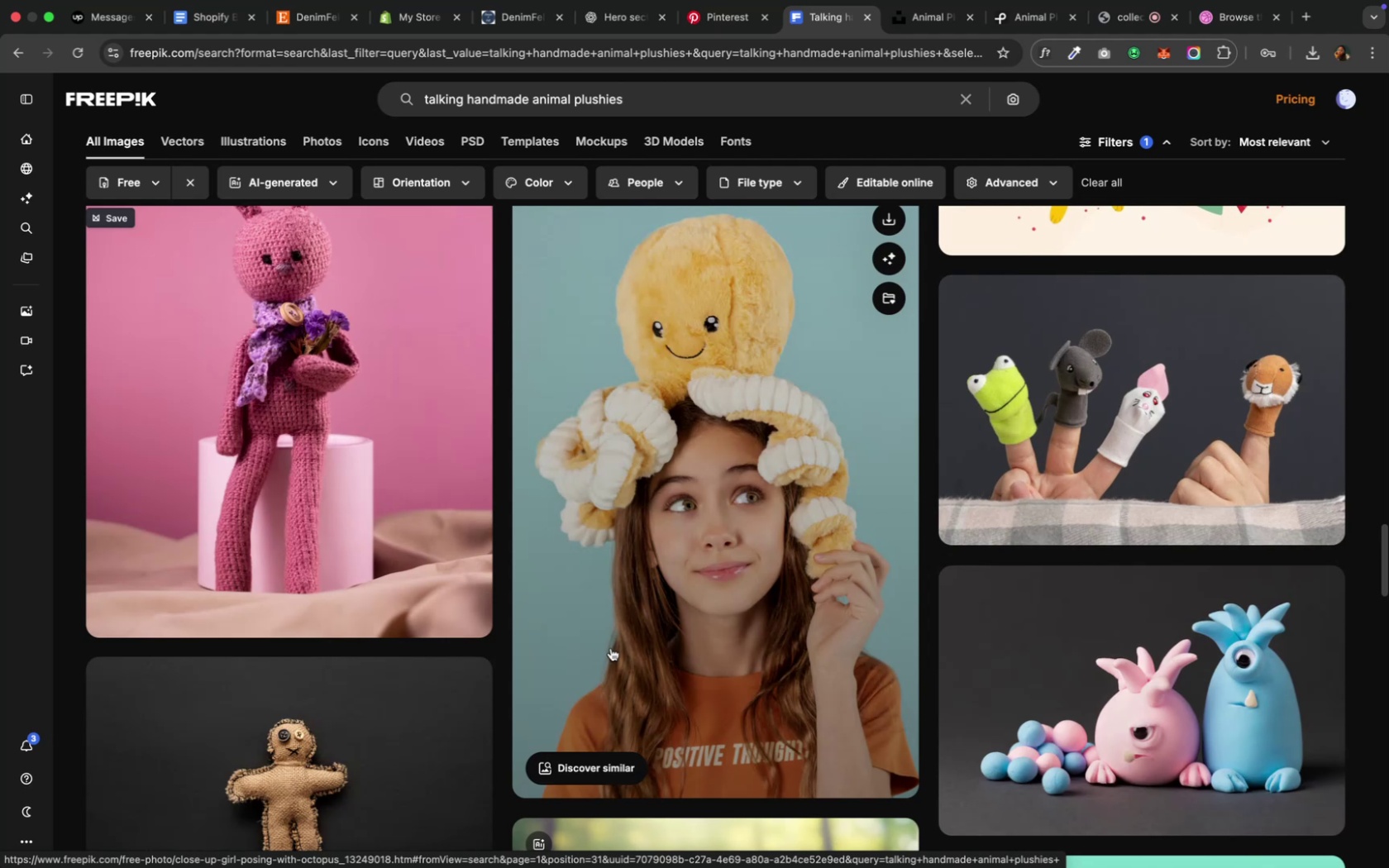 
left_click([1100, 377])
 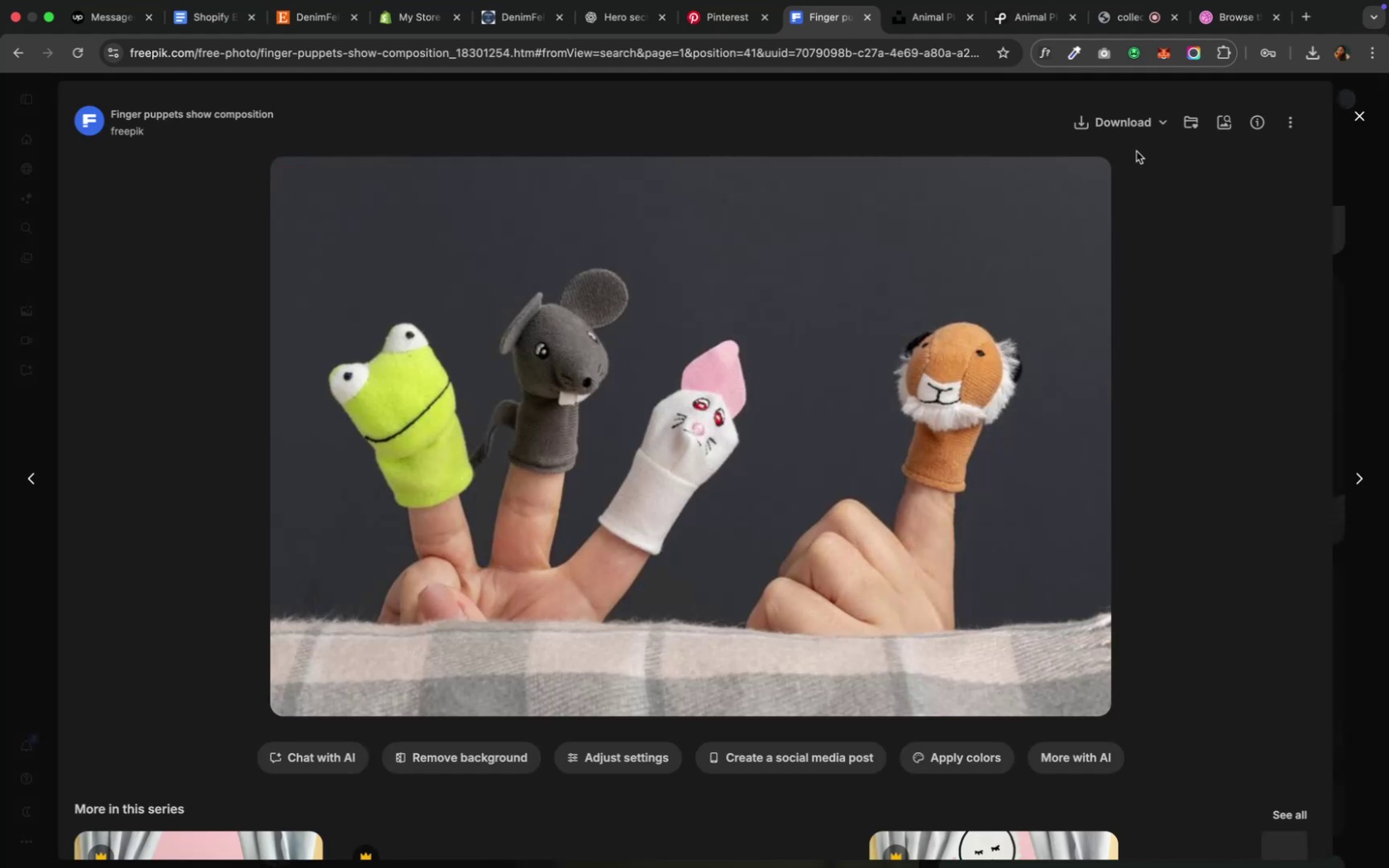 
left_click([1151, 128])
 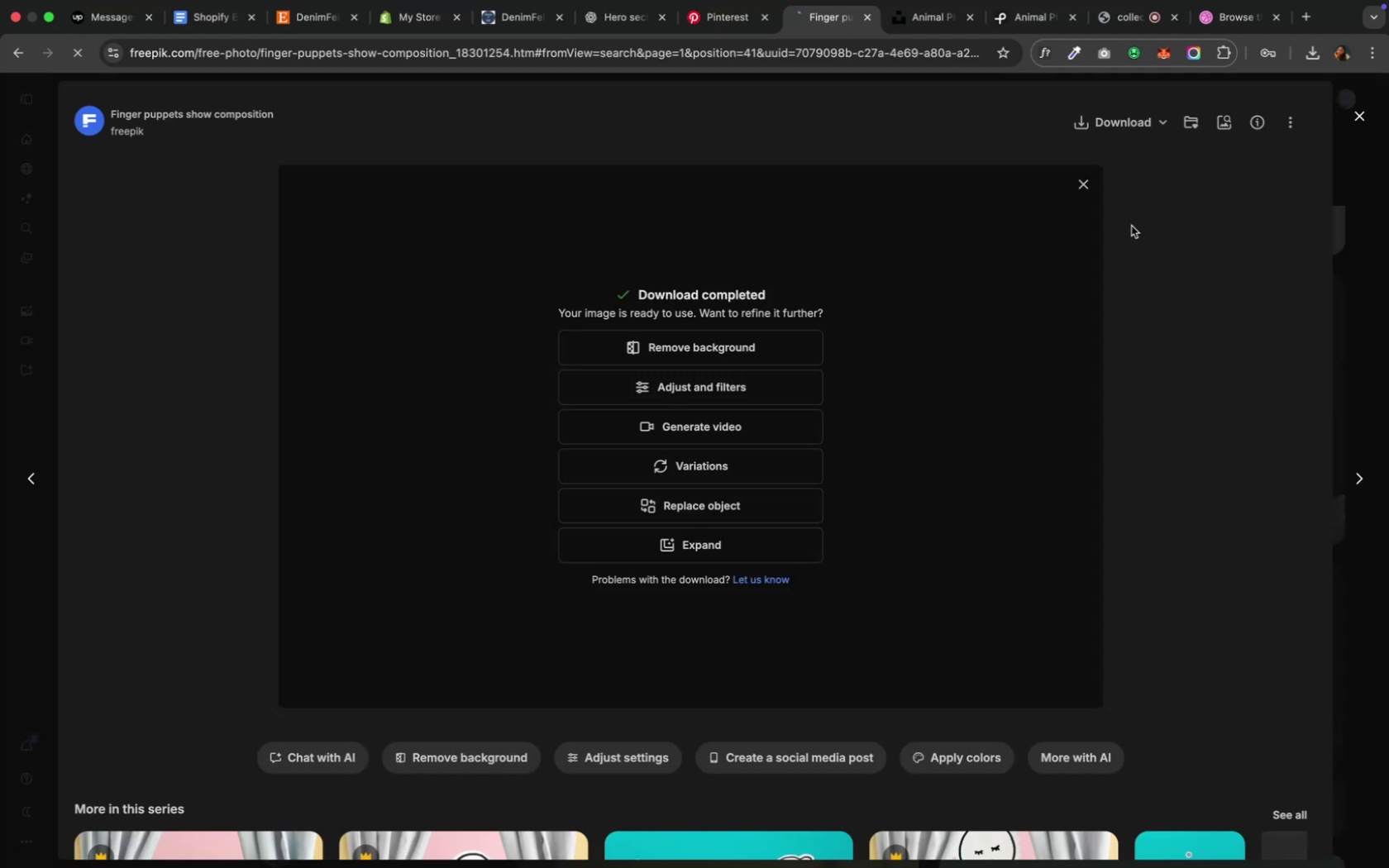 
mouse_move([1028, 309])
 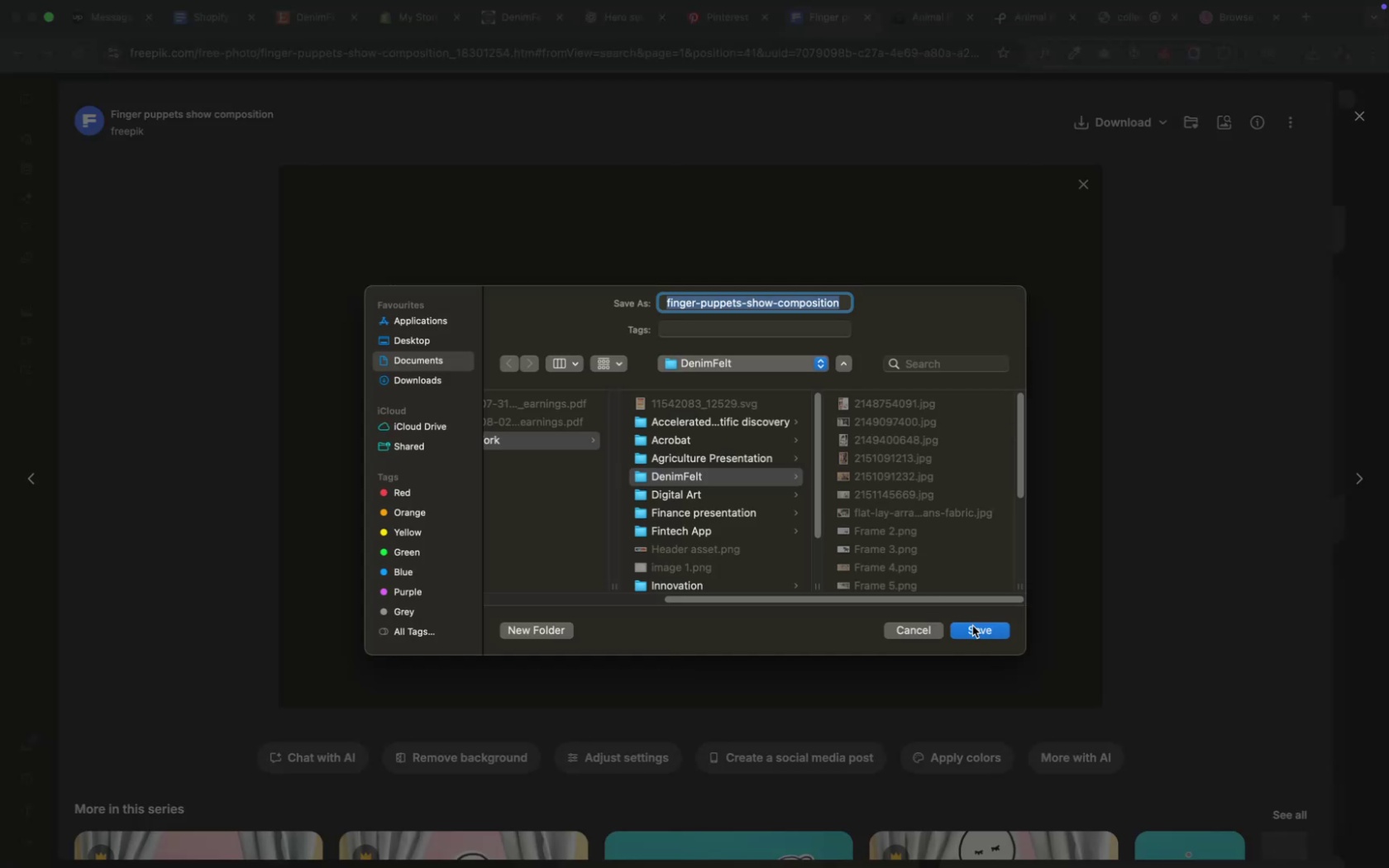 
left_click([977, 632])
 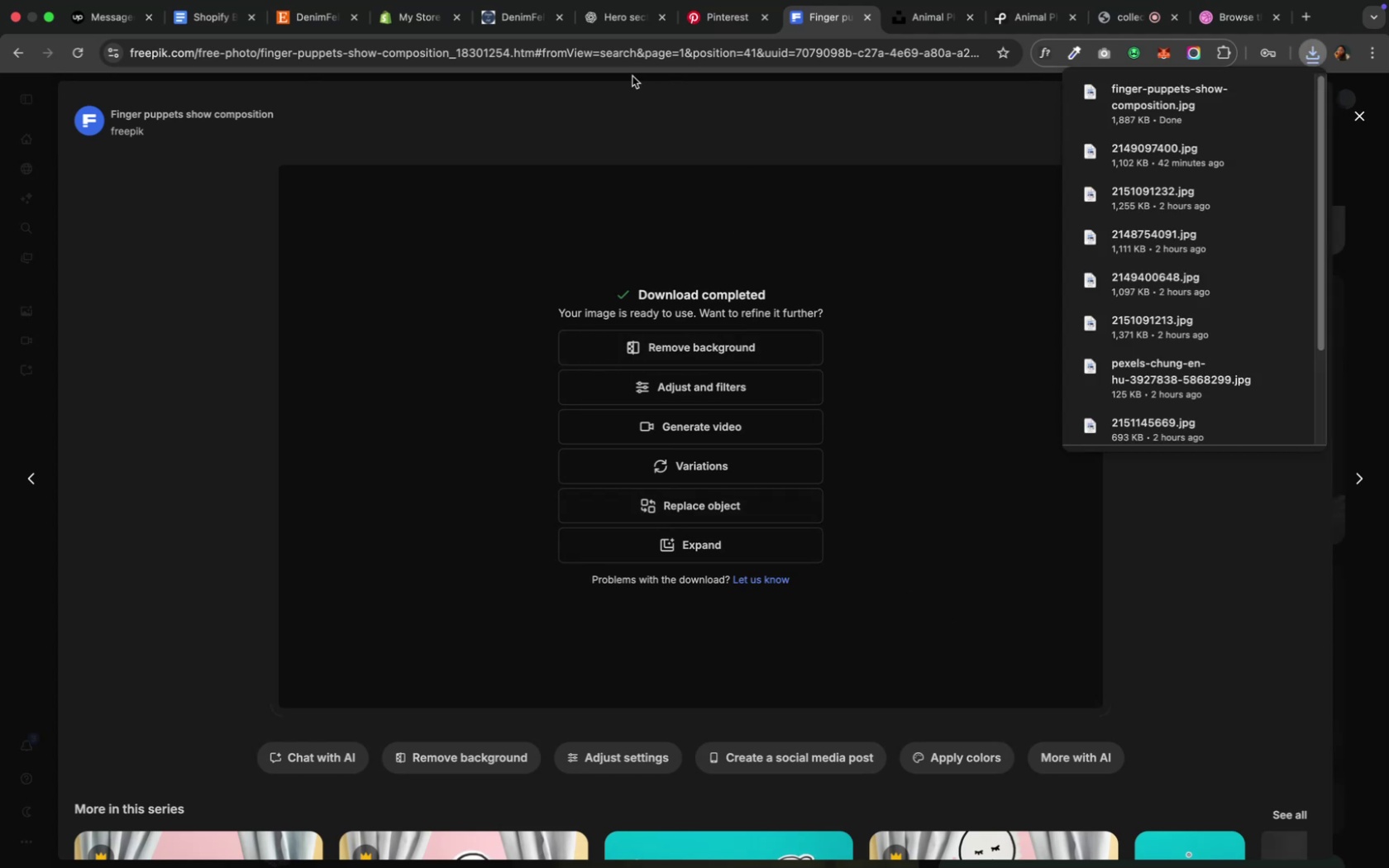 
left_click([405, 21])
 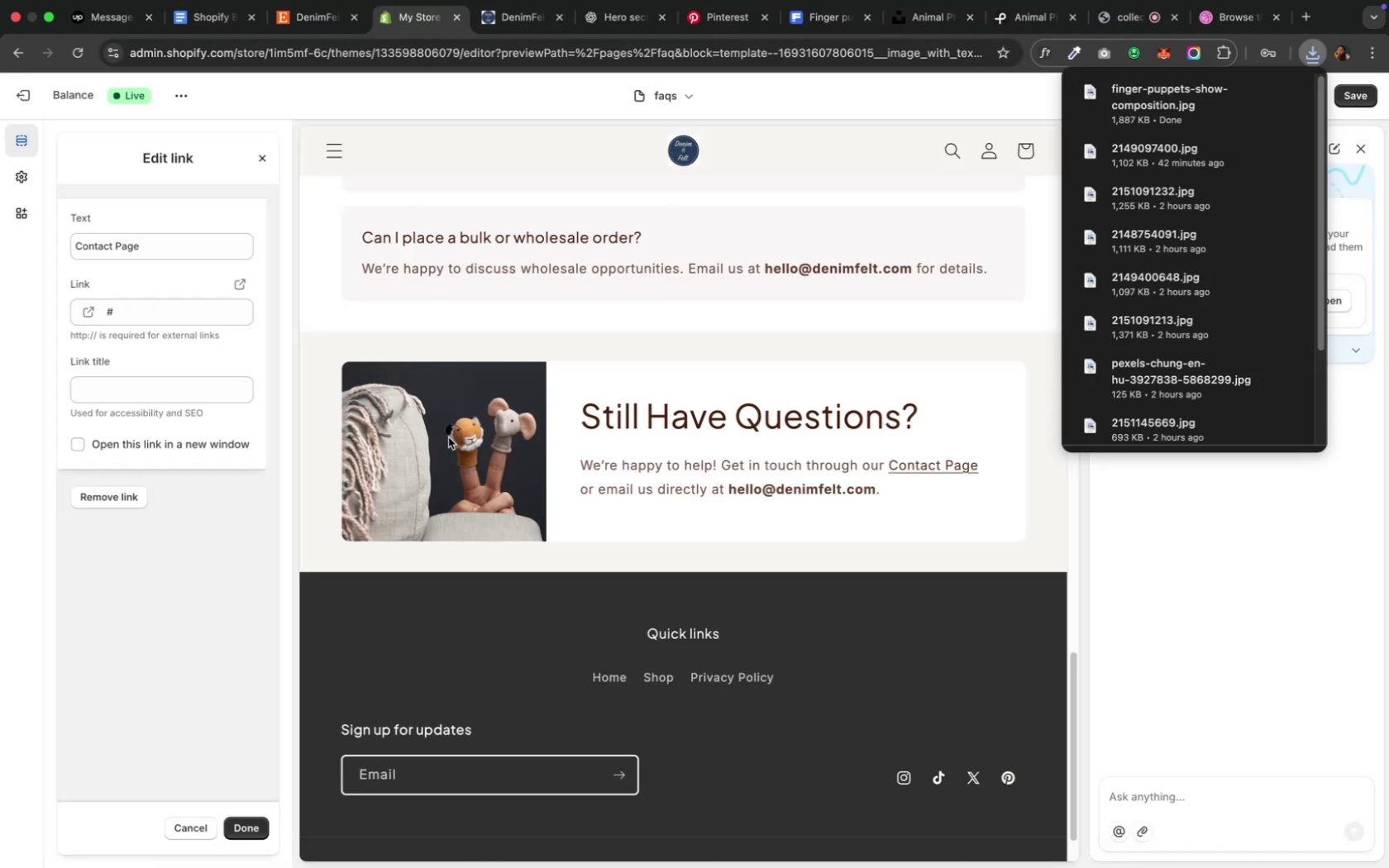 
left_click([447, 446])
 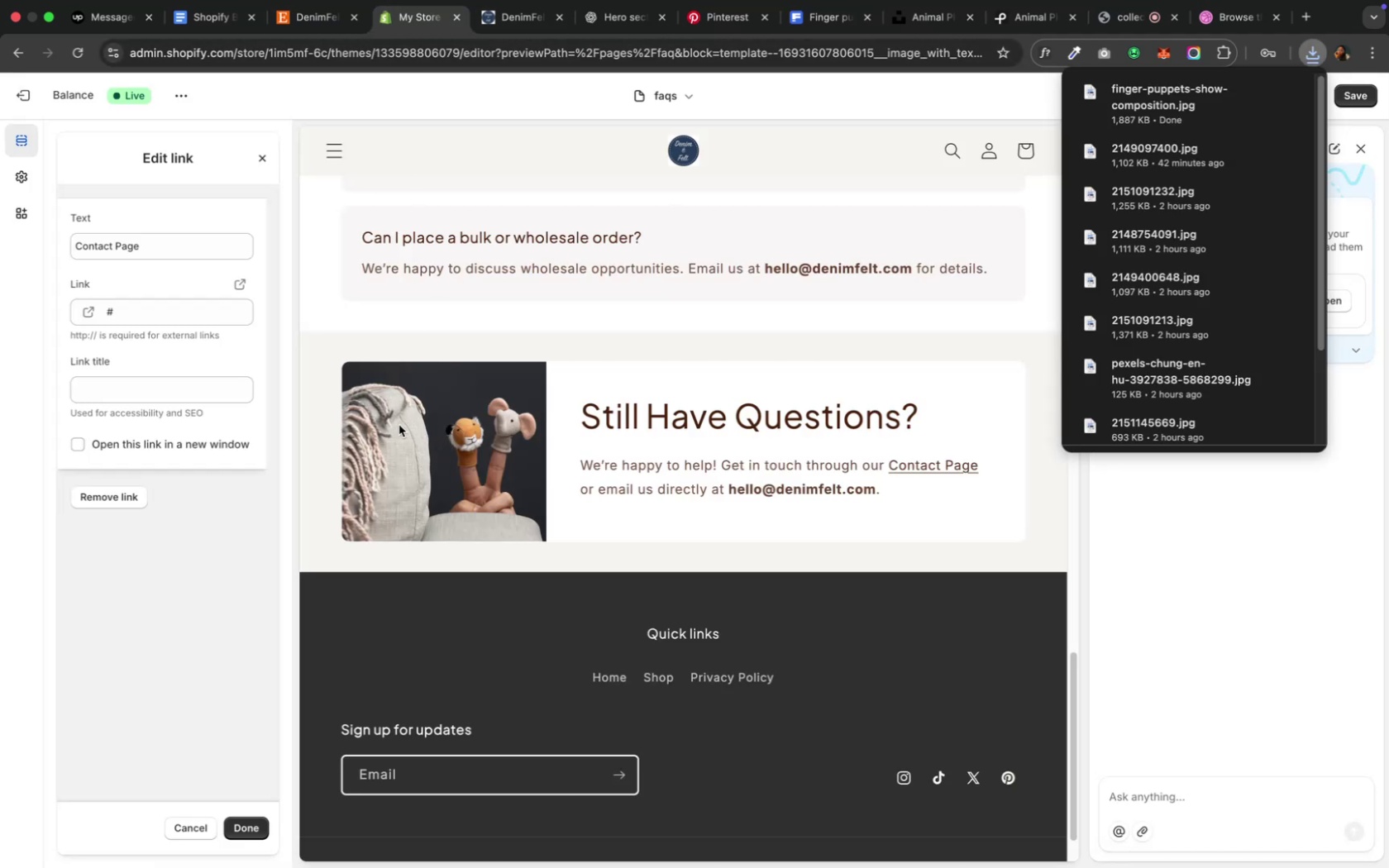 
left_click([399, 425])
 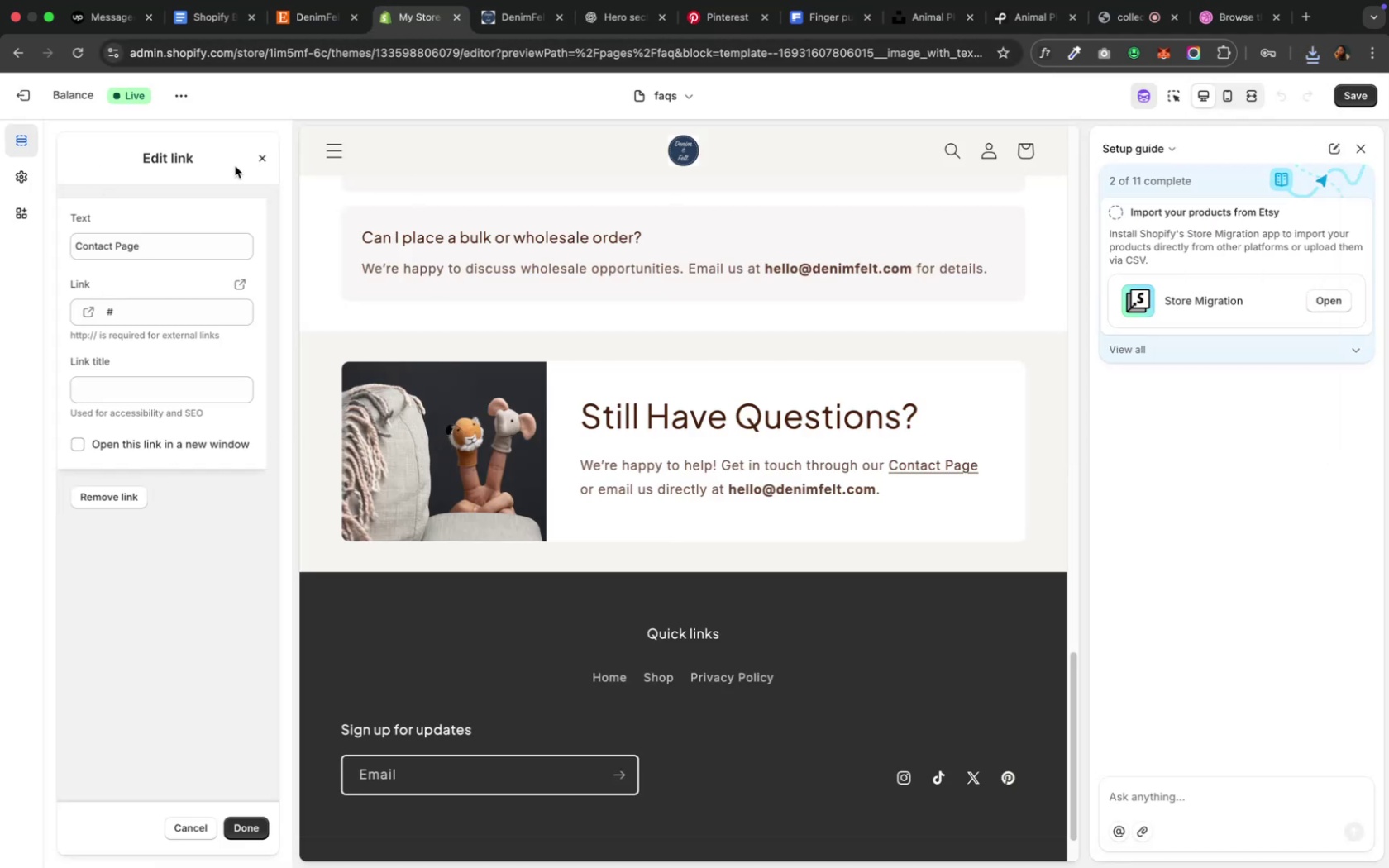 
scroll: coordinate [157, 314], scroll_direction: up, amount: 2.0
 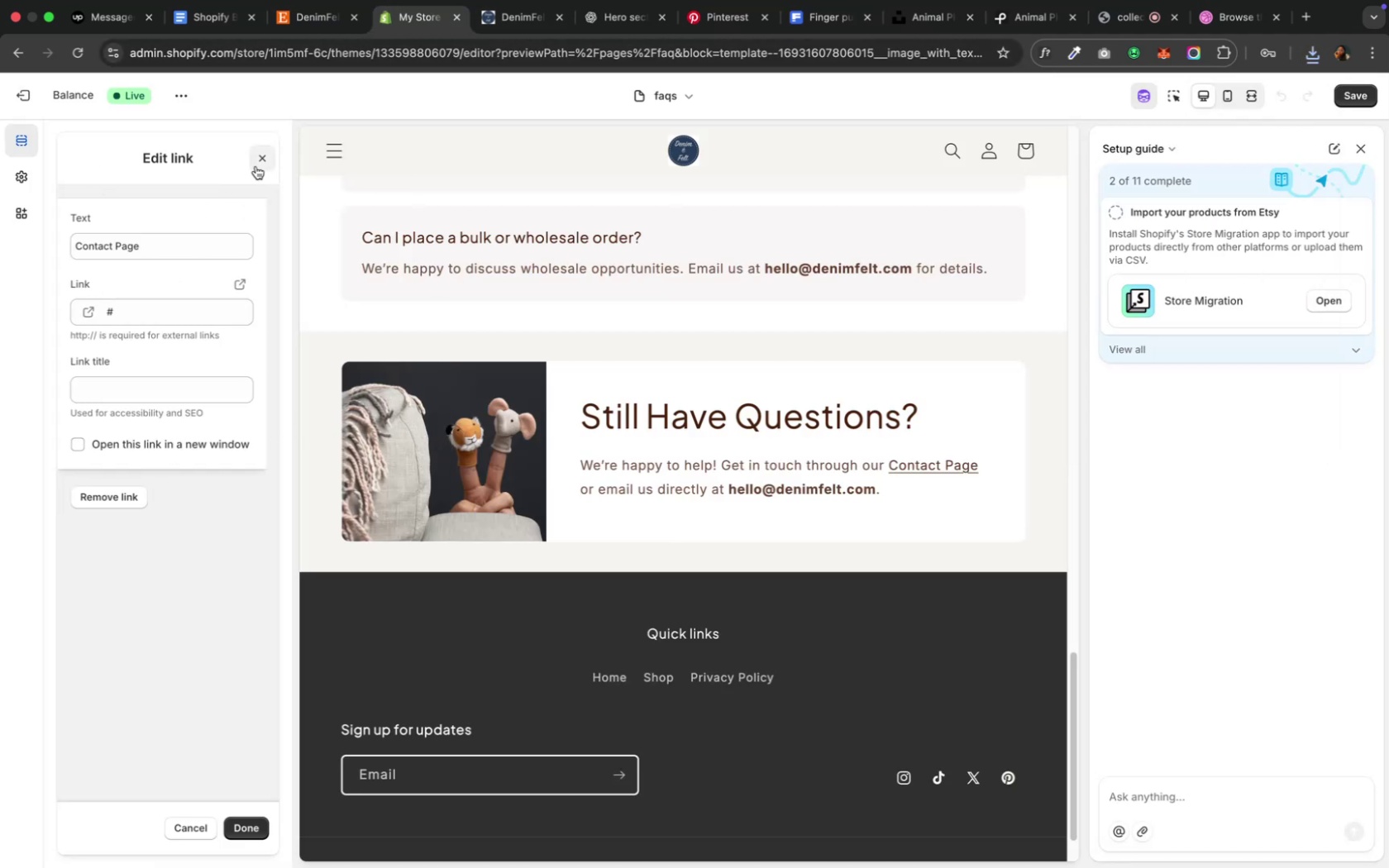 
left_click([257, 164])
 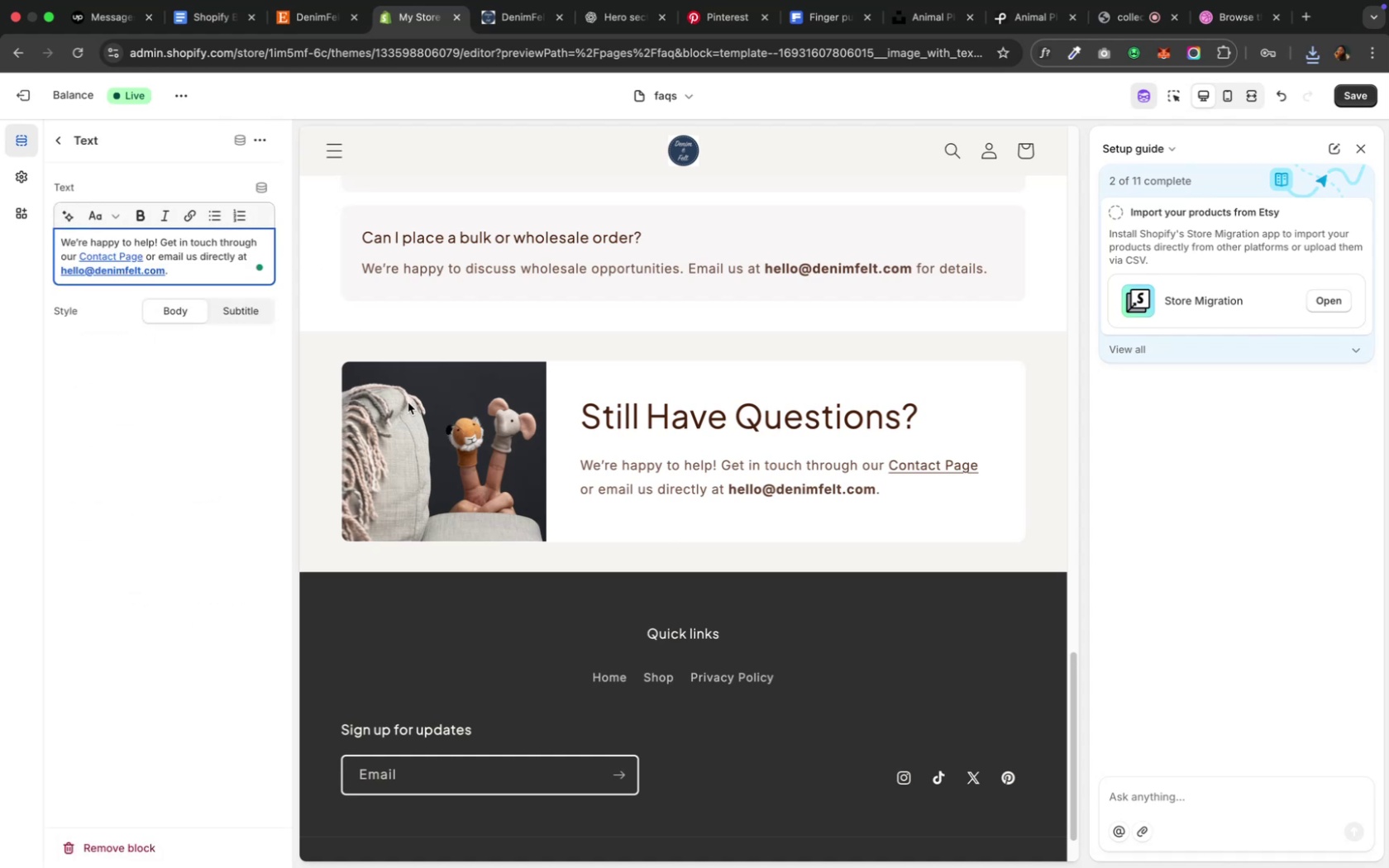 
left_click([409, 413])
 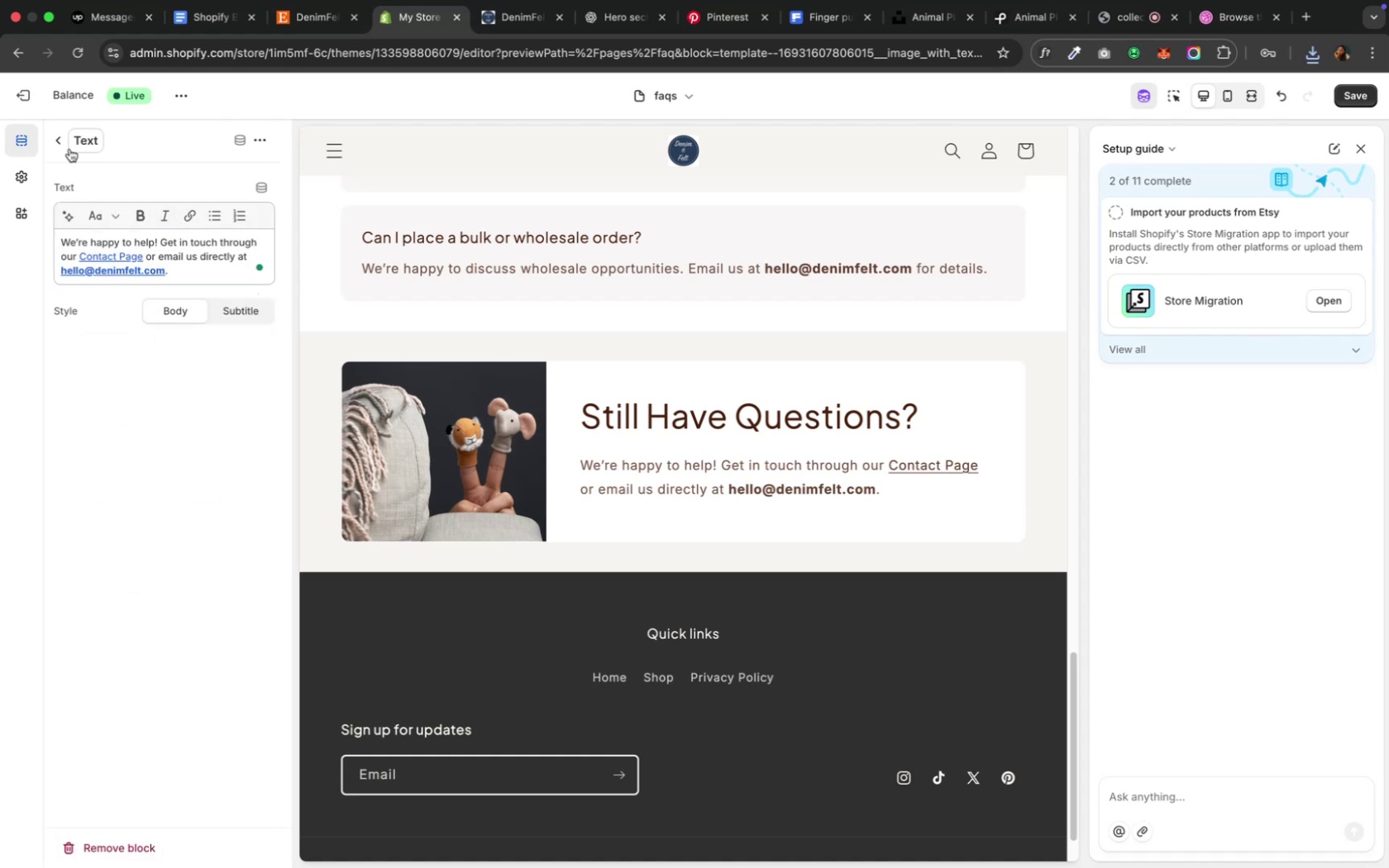 
left_click([59, 143])
 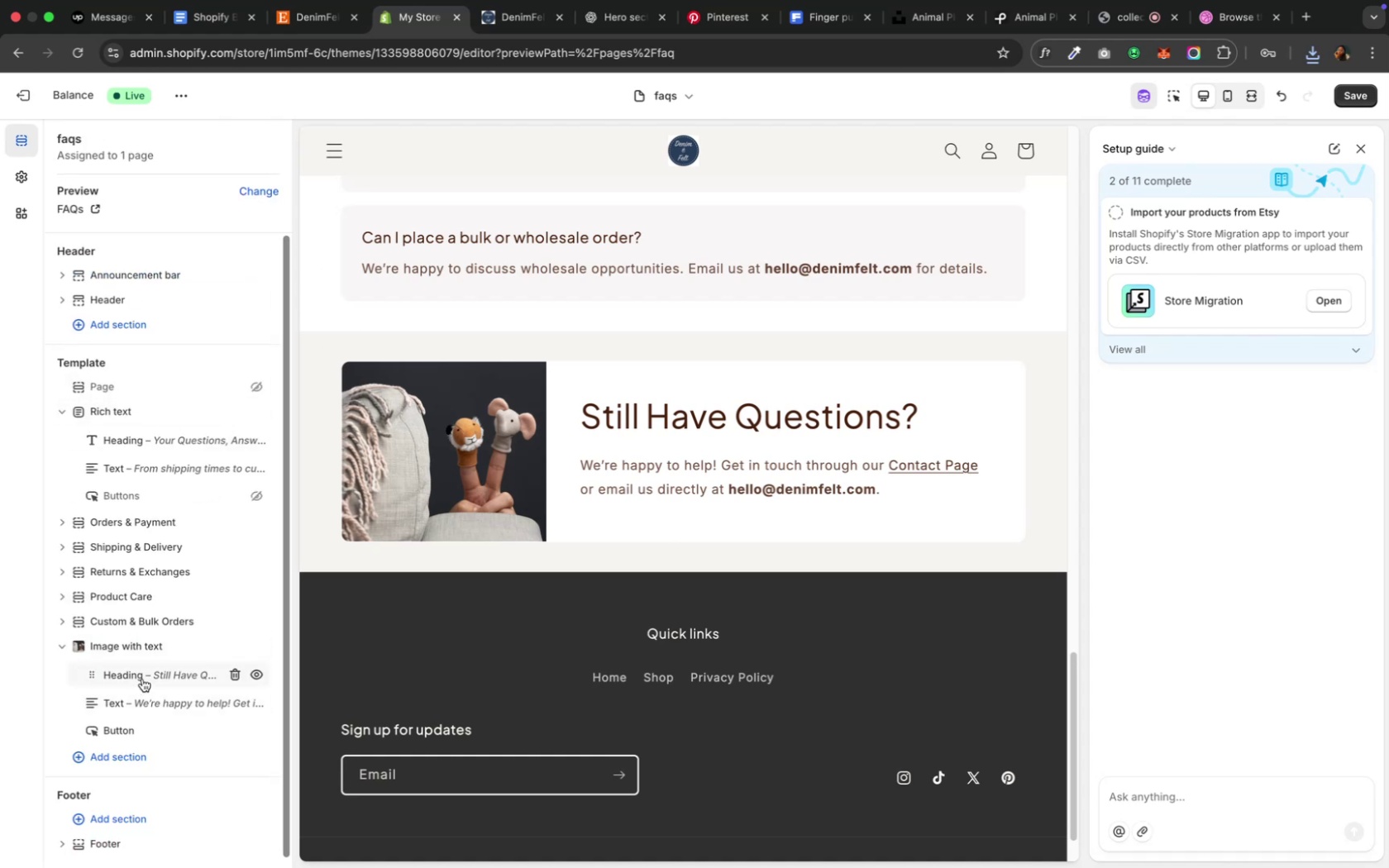 
left_click([140, 655])
 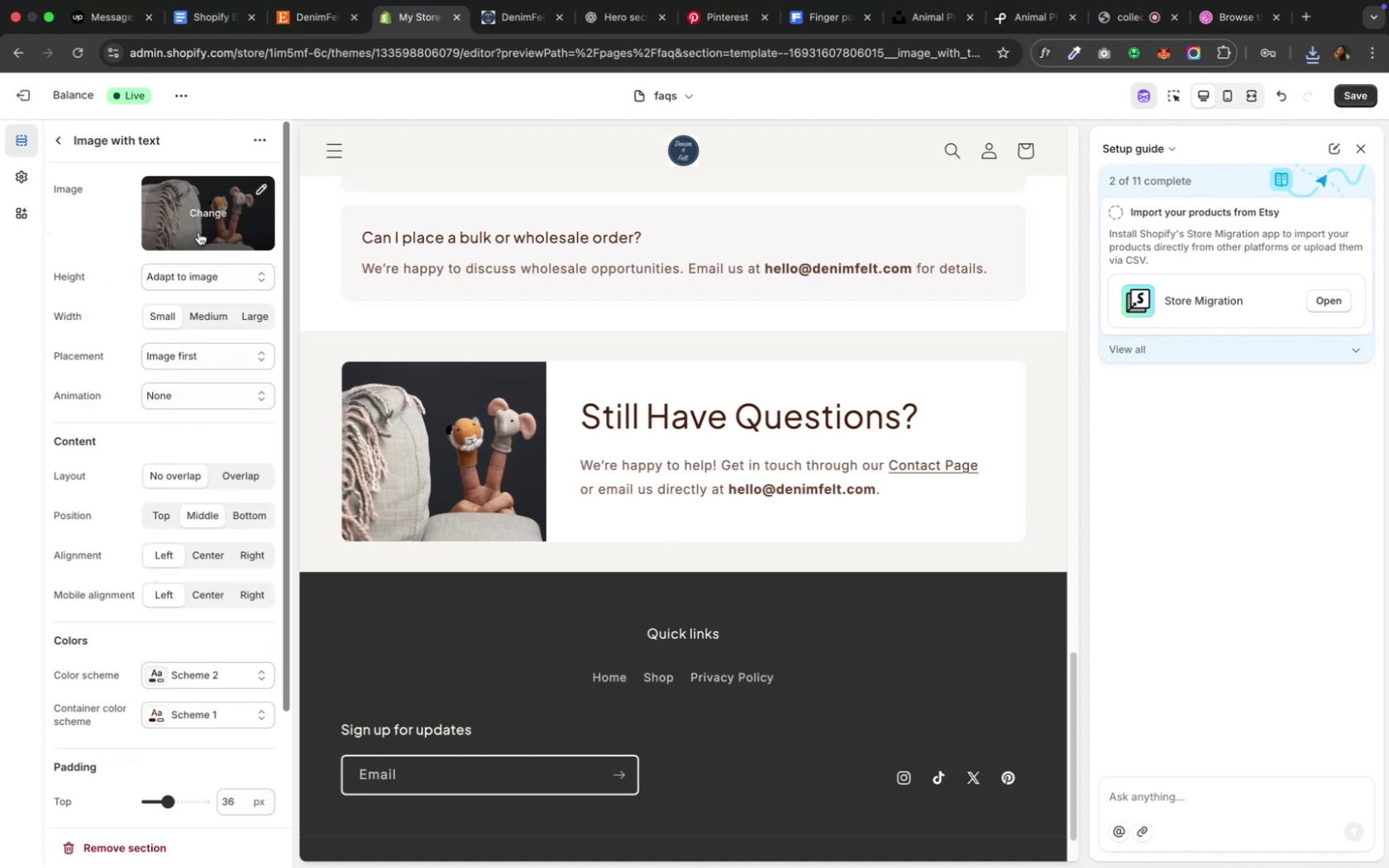 
left_click([199, 227])
 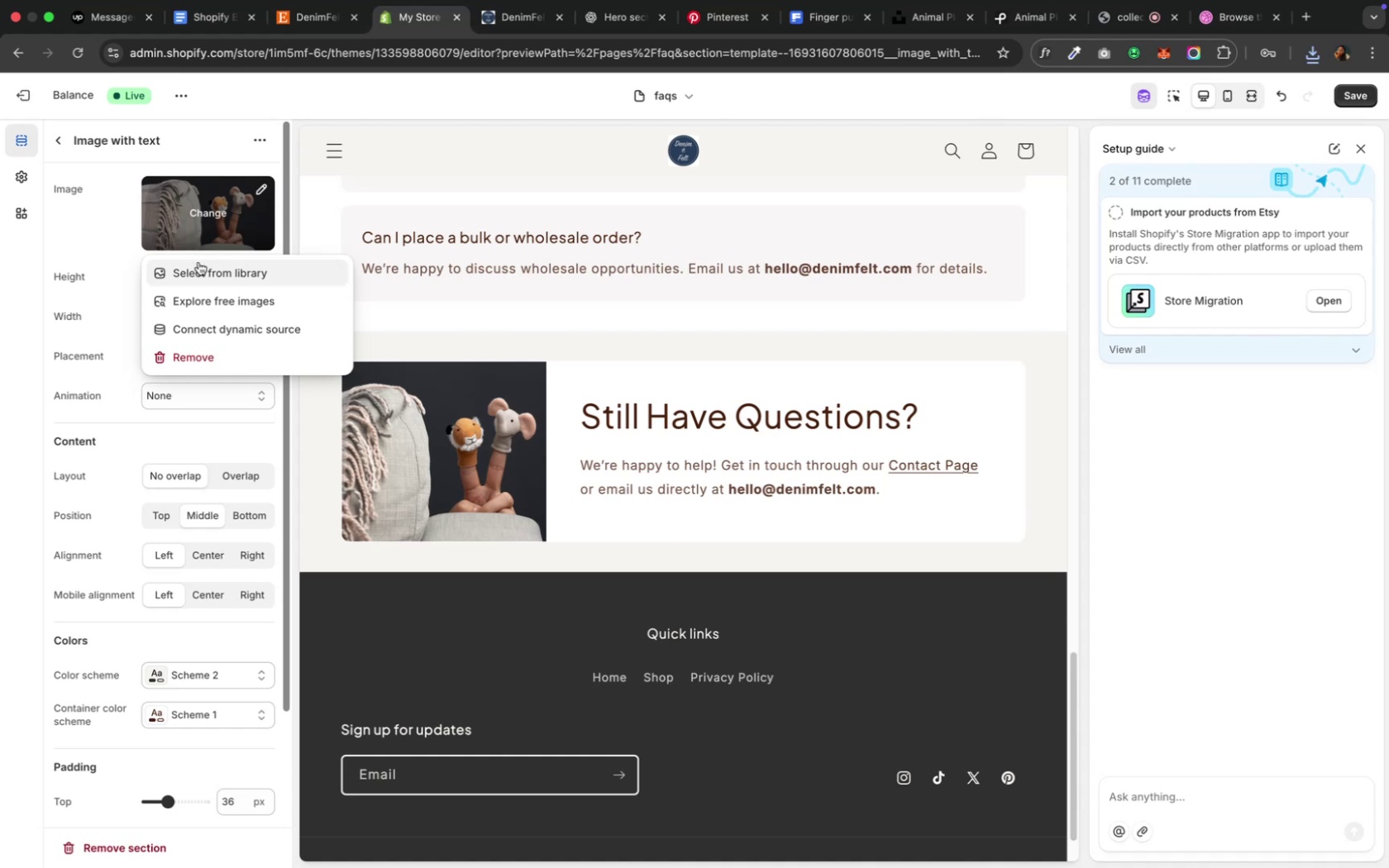 
left_click([198, 267])
 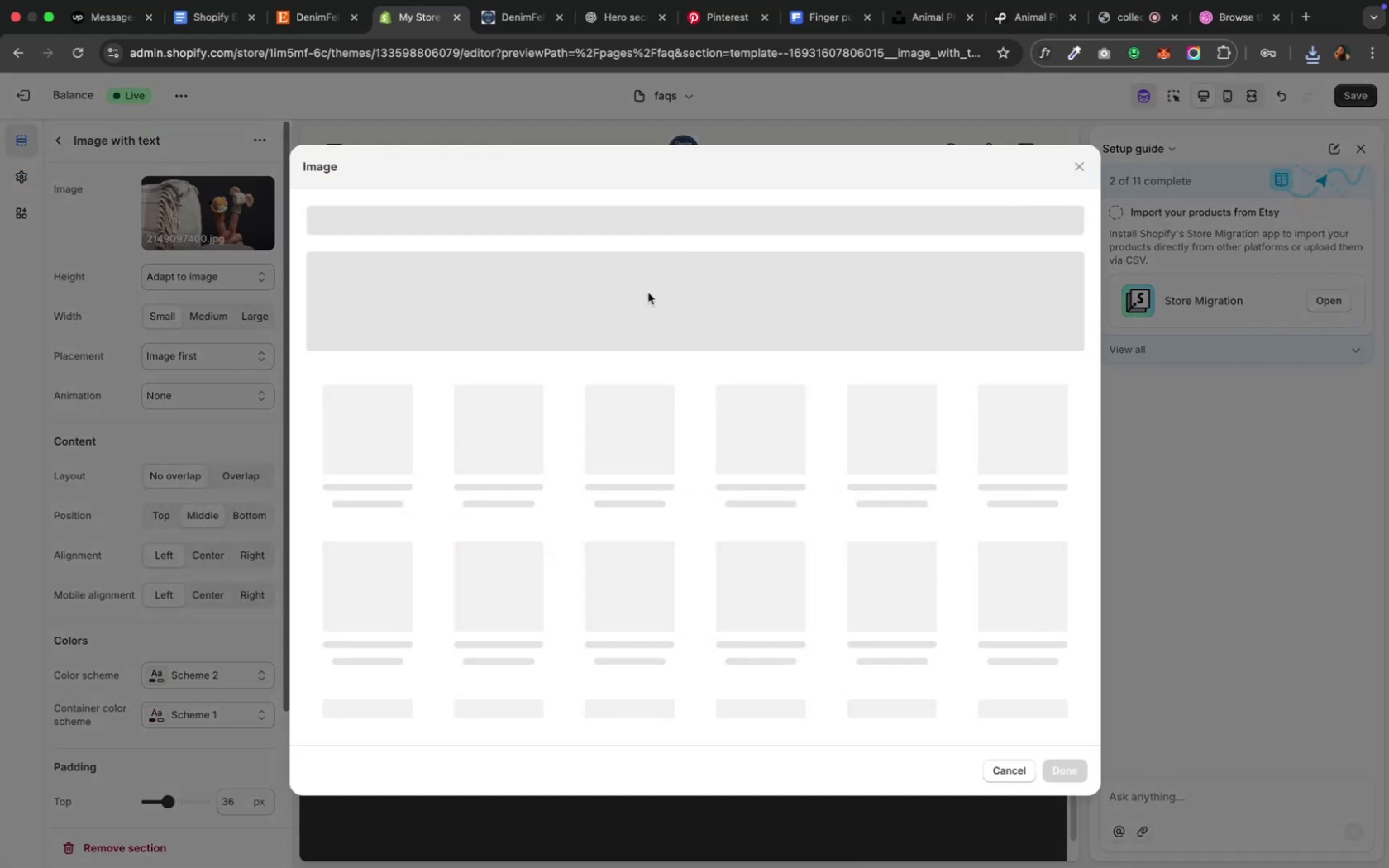 
wait(9.59)
 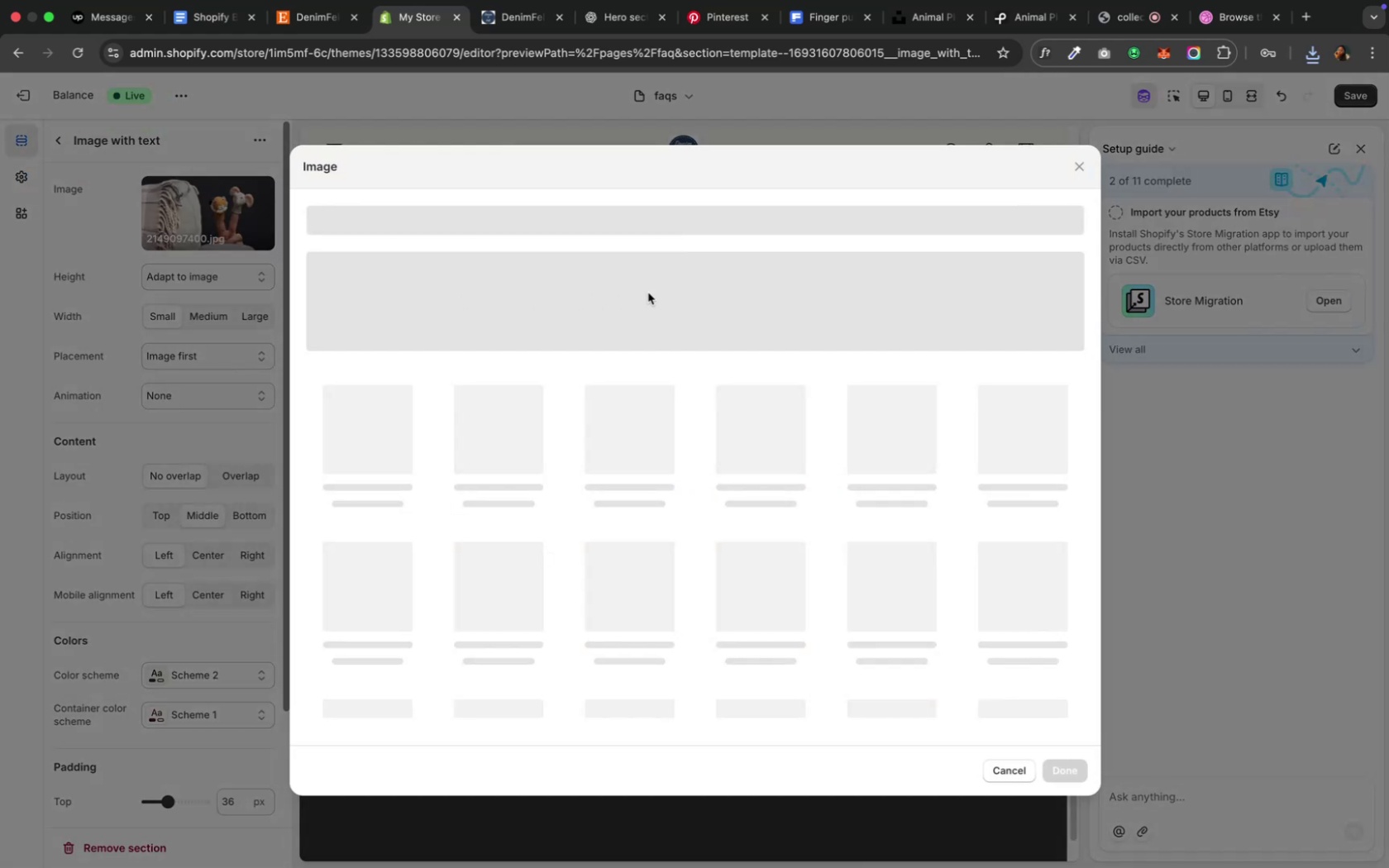 
left_click([684, 321])
 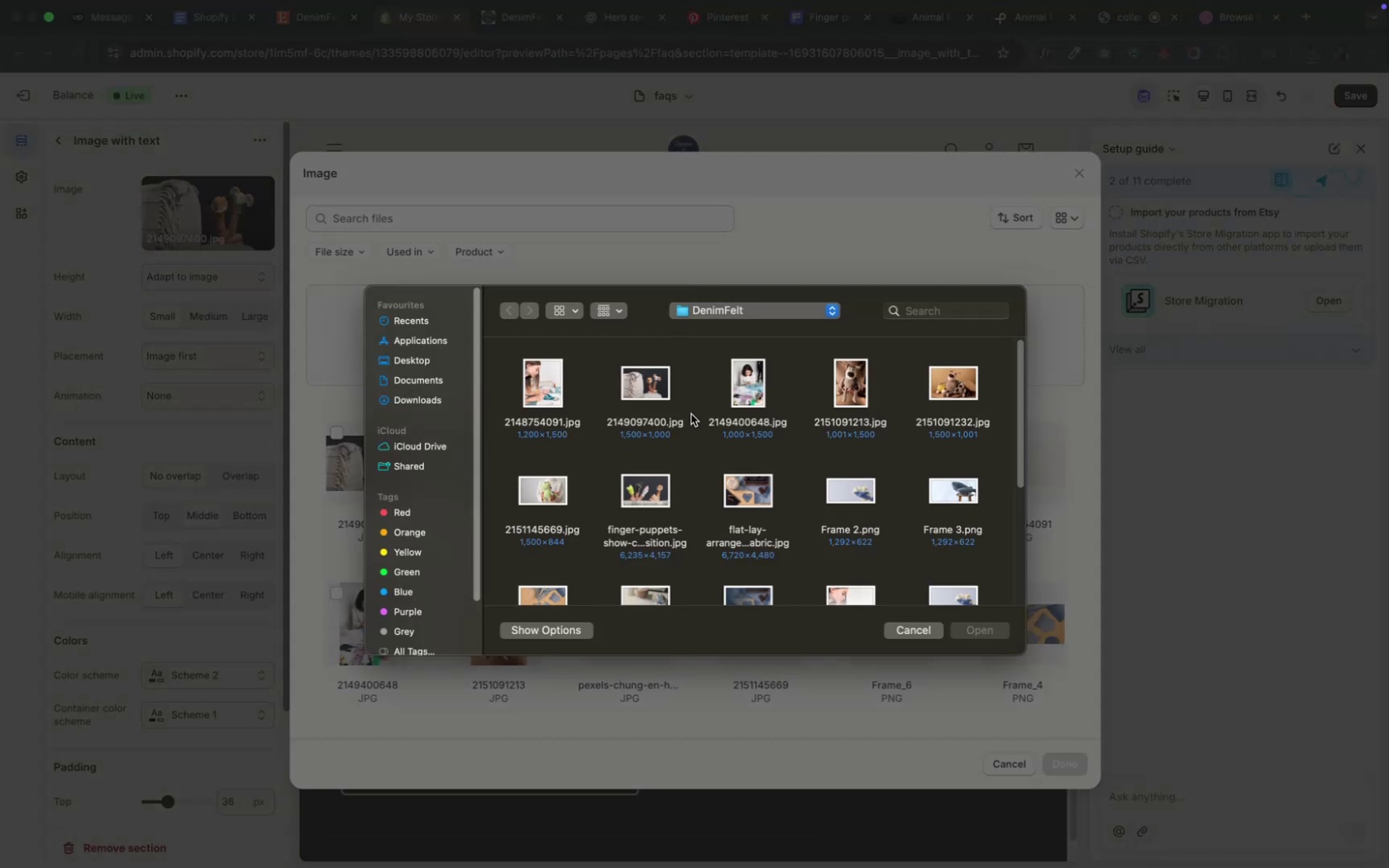 
wait(11.56)
 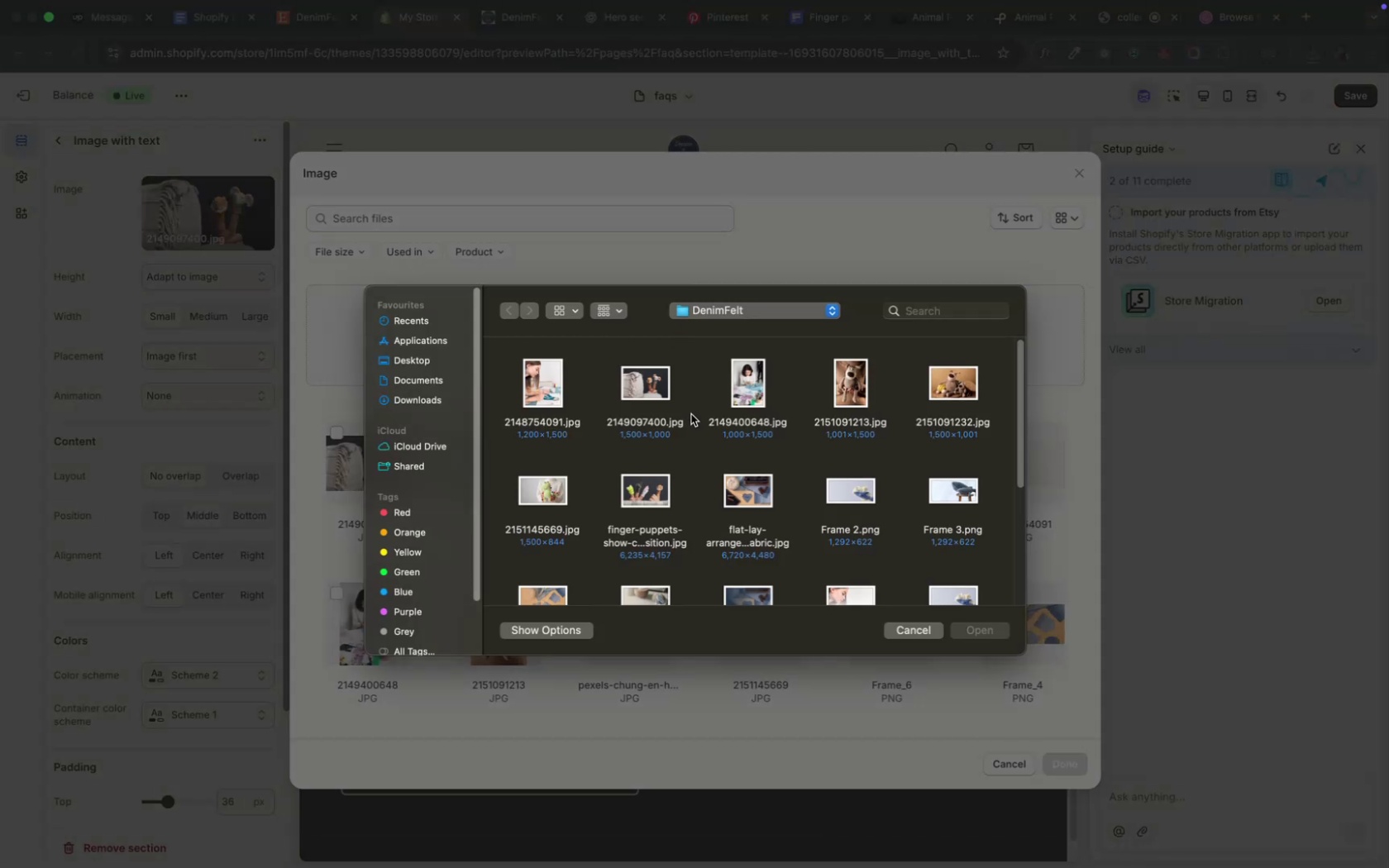 
left_click([641, 498])
 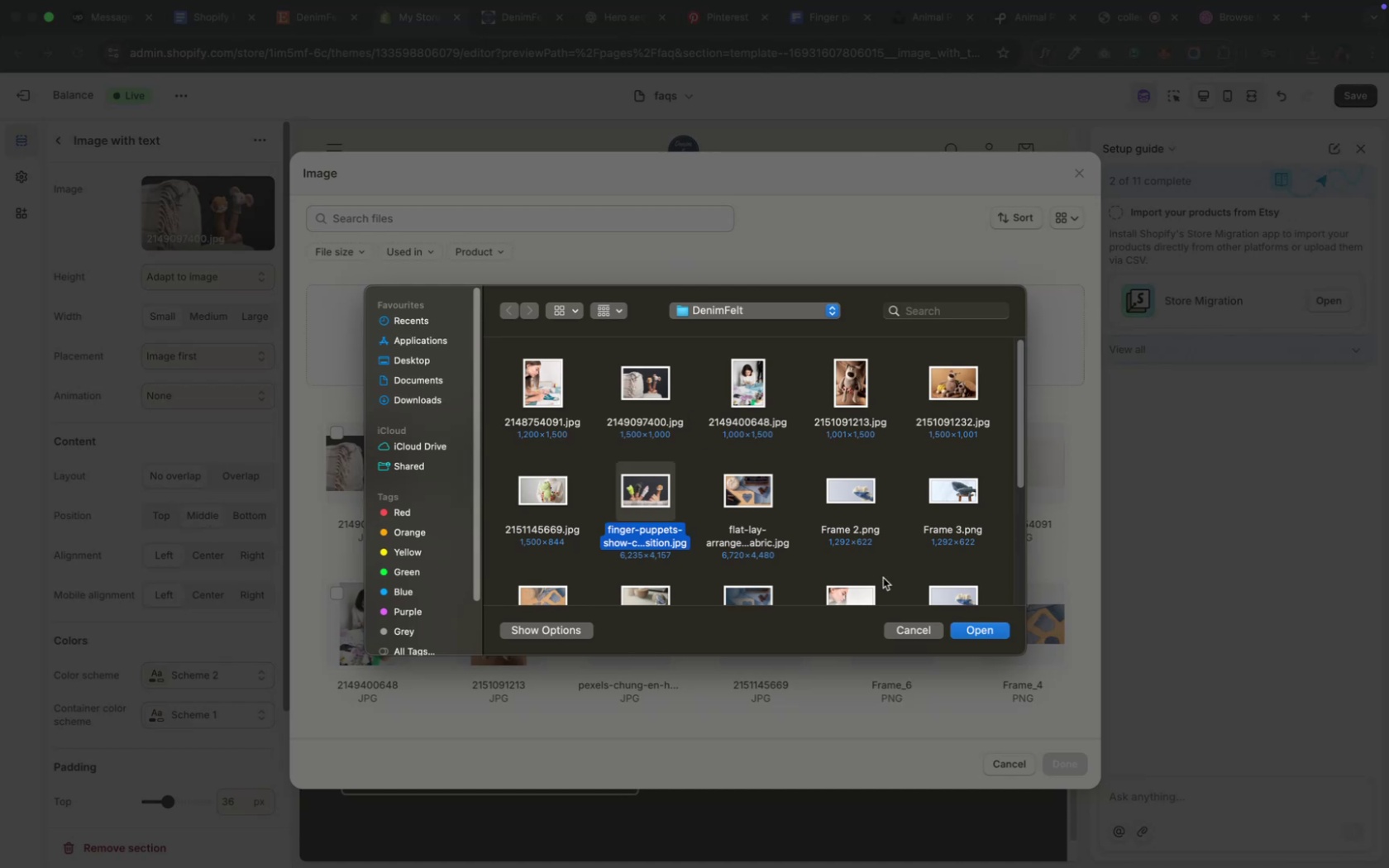 
mouse_move([958, 617])
 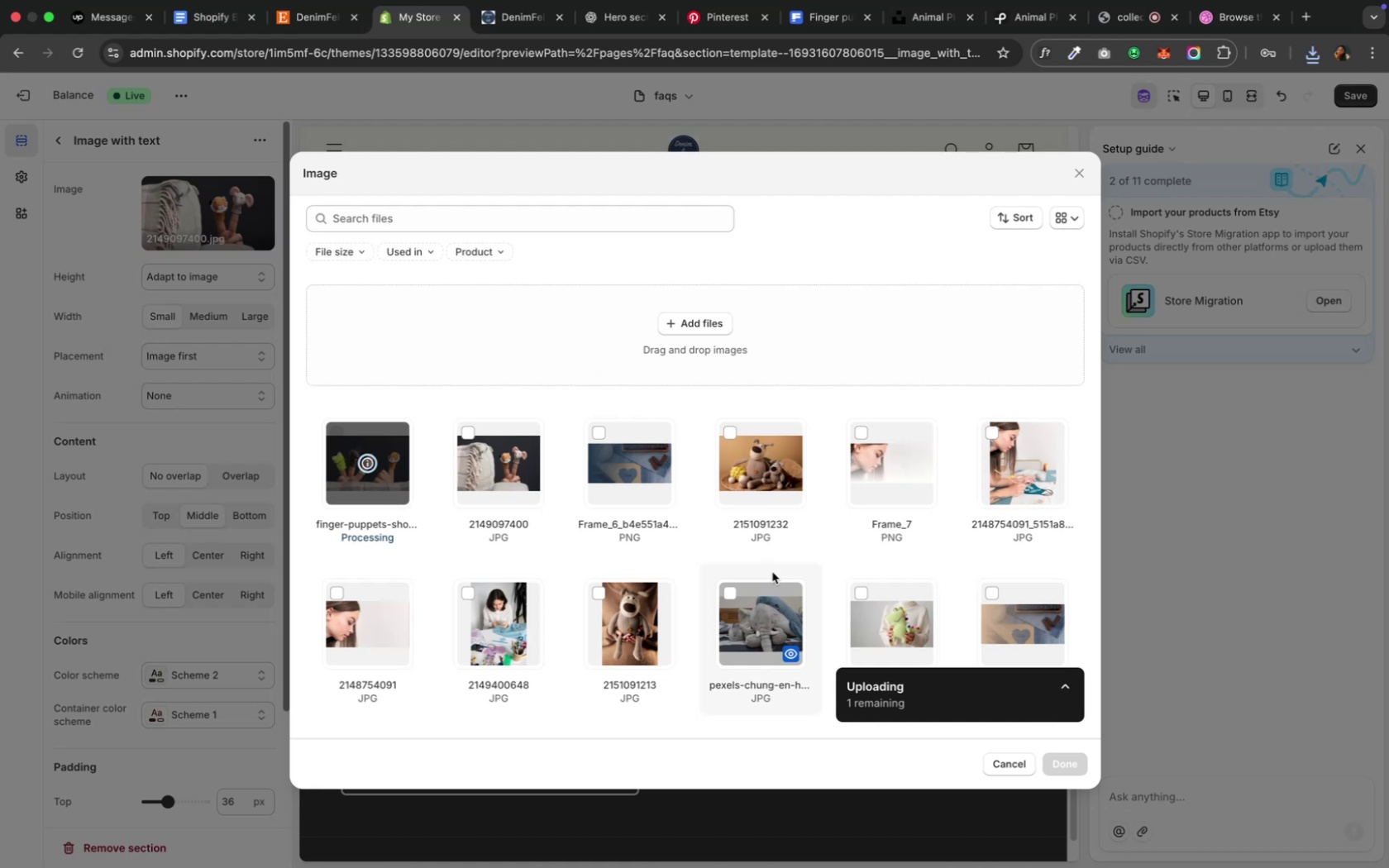 
wait(16.23)
 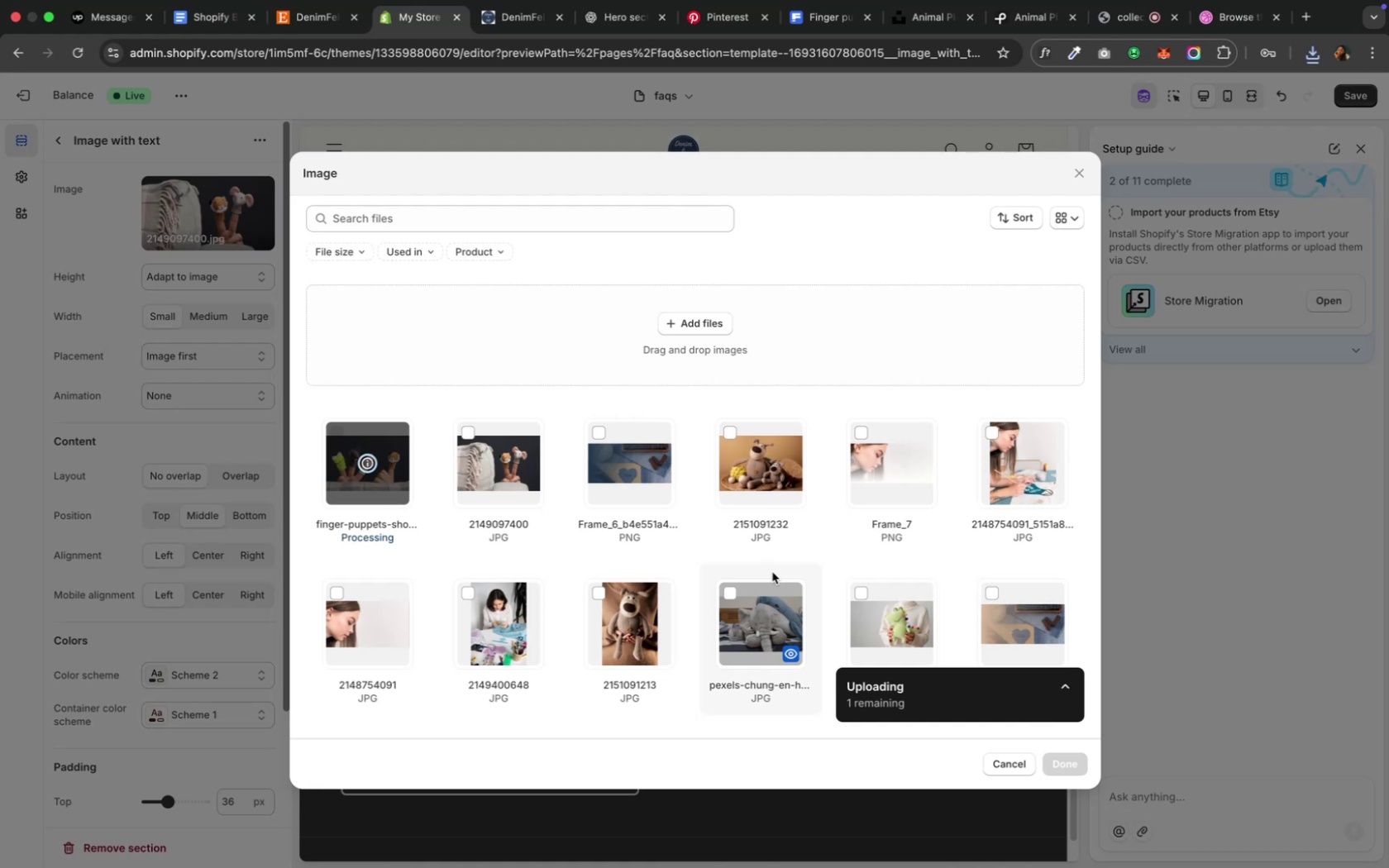 
left_click([1061, 761])
 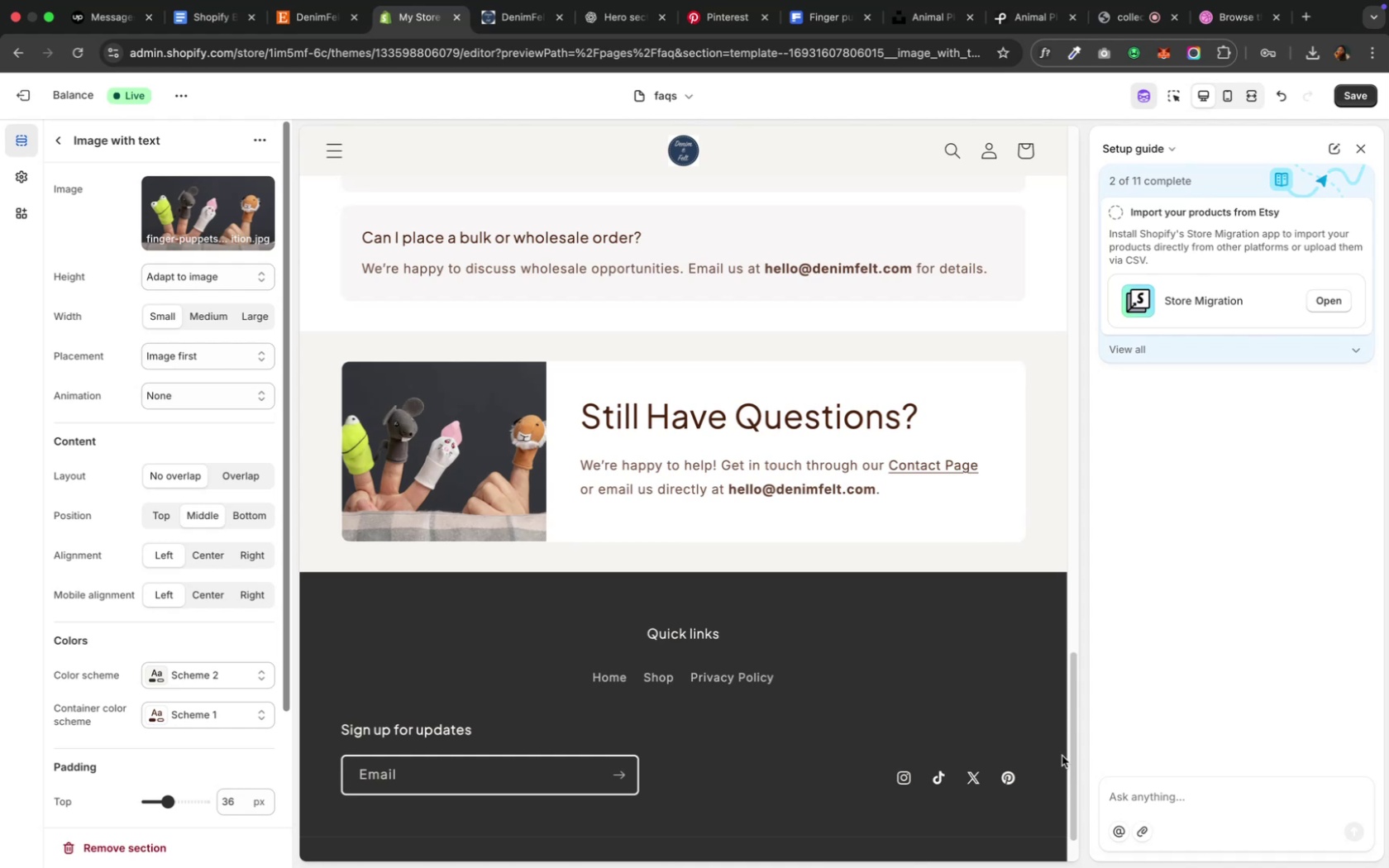 
wait(15.17)
 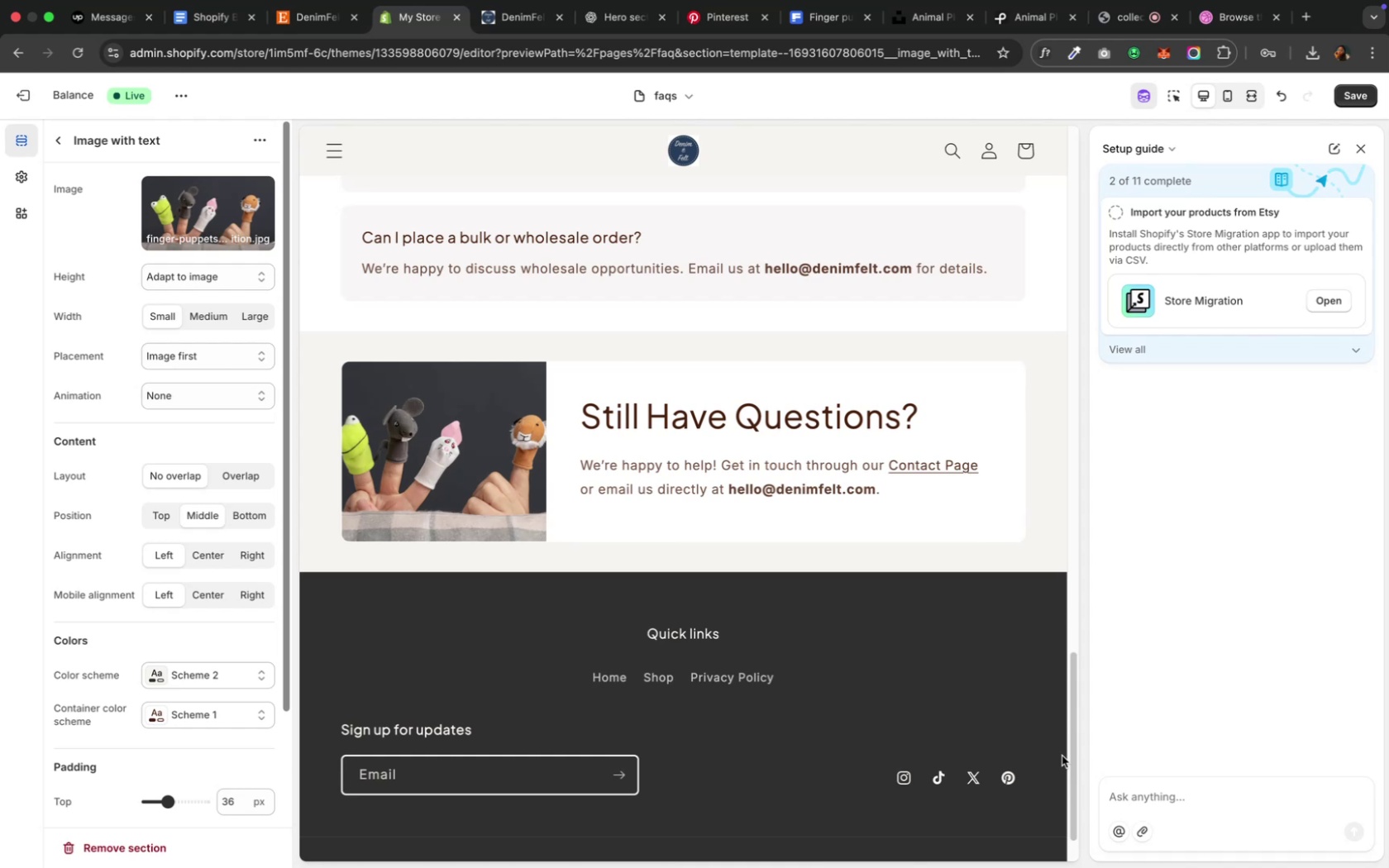 
left_click([501, 21])
 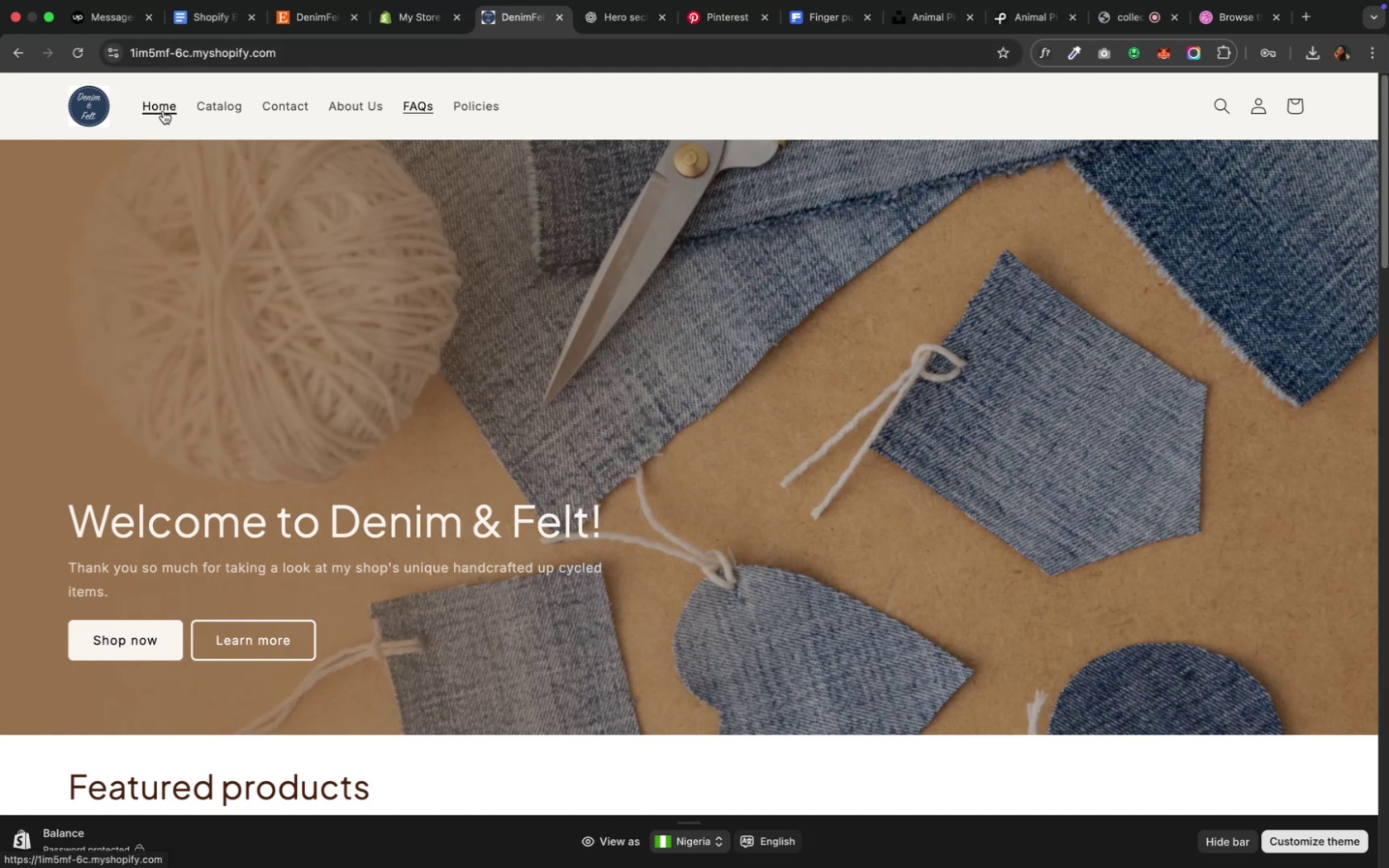 
scroll: coordinate [512, 612], scroll_direction: down, amount: 28.0
 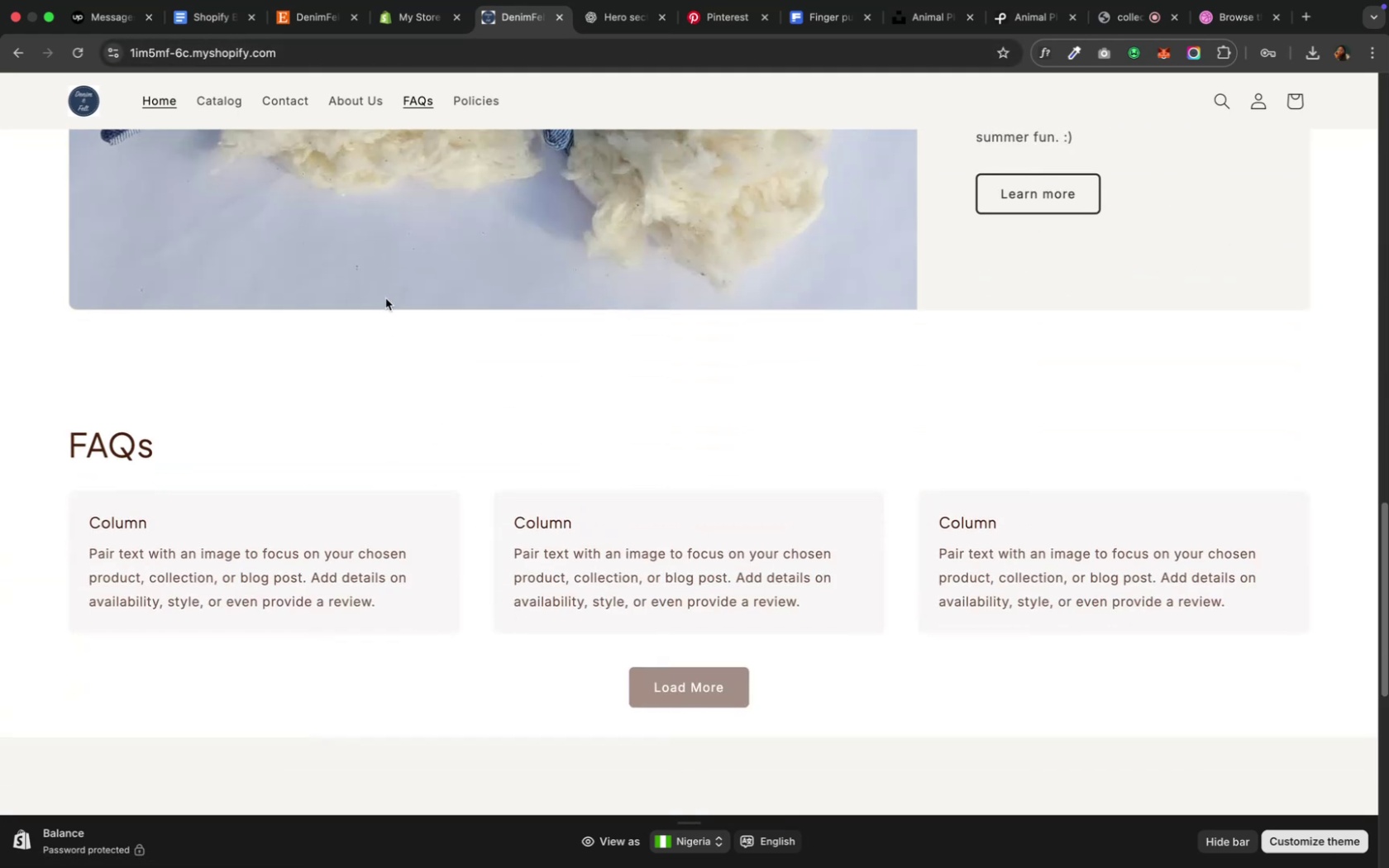 
wait(10.3)
 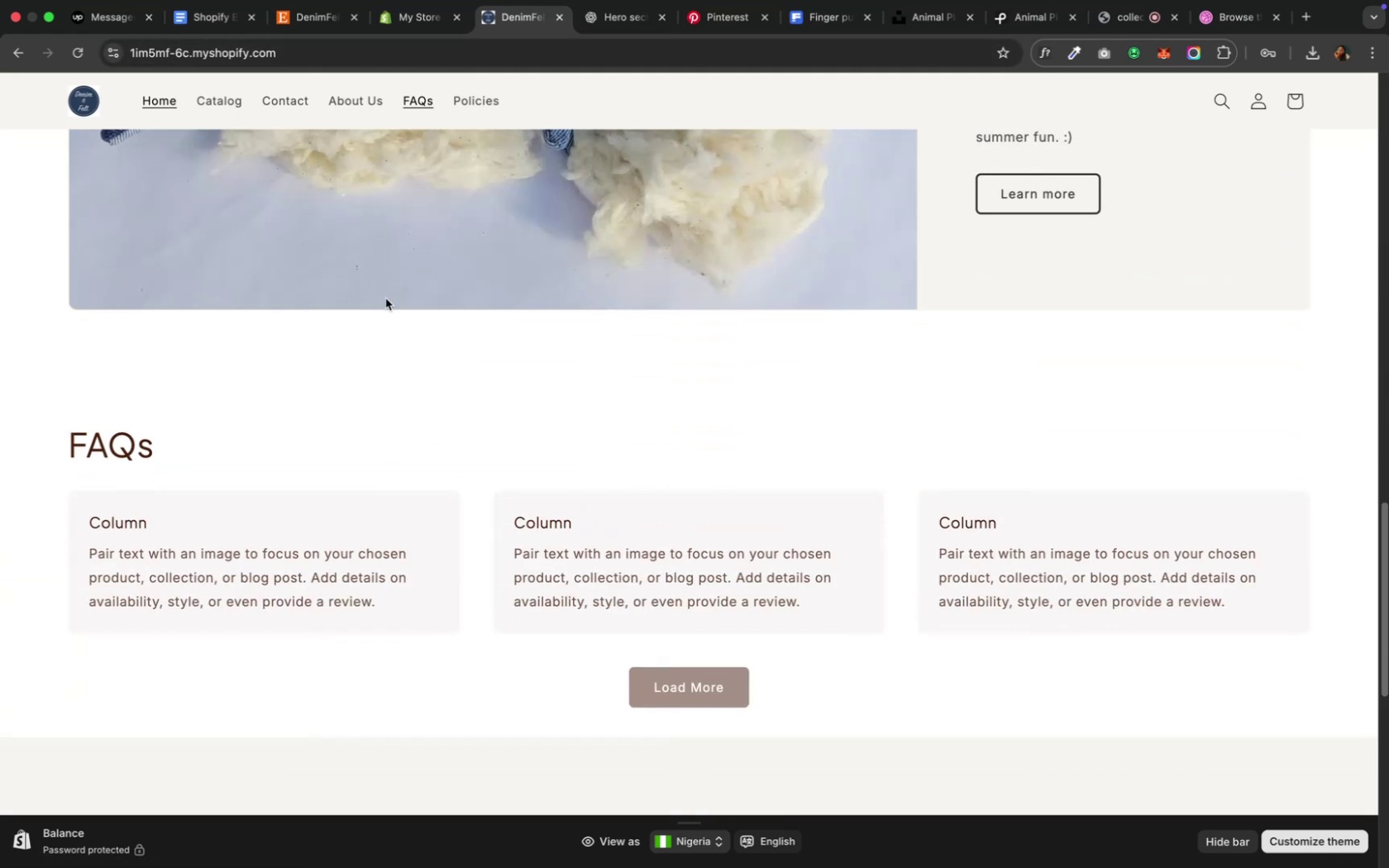 
left_click([399, 26])
 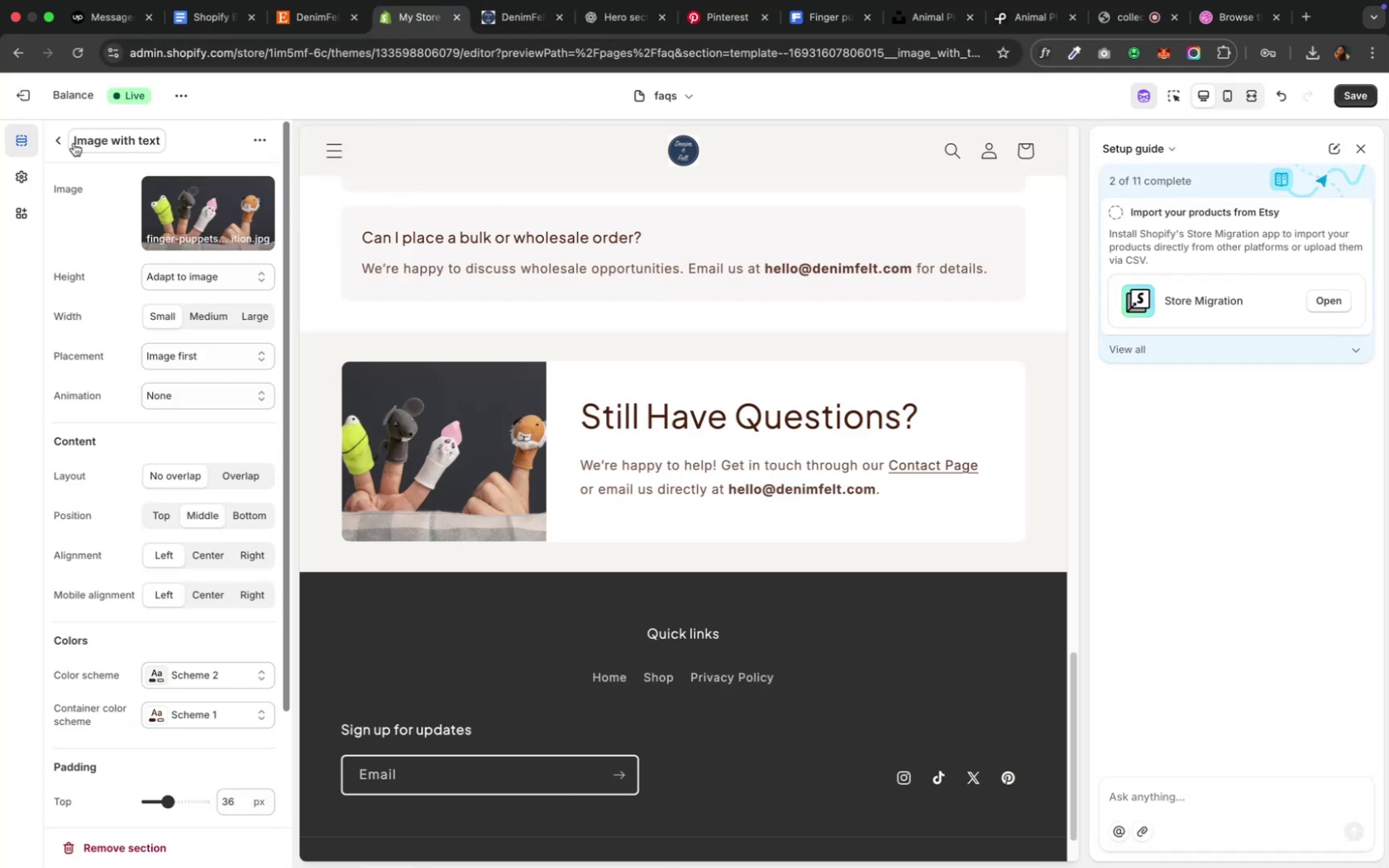 
left_click([64, 144])
 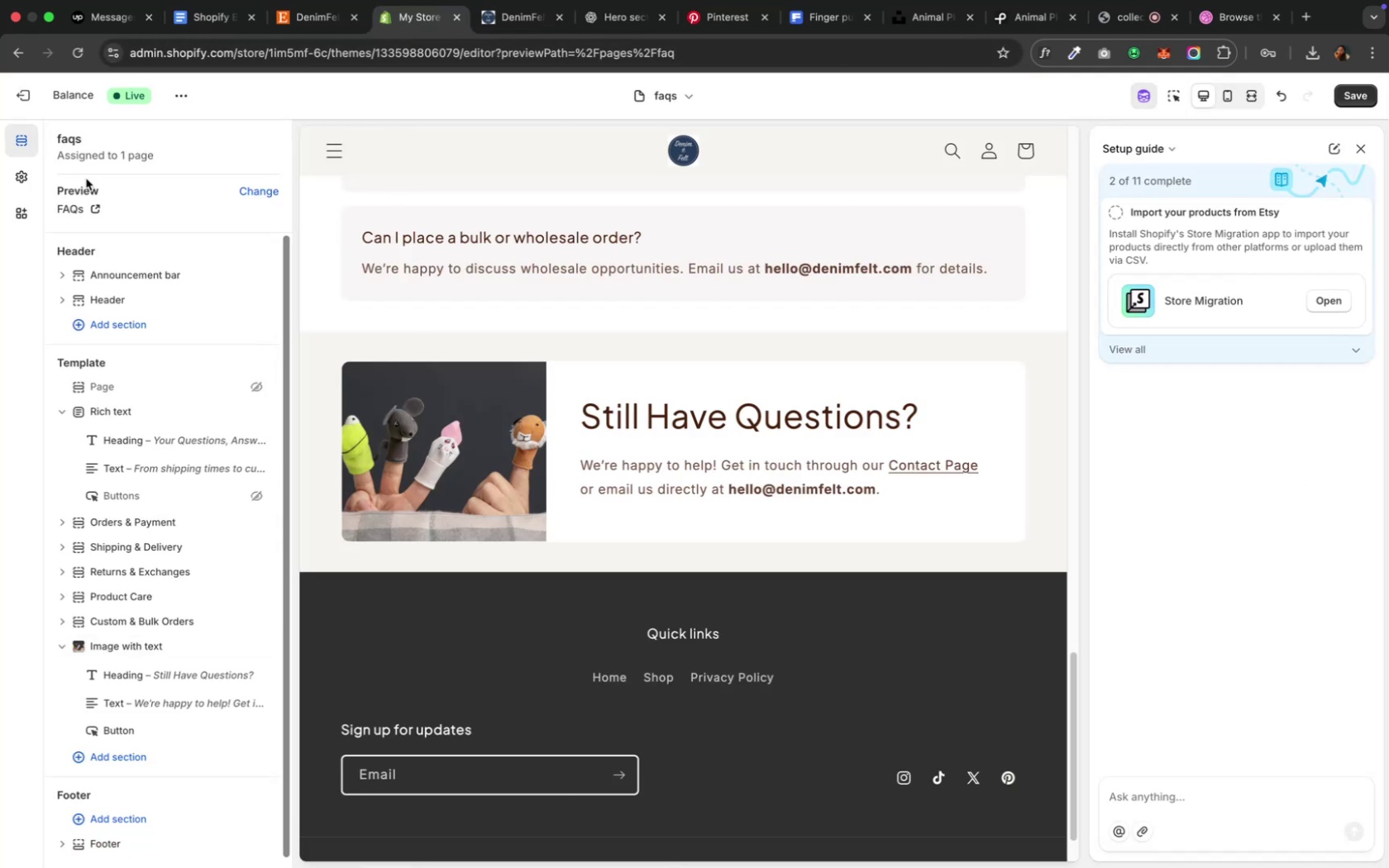 
mouse_move([161, 312])
 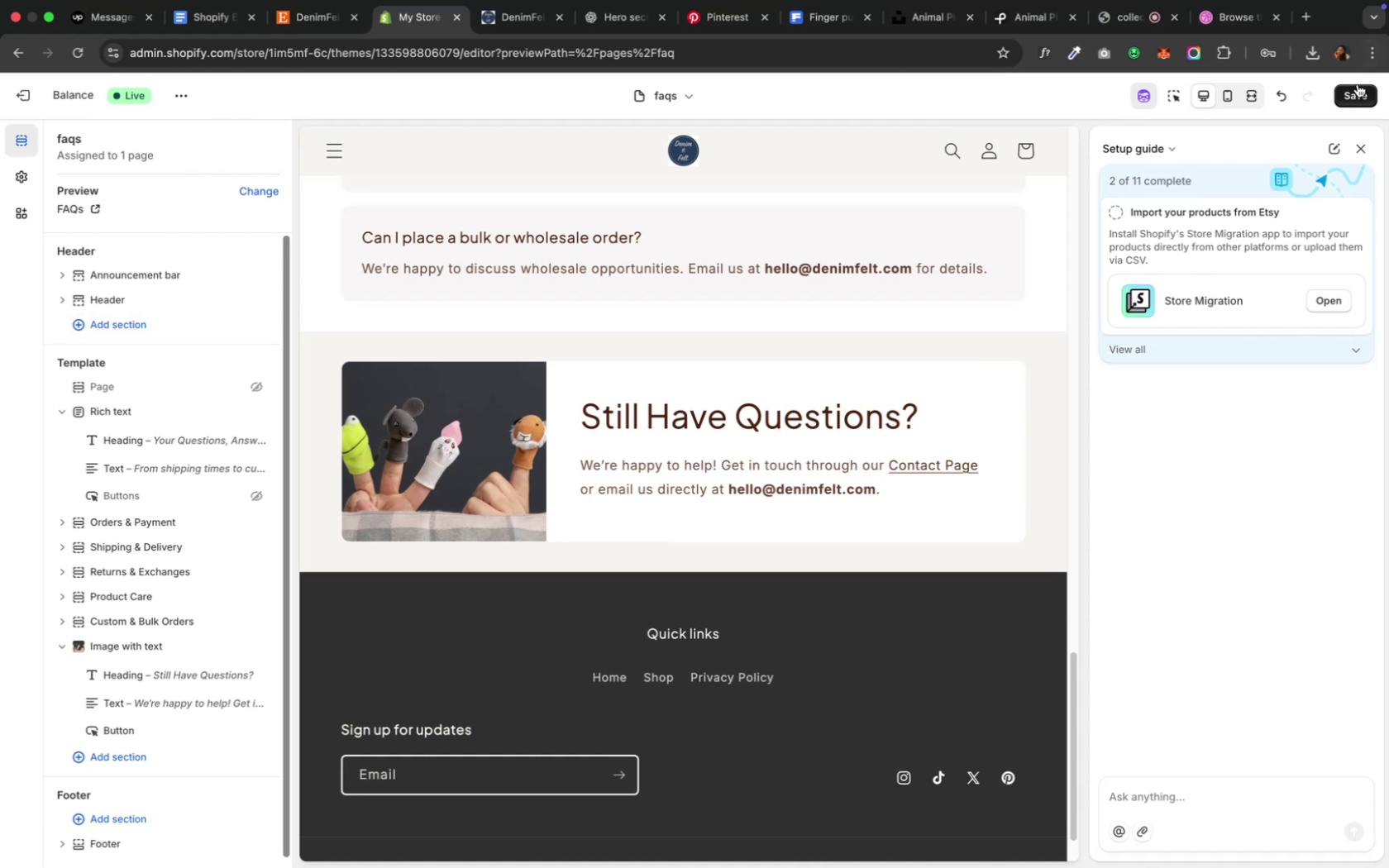 
left_click([1353, 93])
 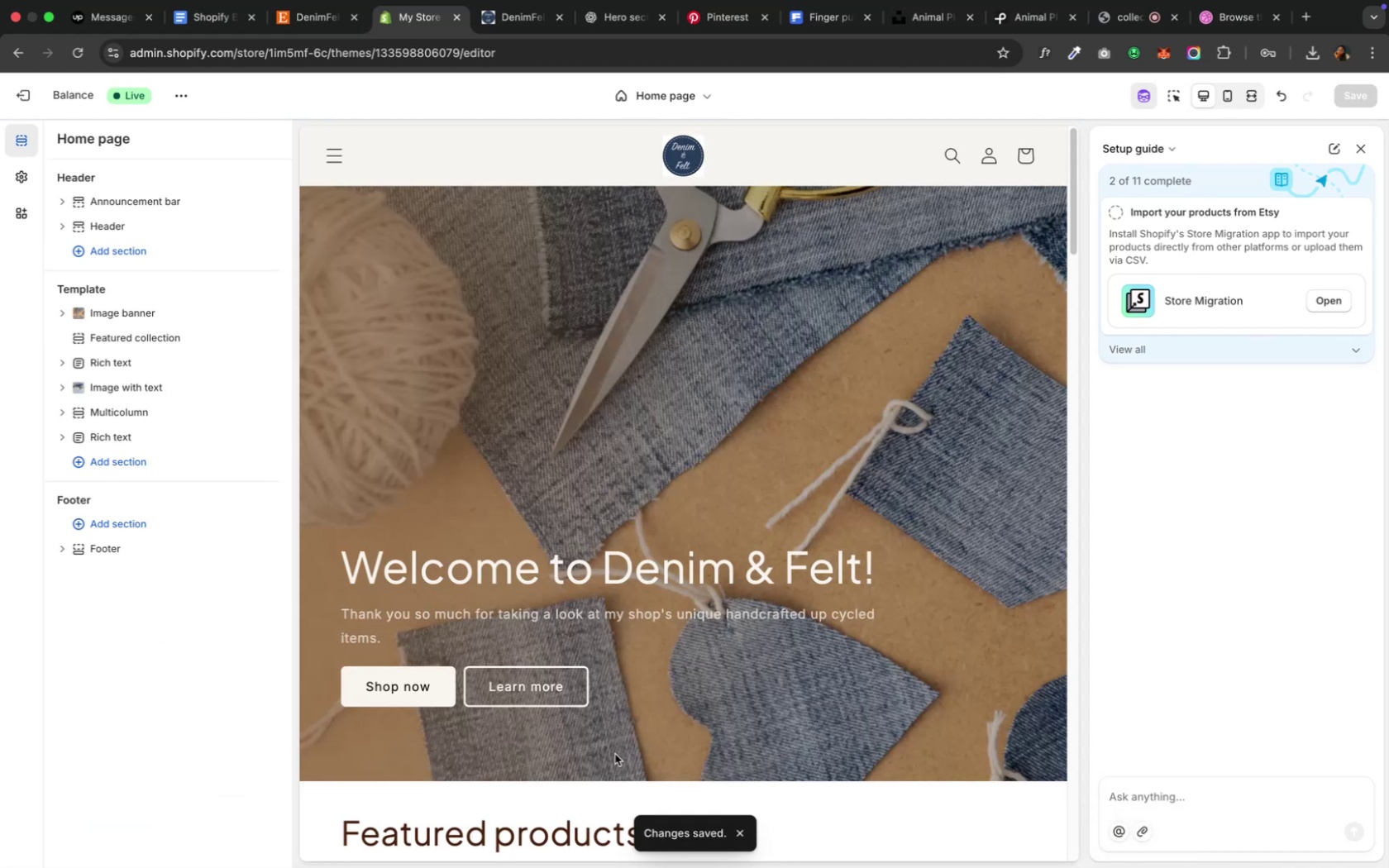 
wait(17.84)
 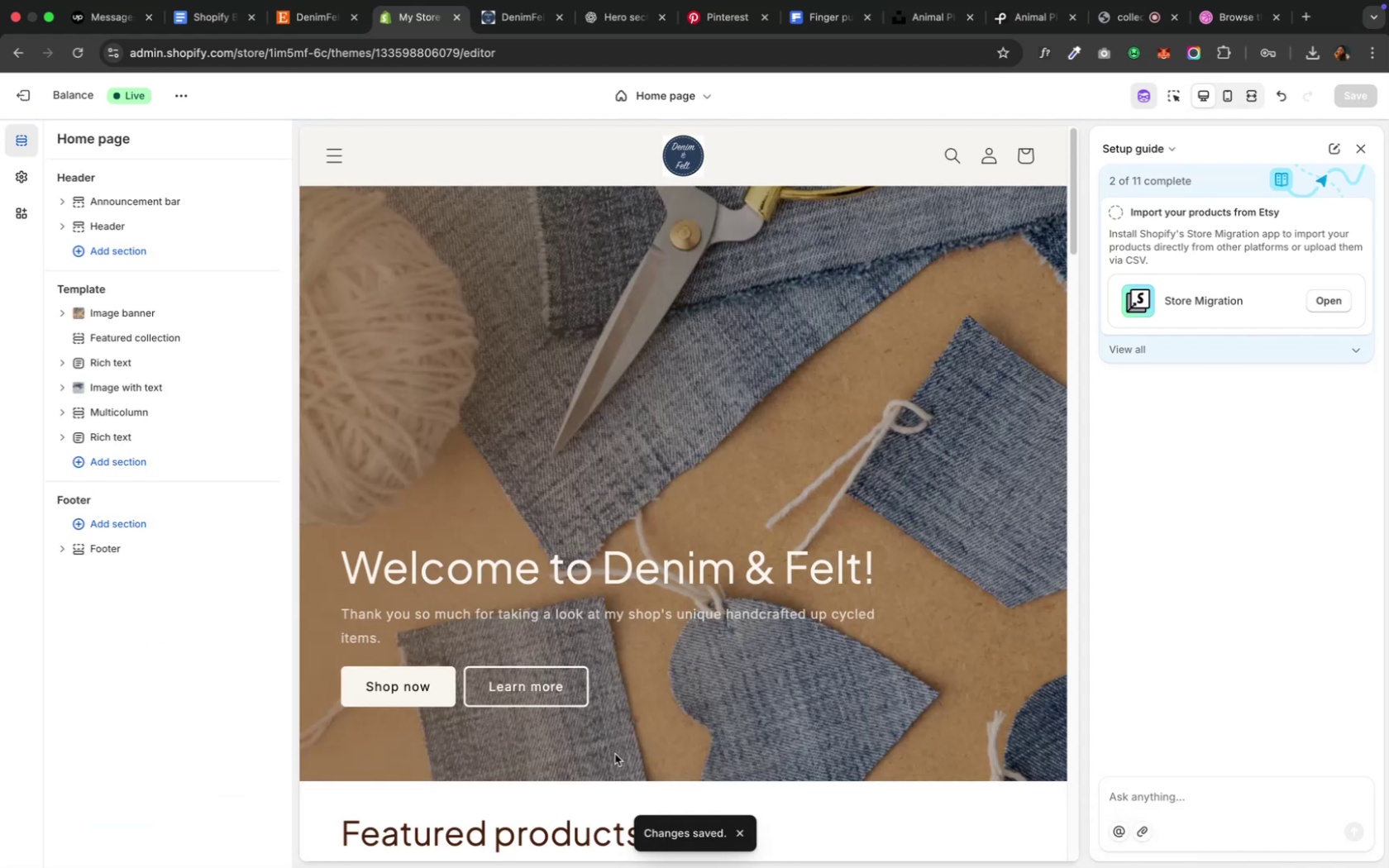 
scroll: coordinate [620, 789], scroll_direction: down, amount: 57.0
 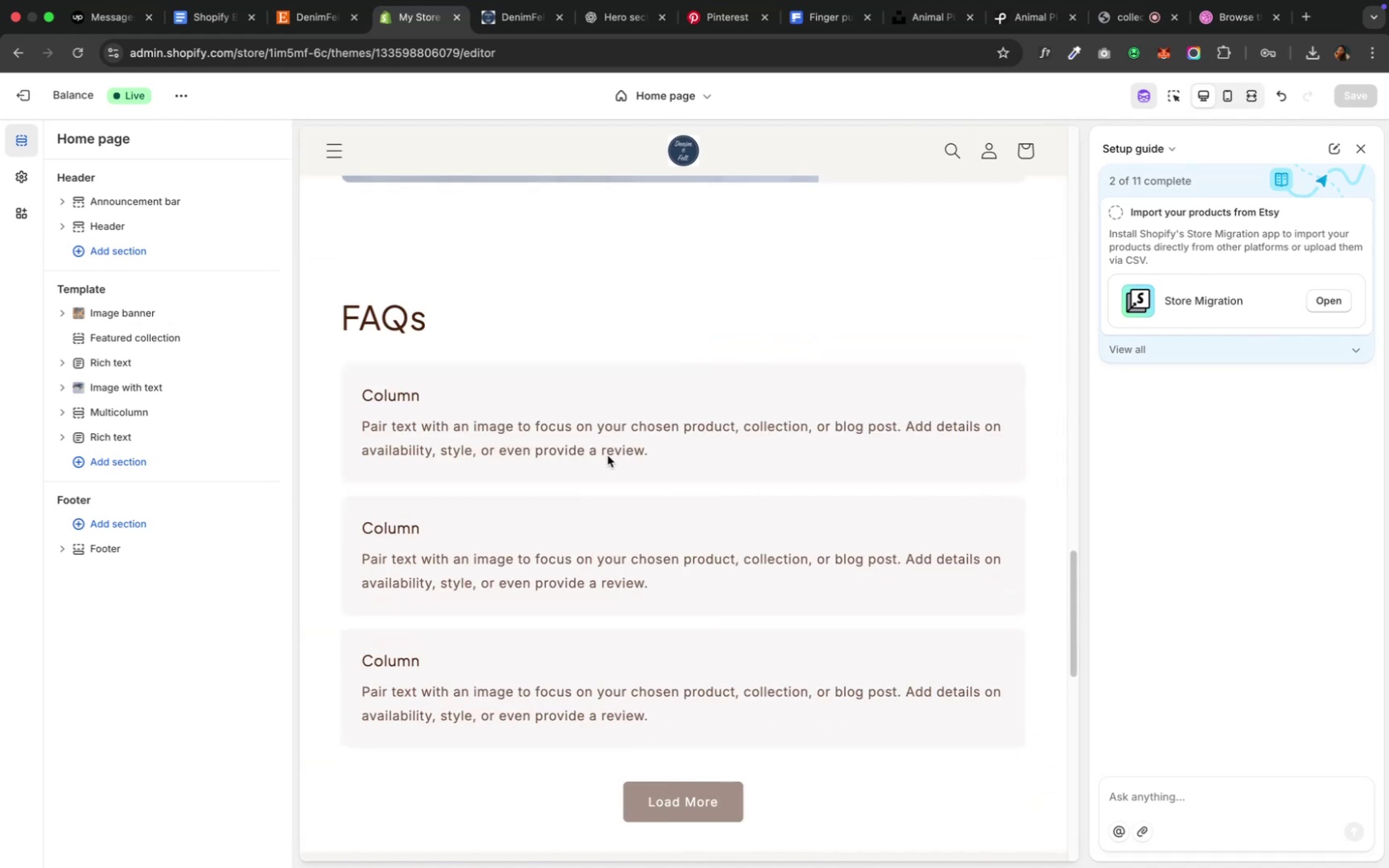 
left_click([599, 397])
 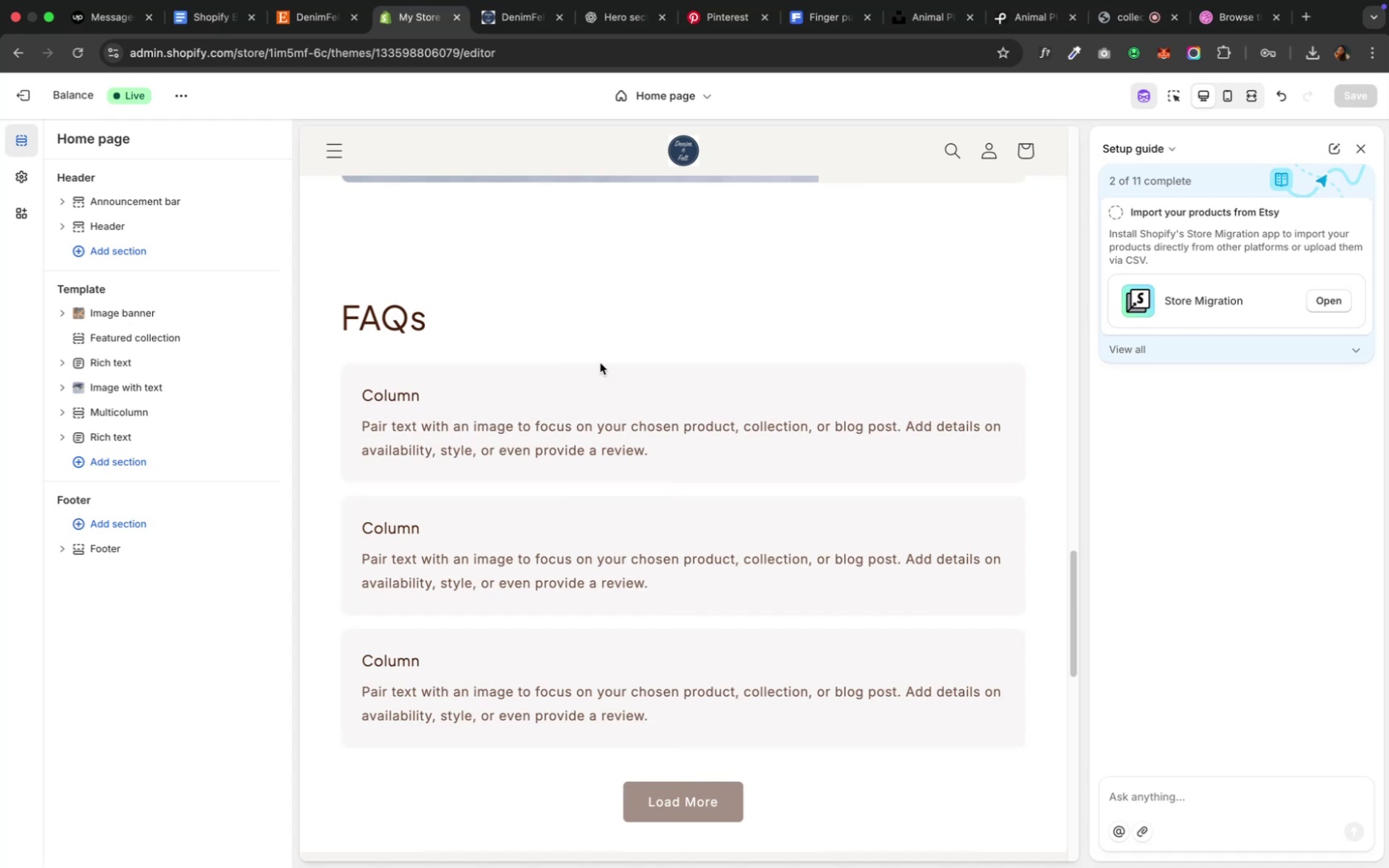 
left_click([593, 331])
 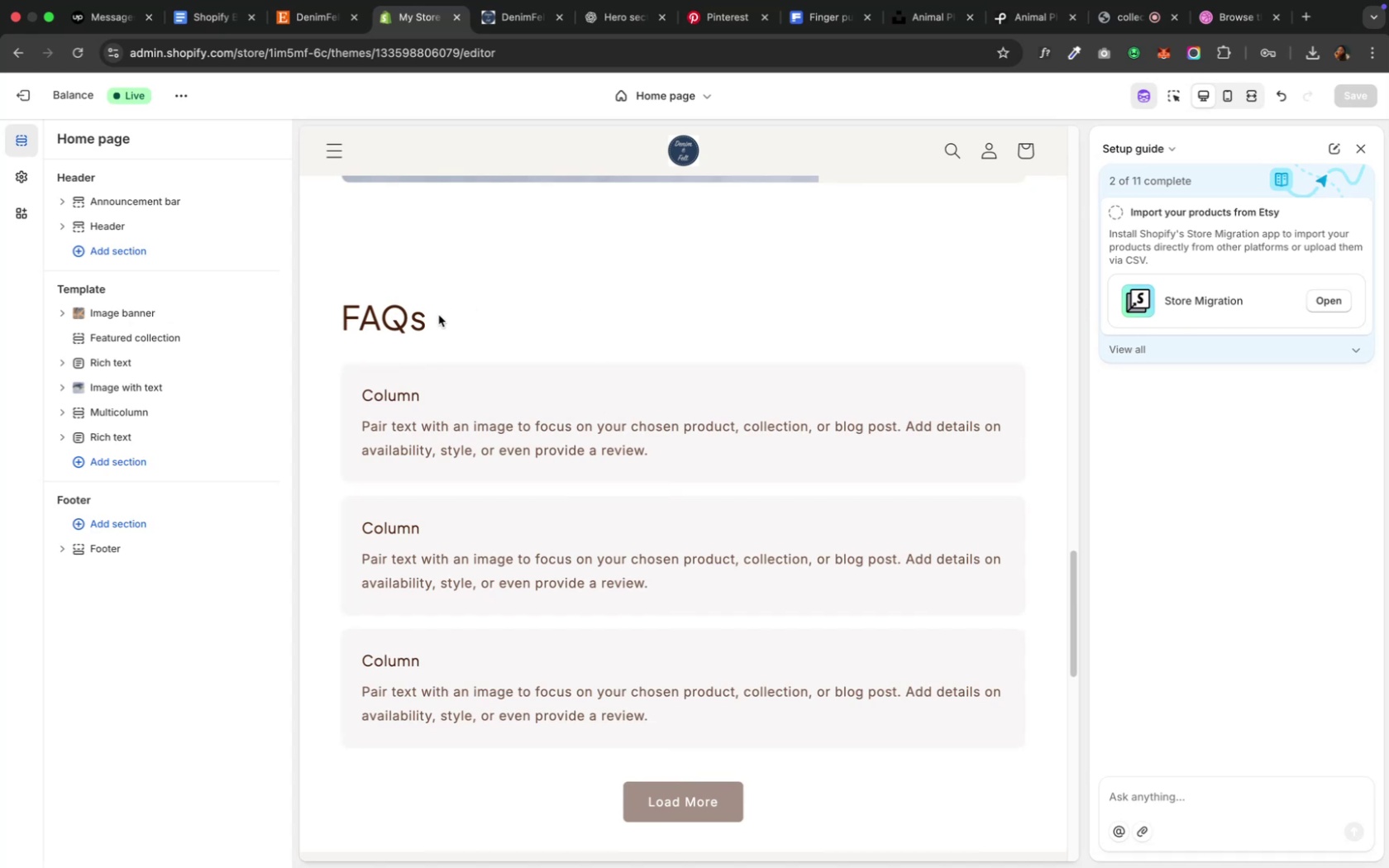 
left_click([370, 326])
 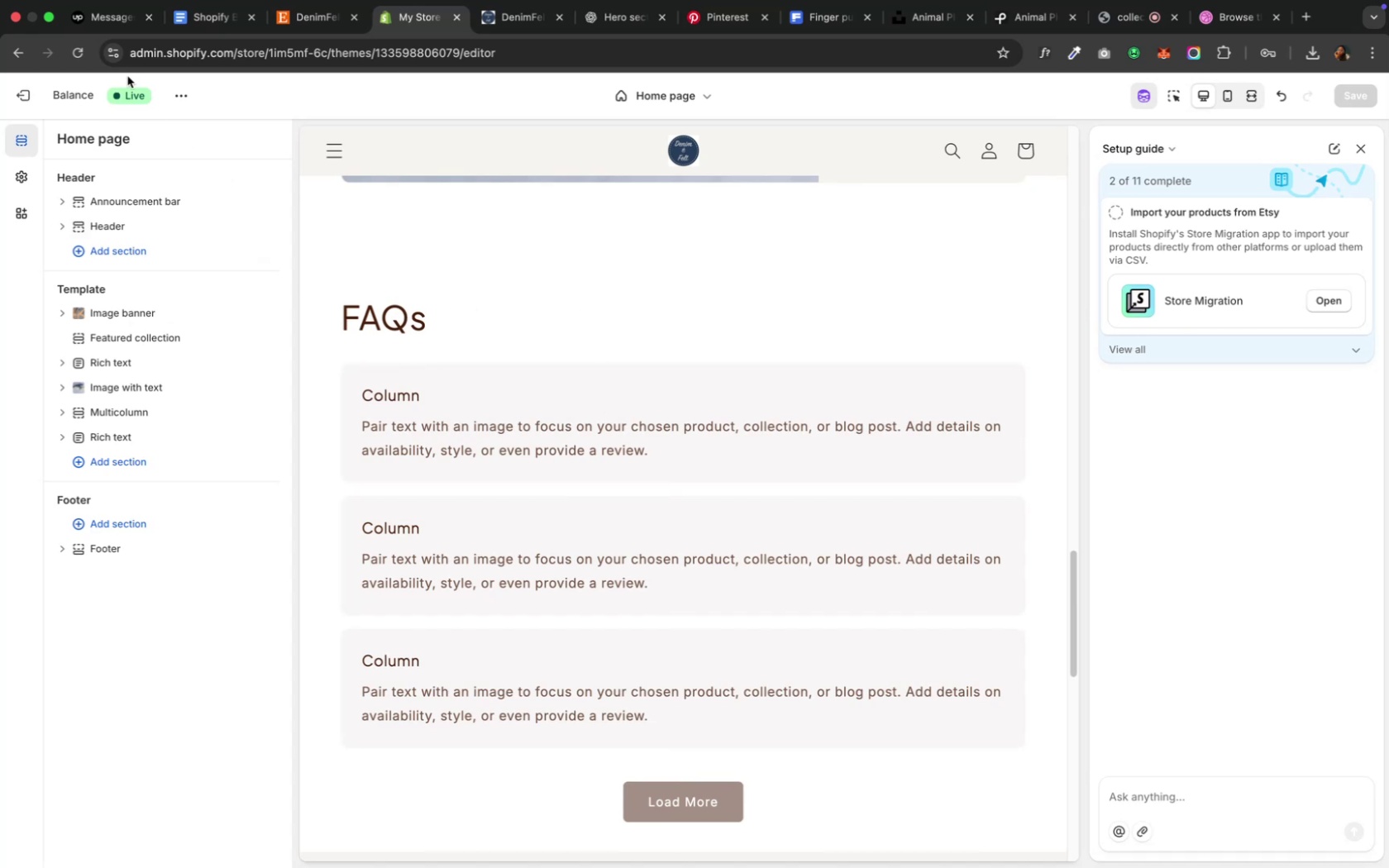 
left_click([74, 49])
 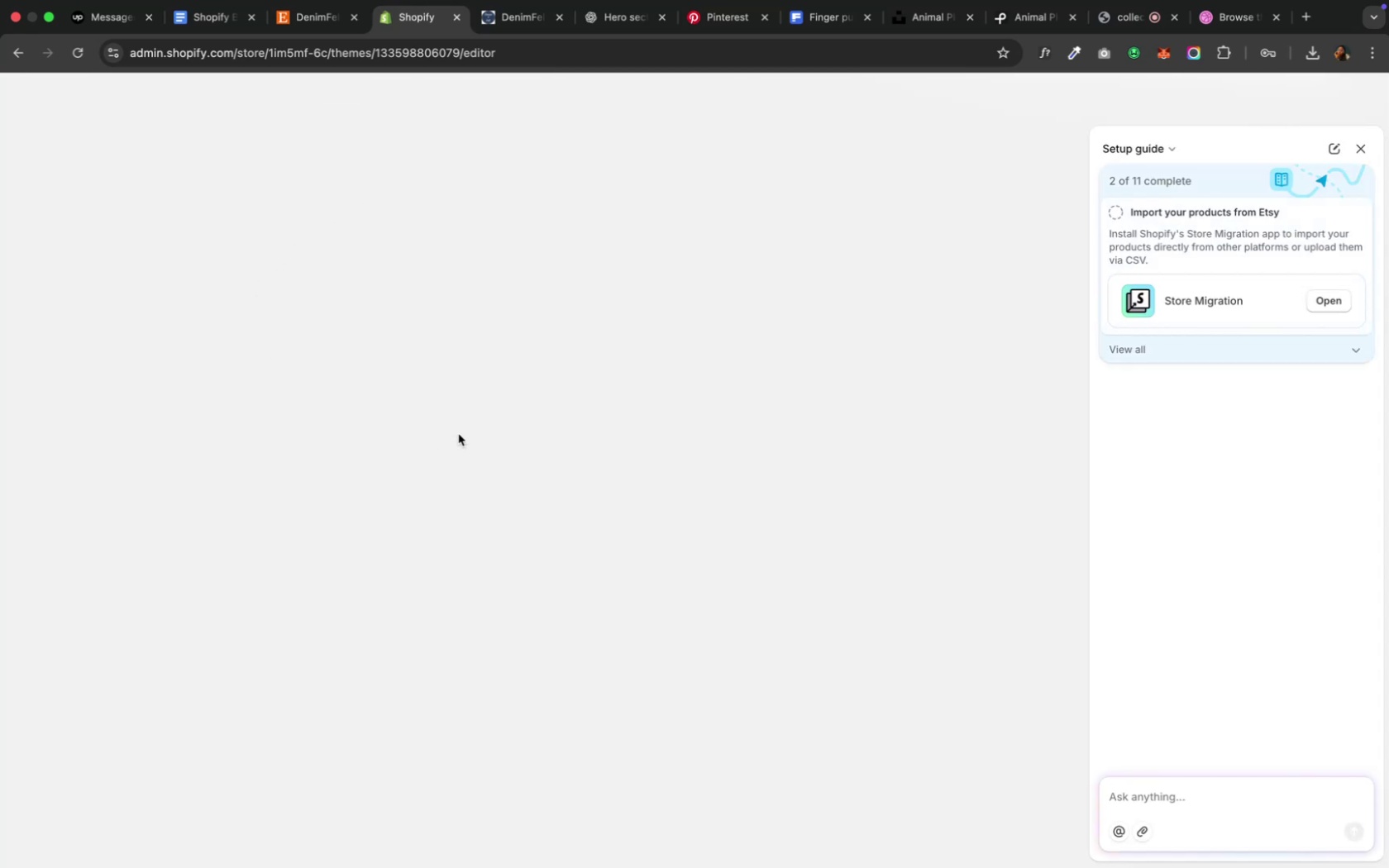 
wait(18.98)
 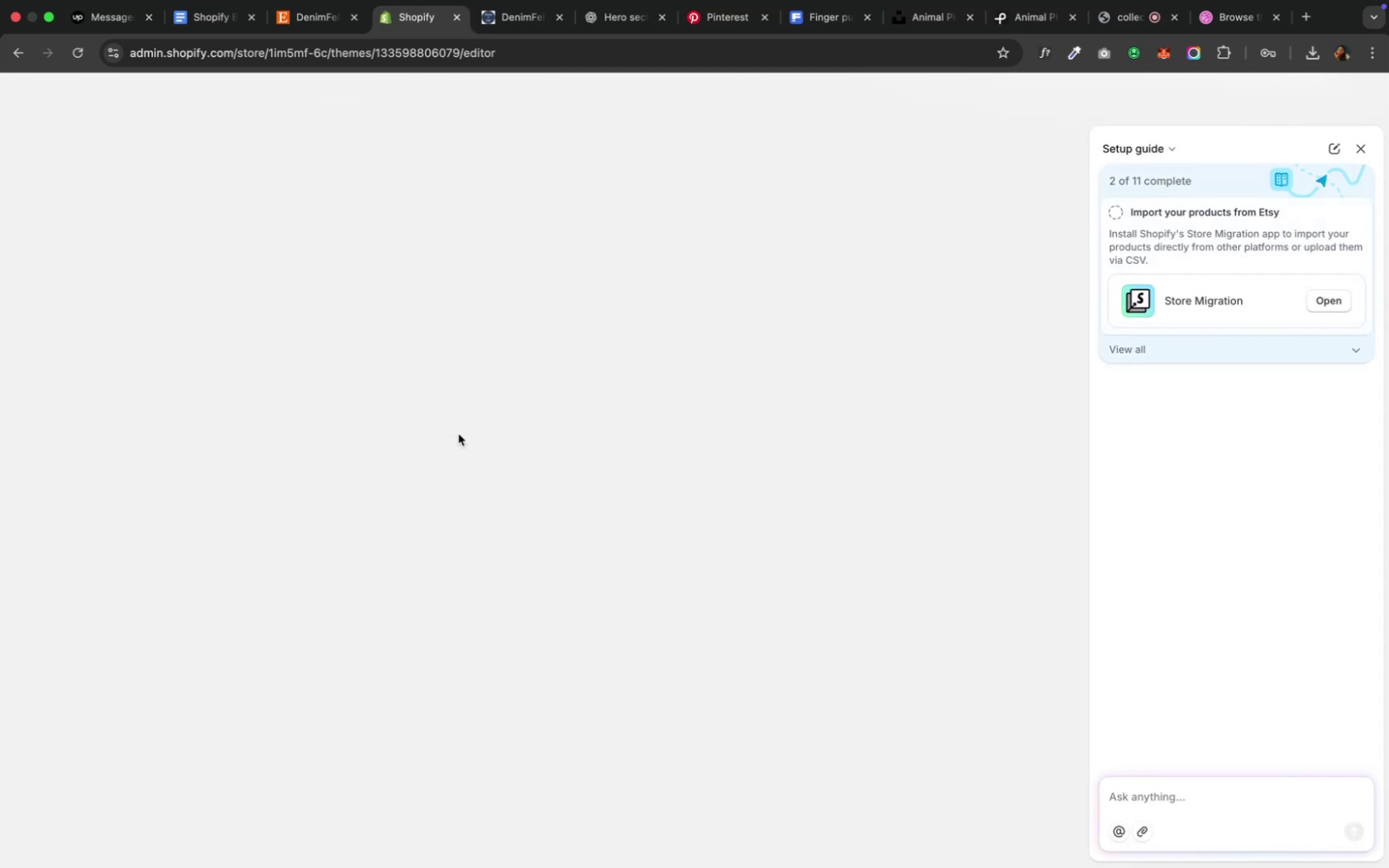 
left_click([458, 434])
 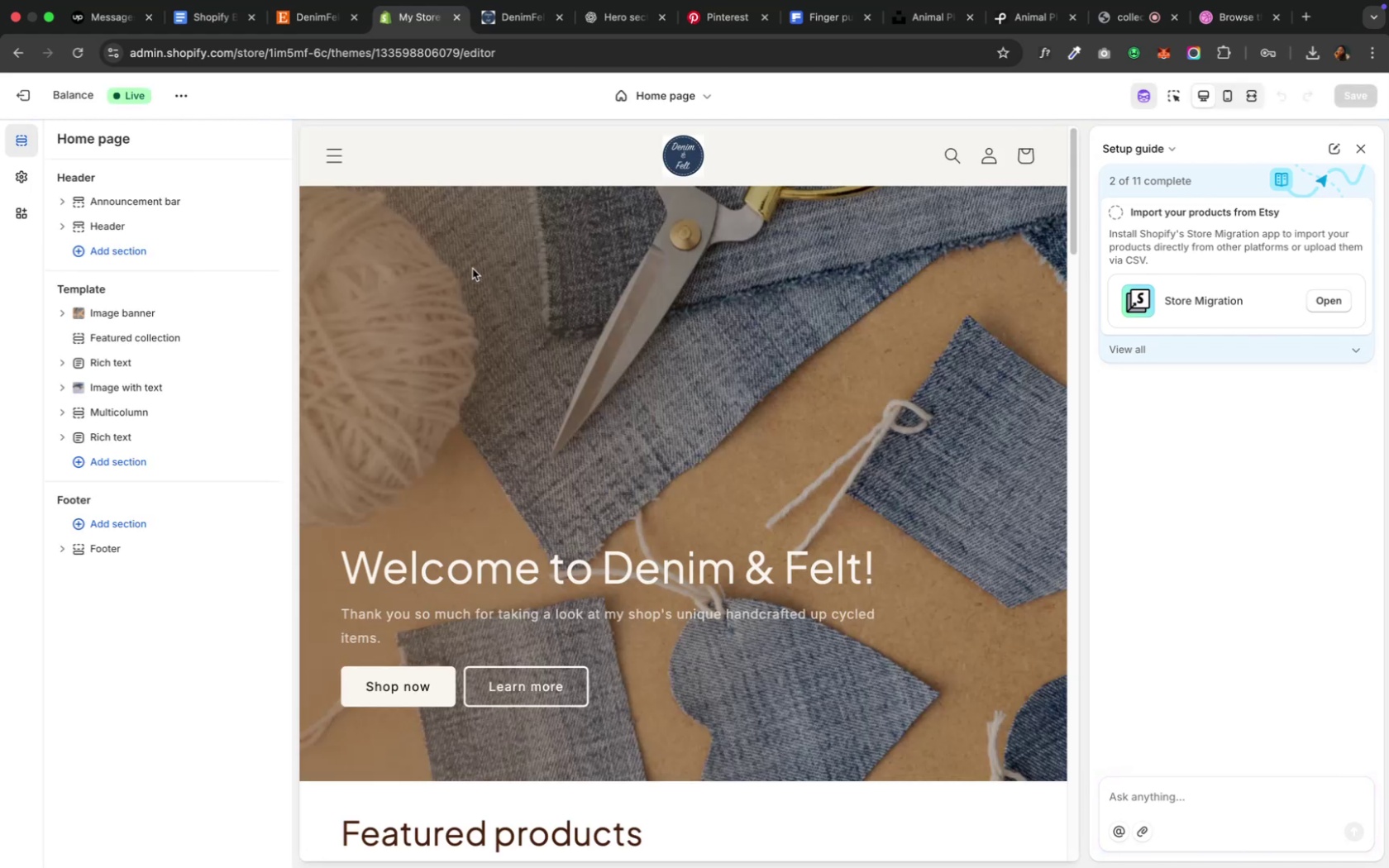 
double_click([471, 267])
 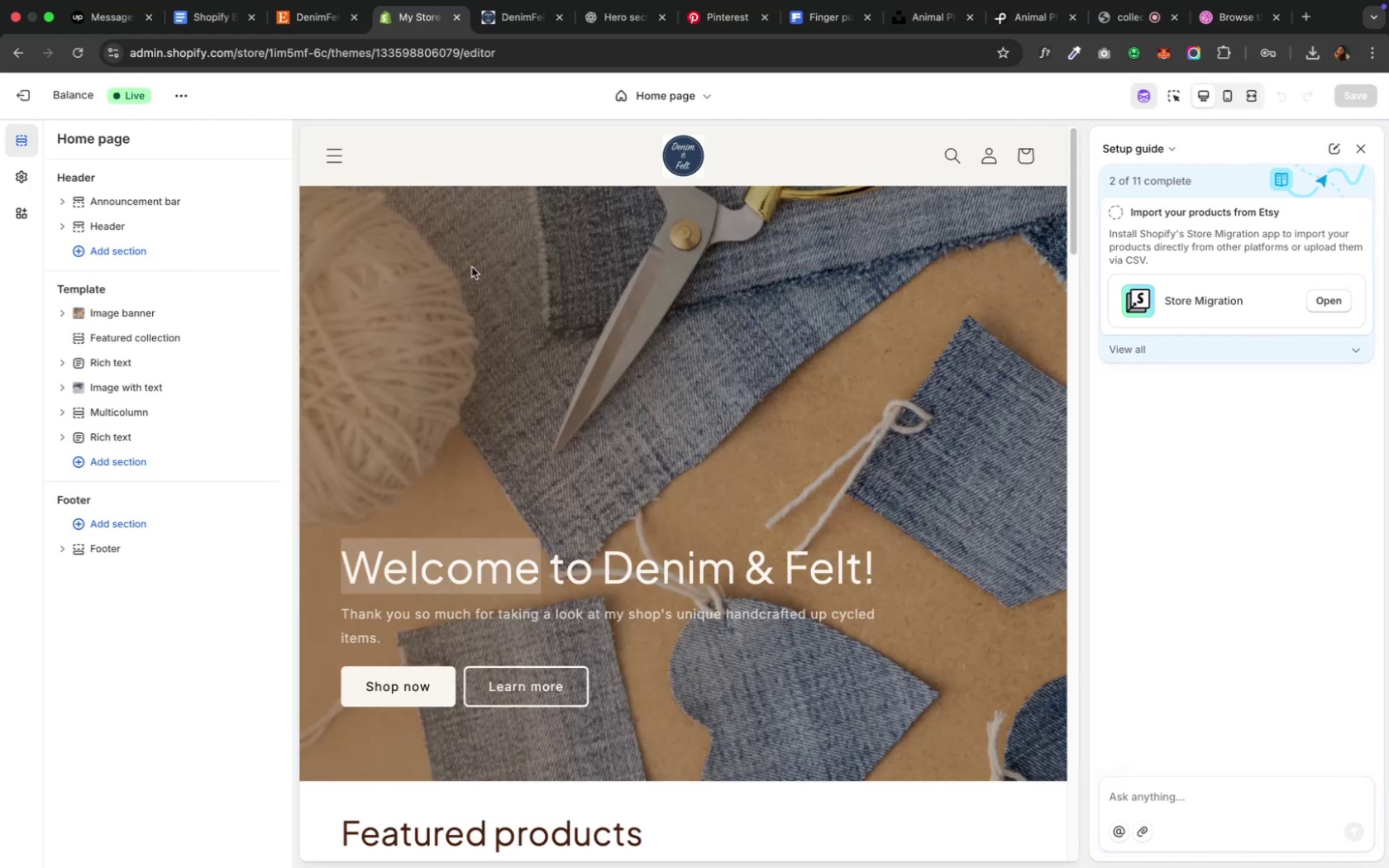 
left_click([471, 267])
 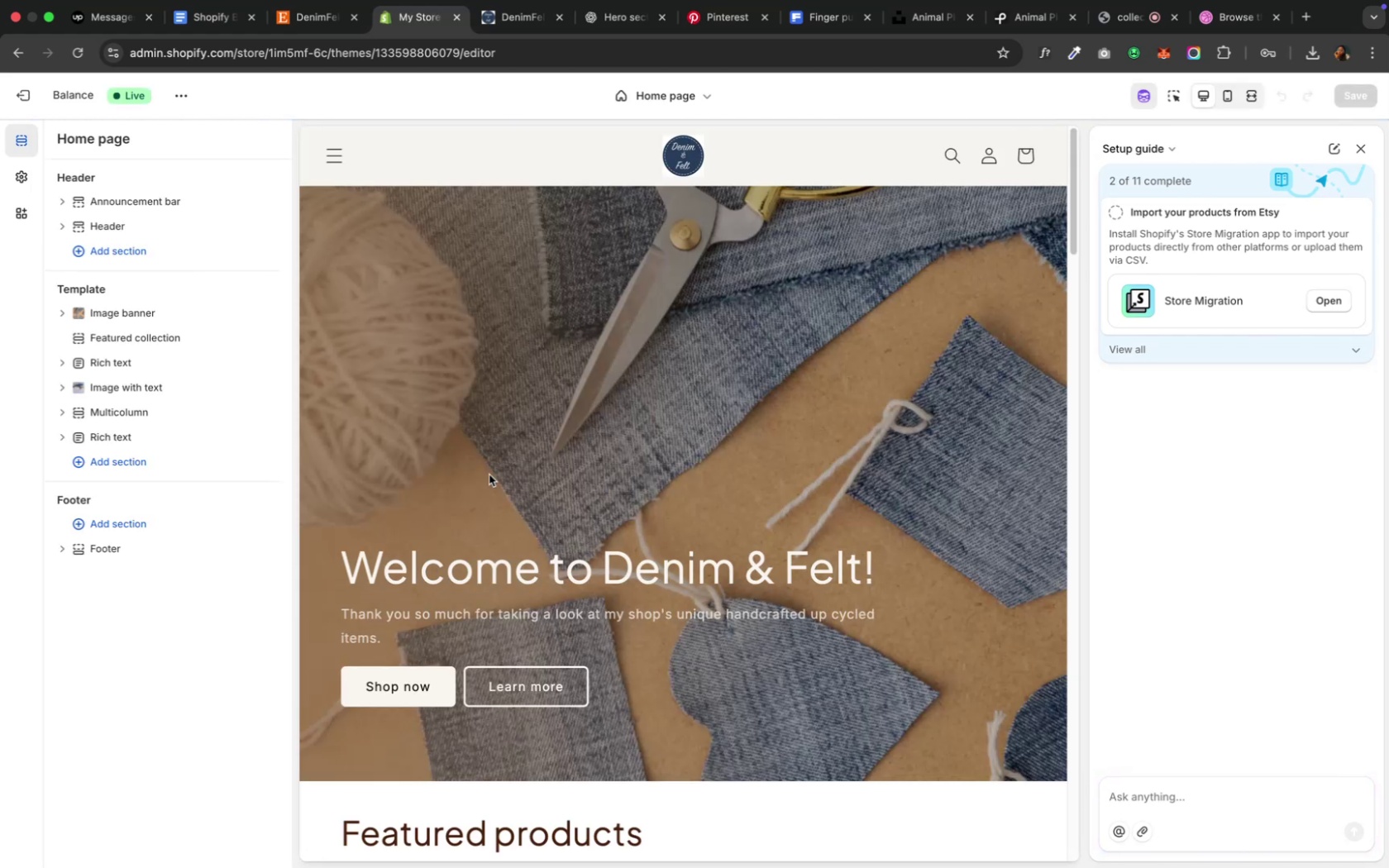 
scroll: coordinate [486, 543], scroll_direction: down, amount: 43.0
 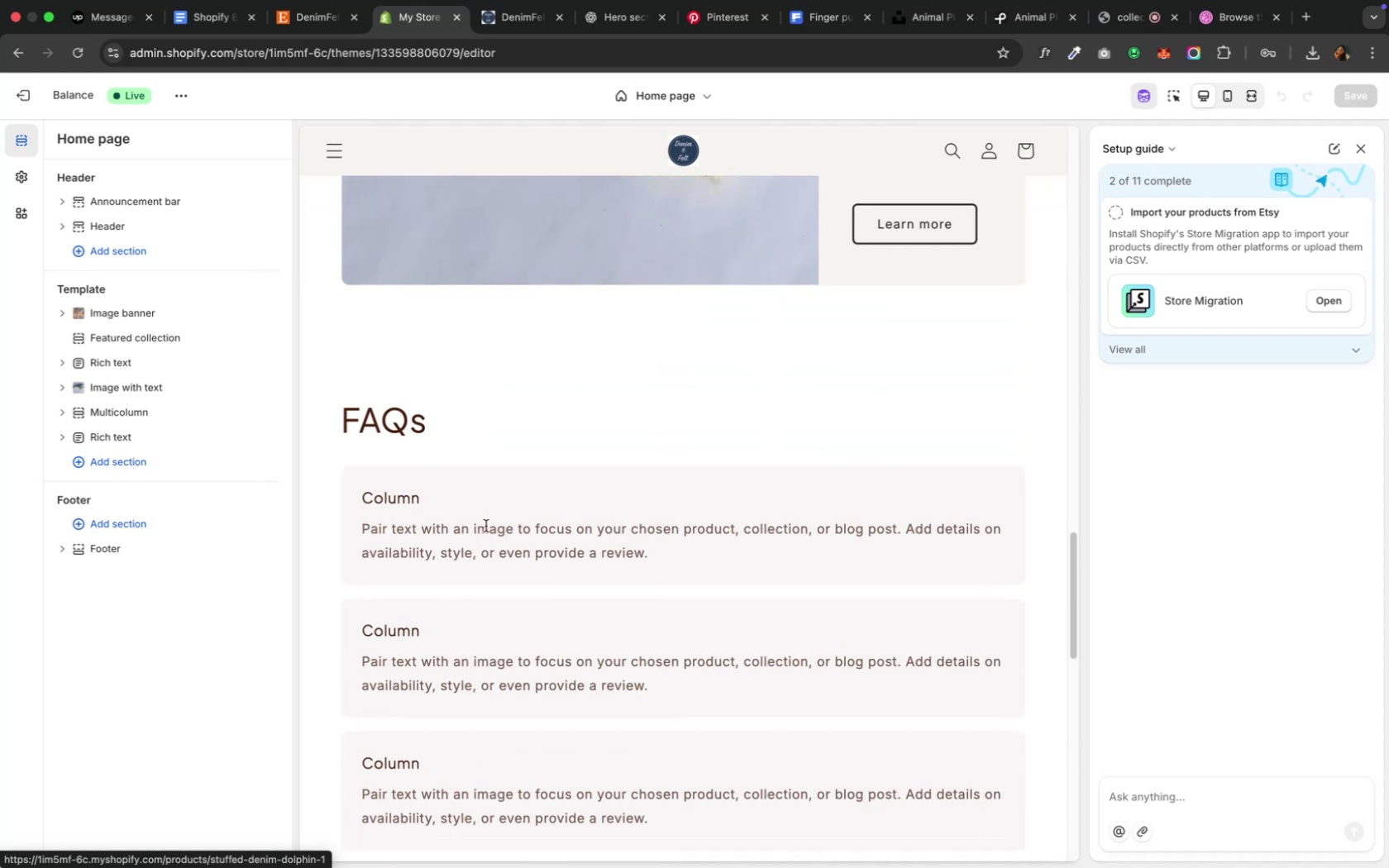 
left_click([480, 455])
 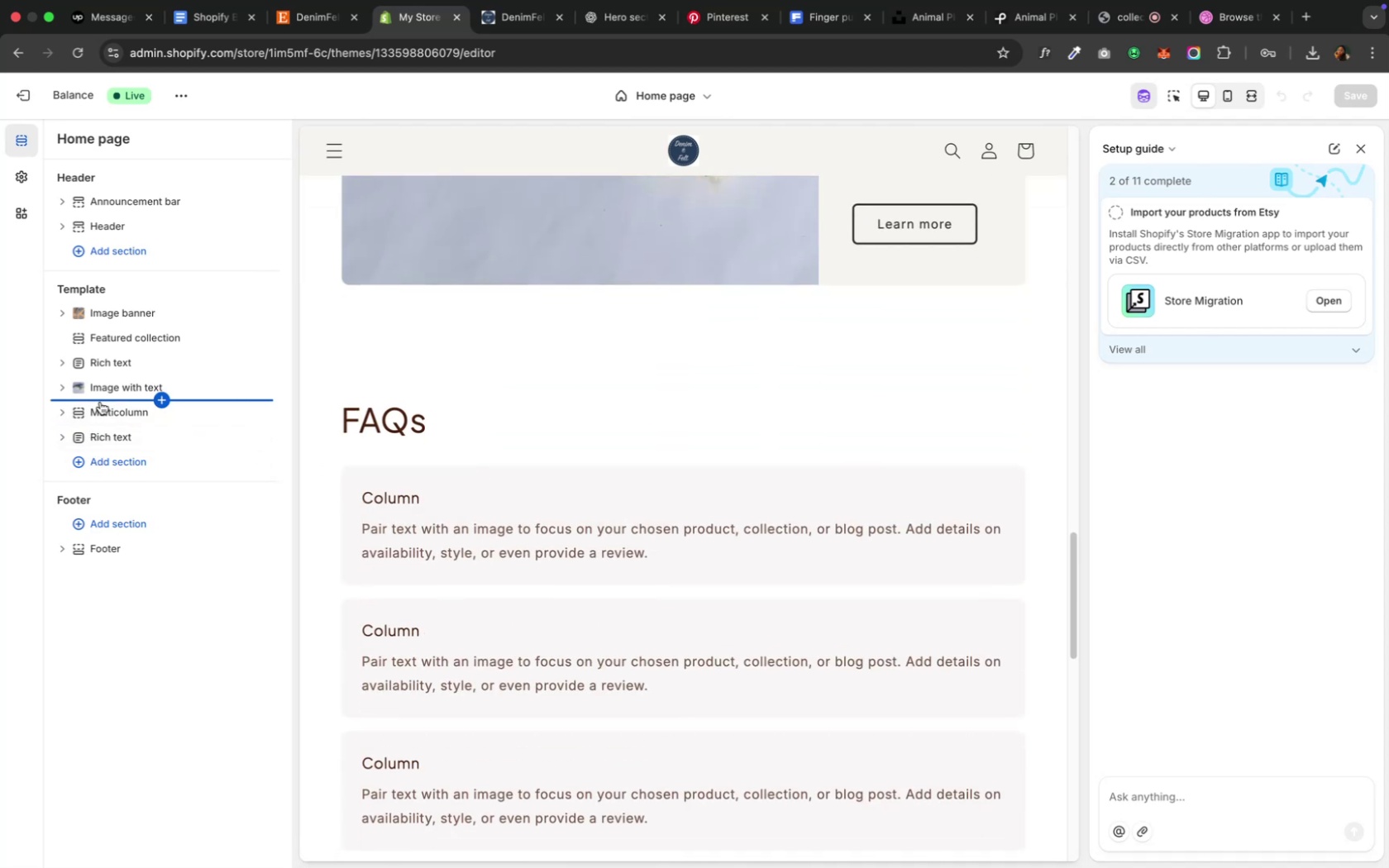 
left_click([100, 414])
 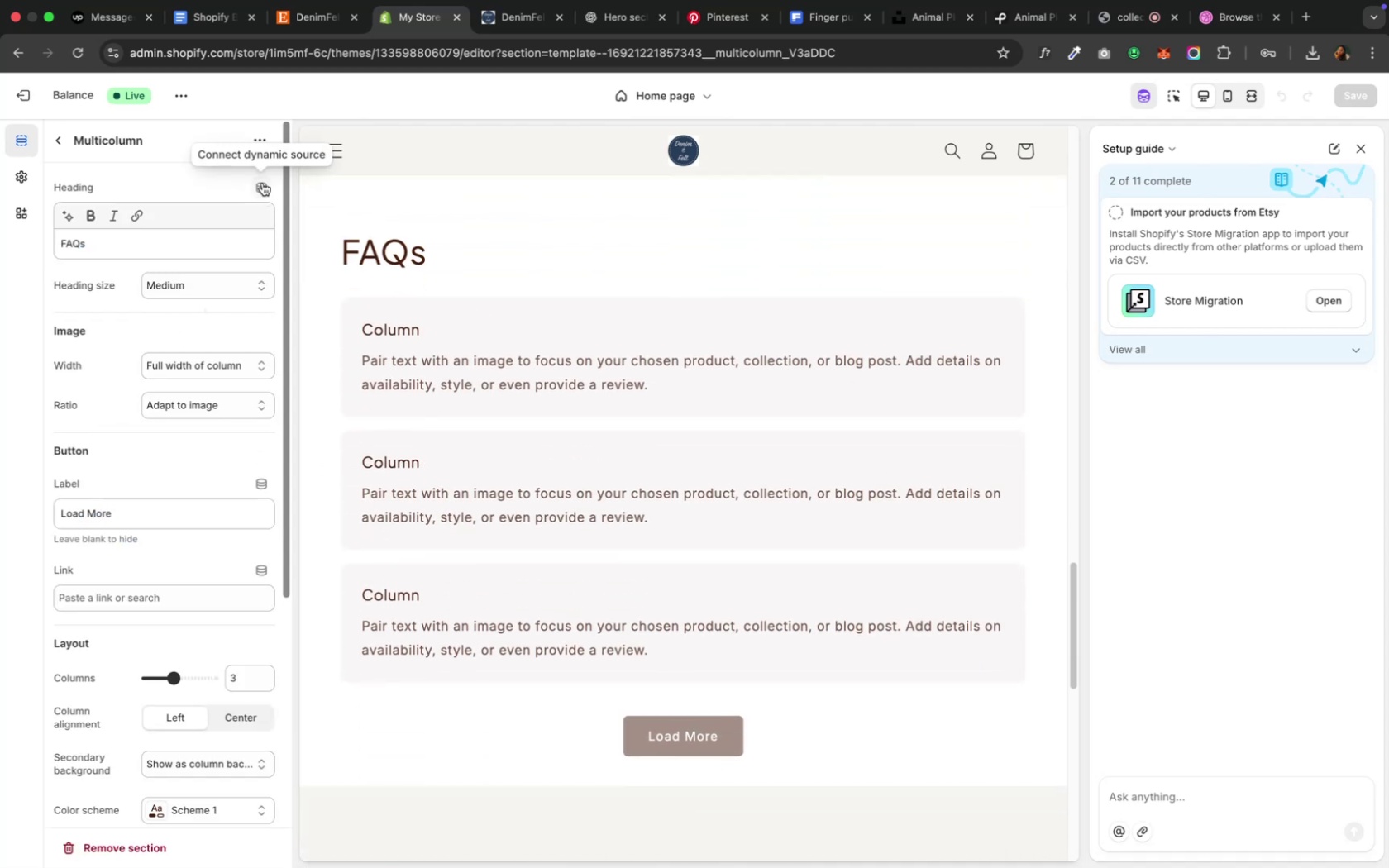 
left_click([262, 183])
 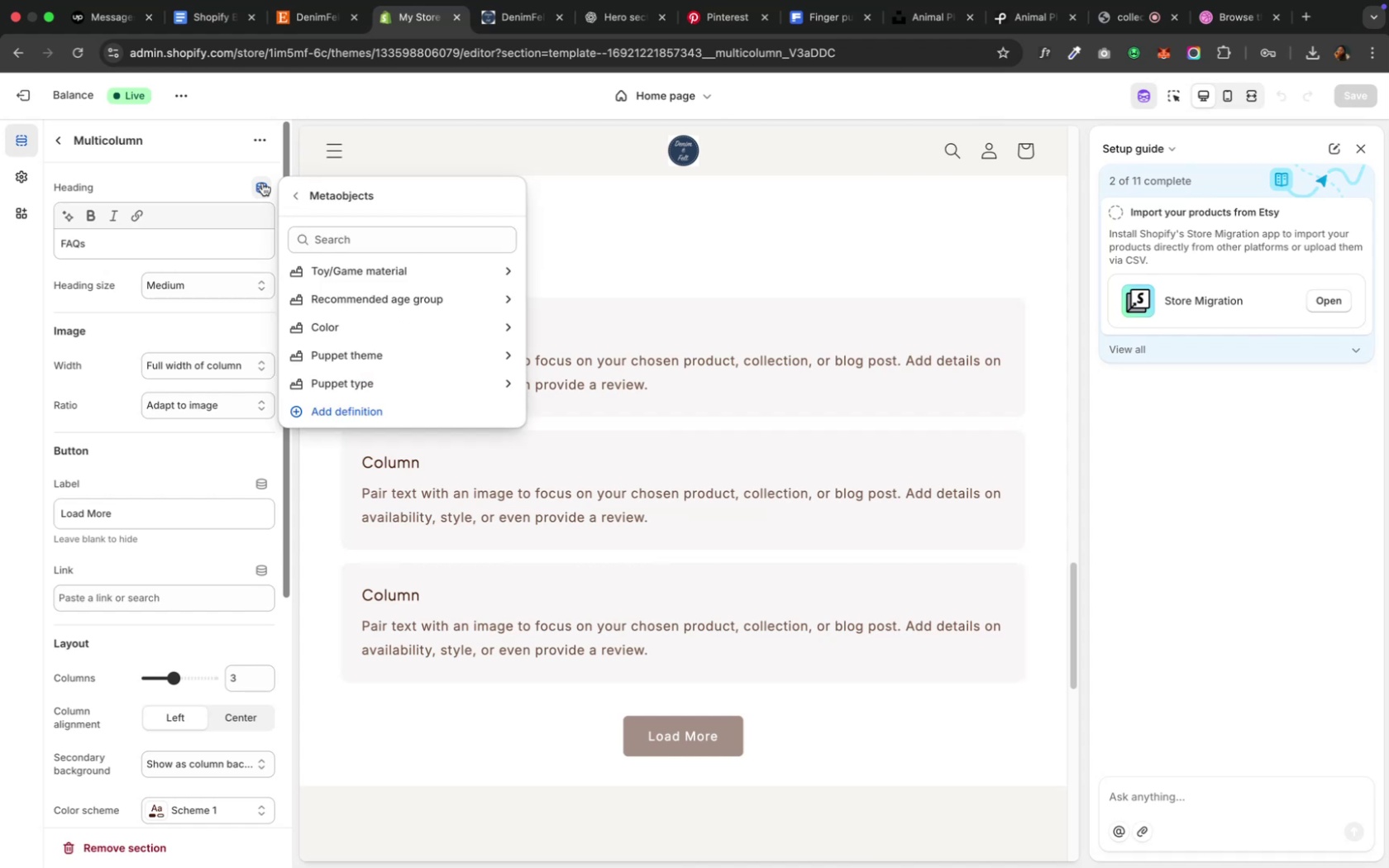 
left_click([262, 183])
 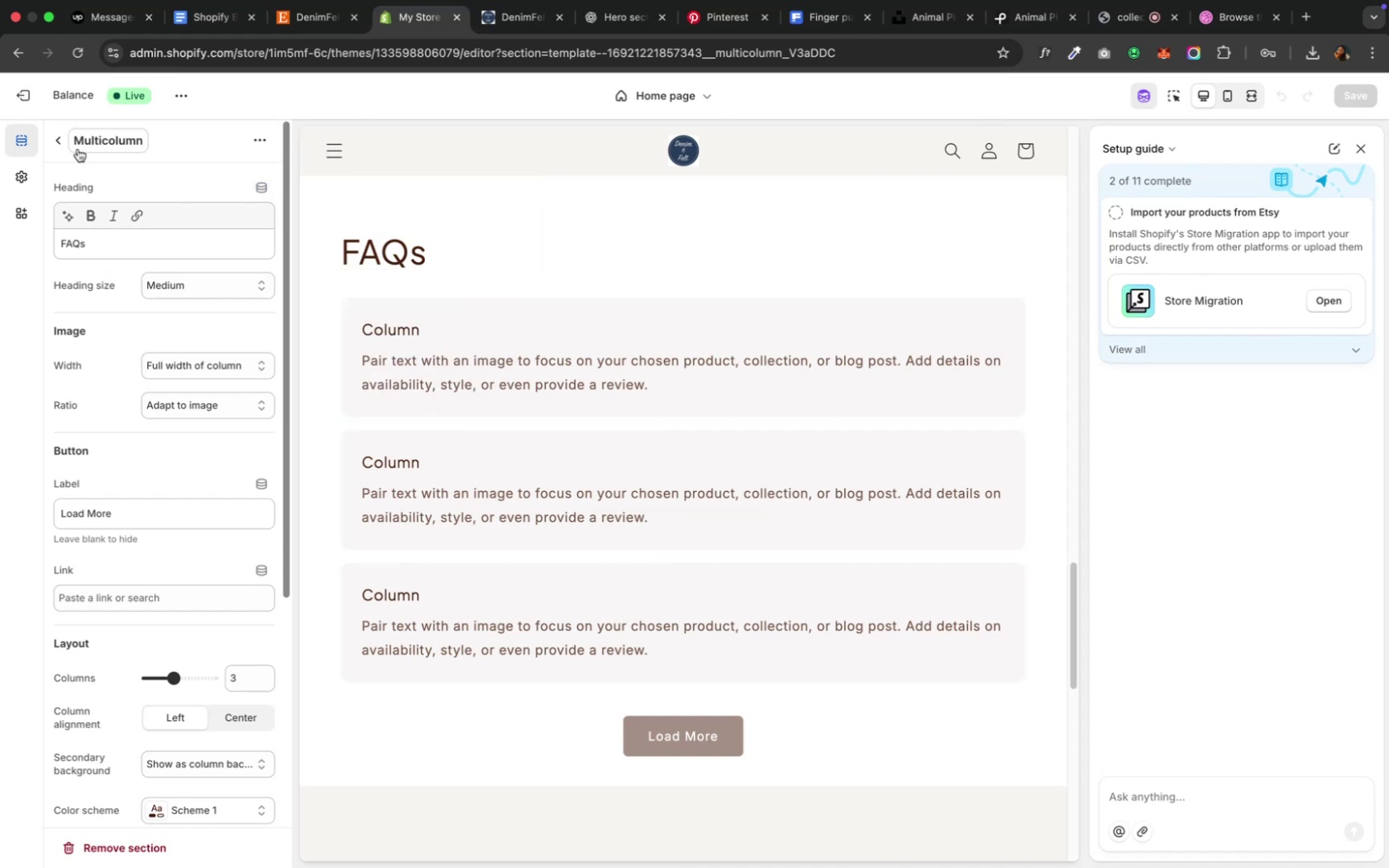 
wait(6.03)
 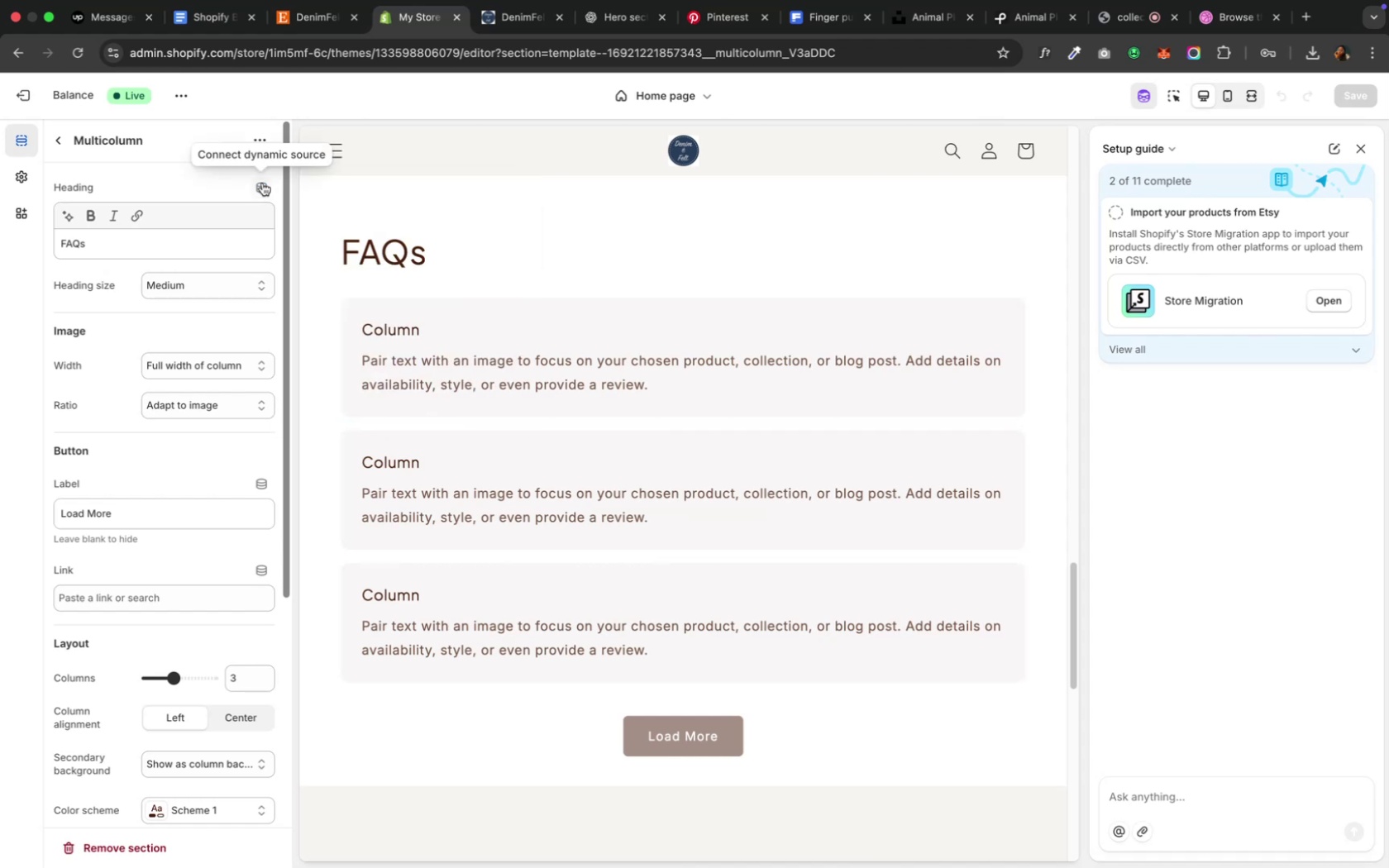 
left_click([123, 146])
 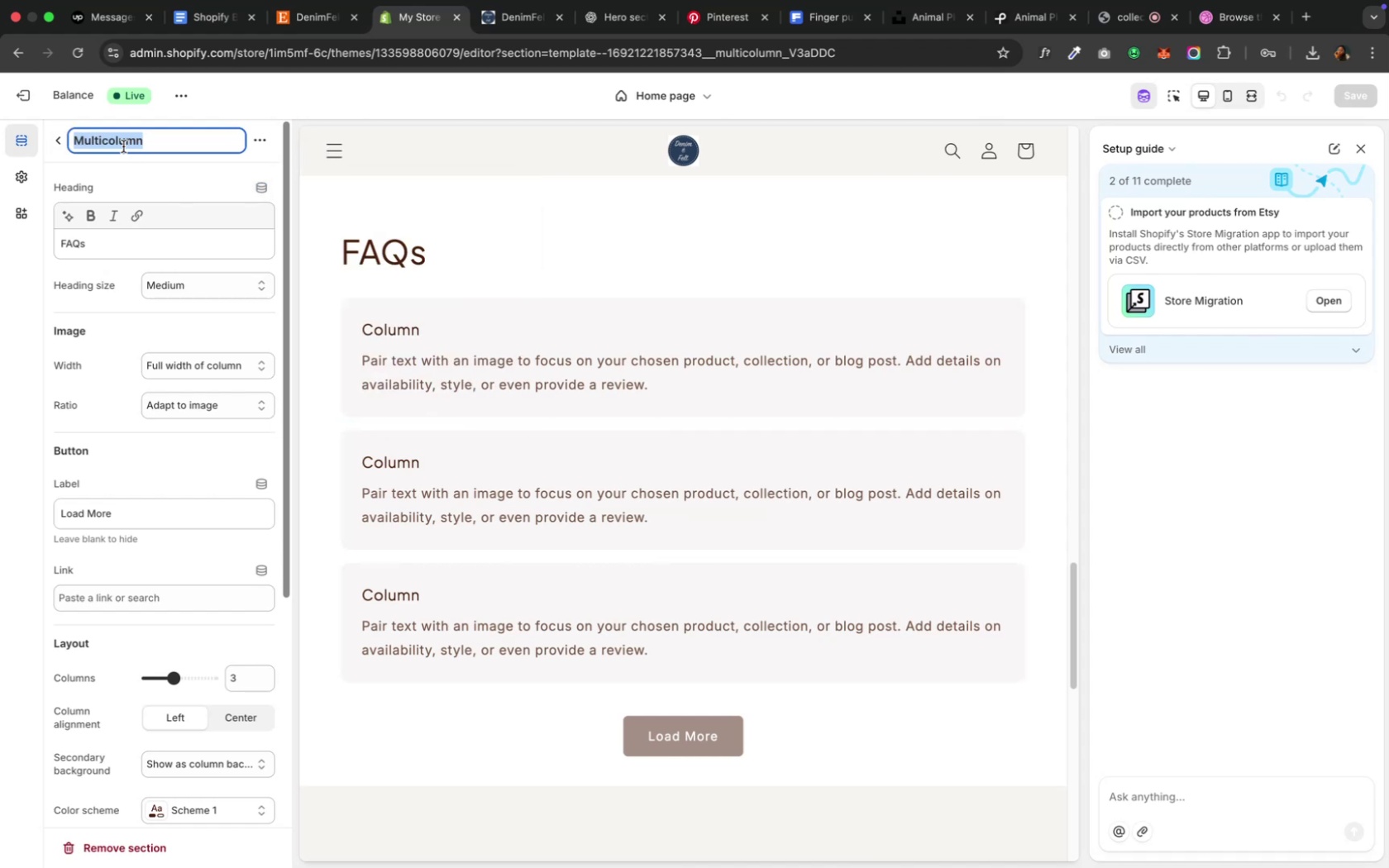 
type(FAQs)
 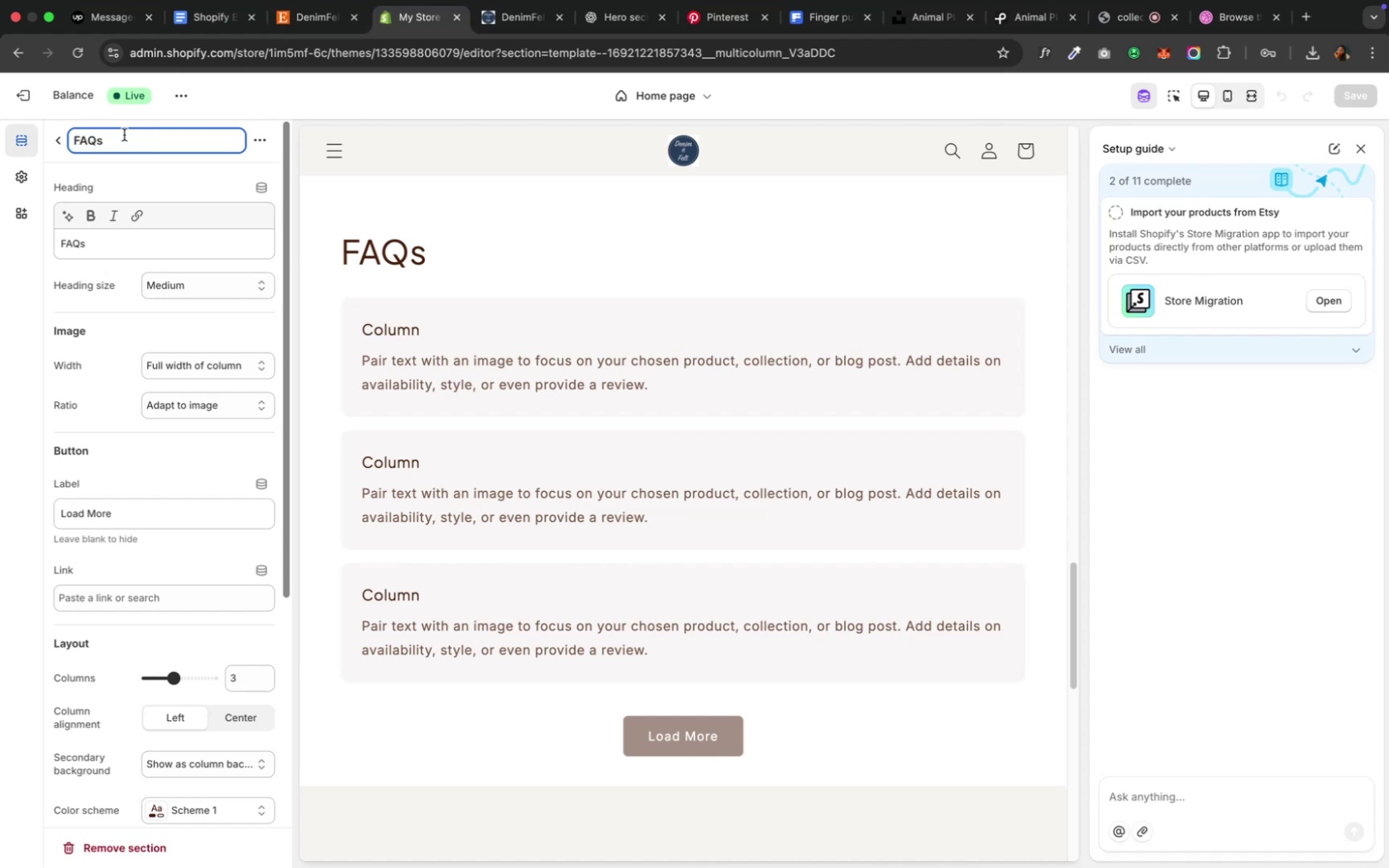 
wait(10.81)
 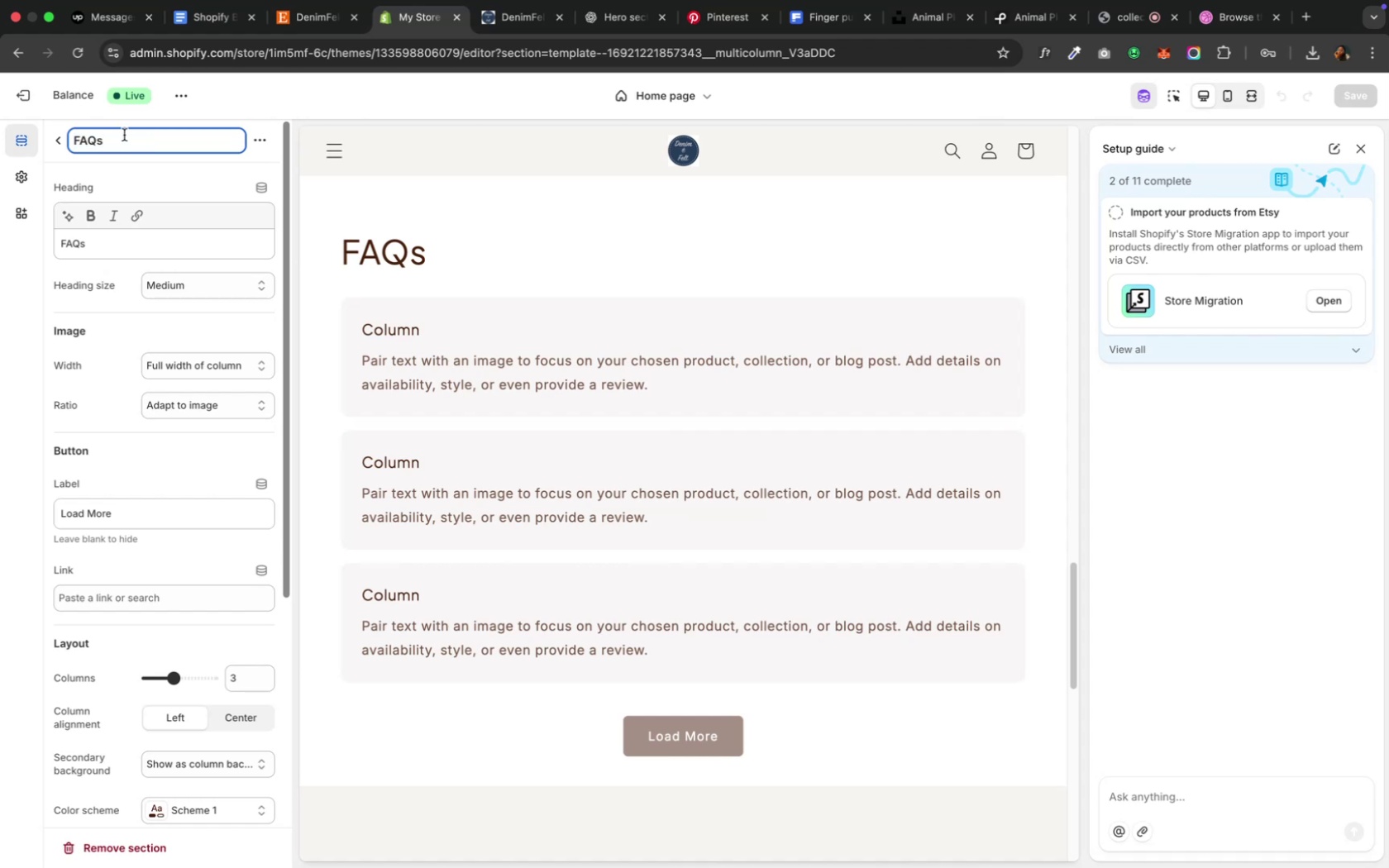 
left_click([58, 149])
 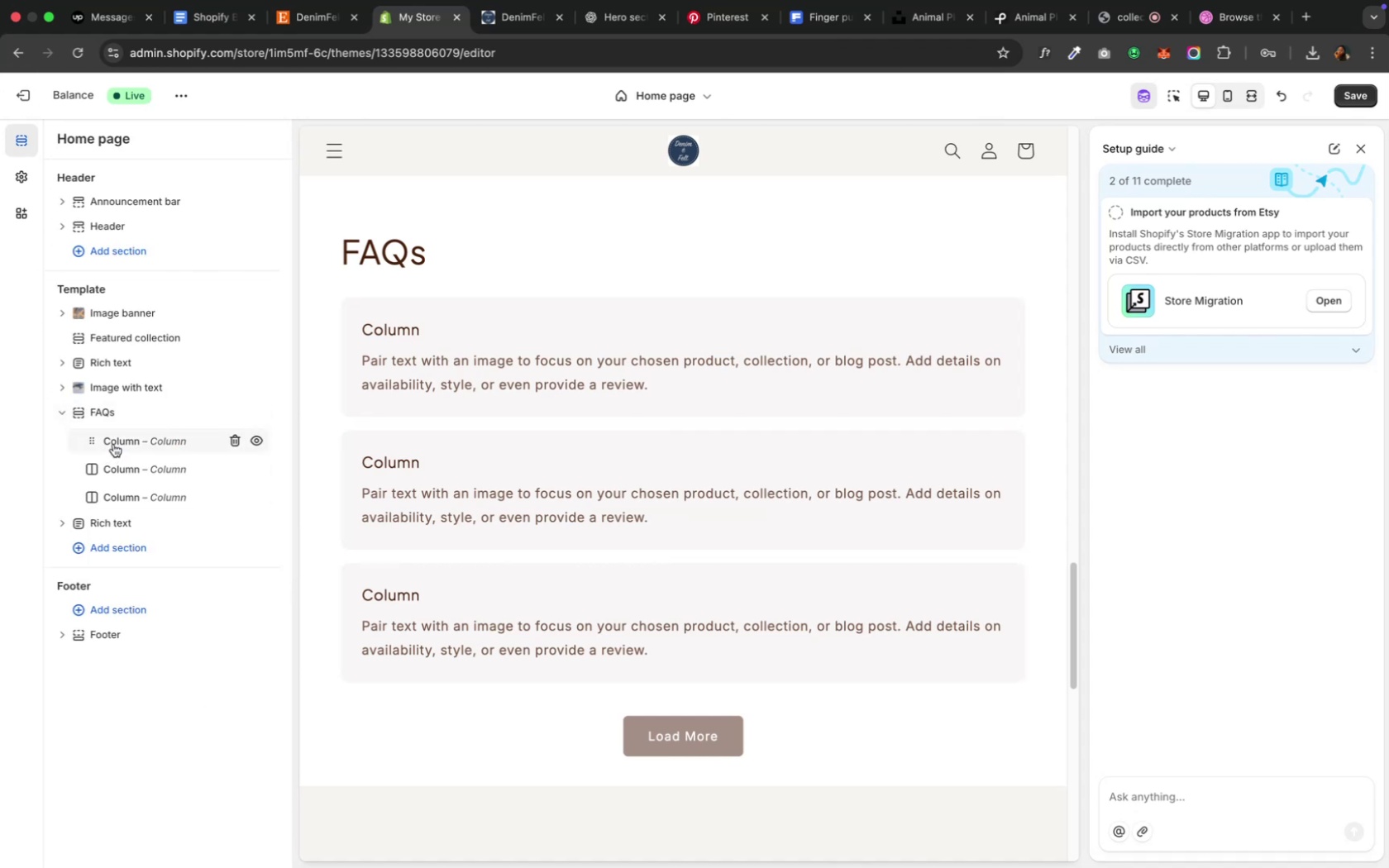 
right_click([113, 444])
 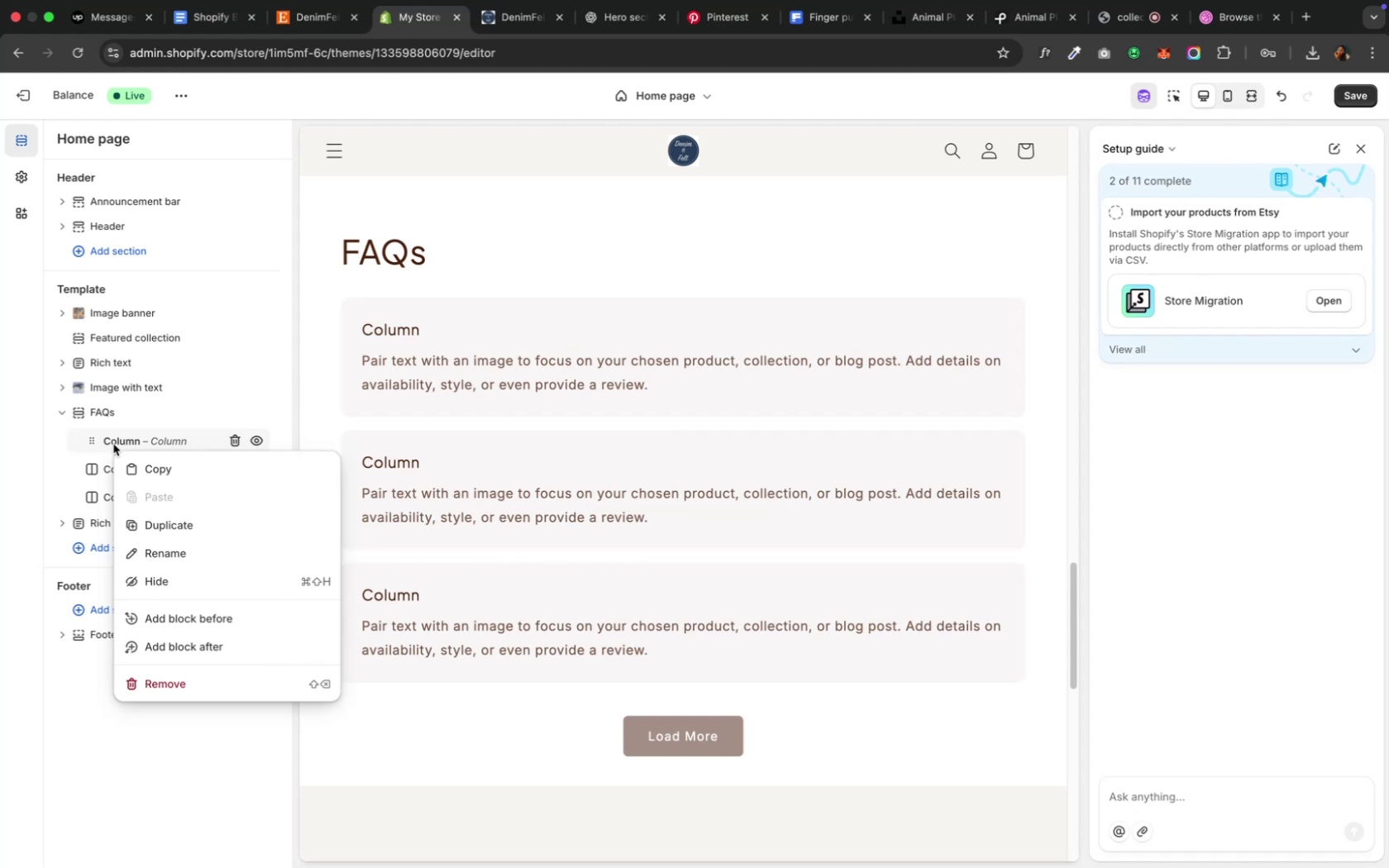 
wait(16.31)
 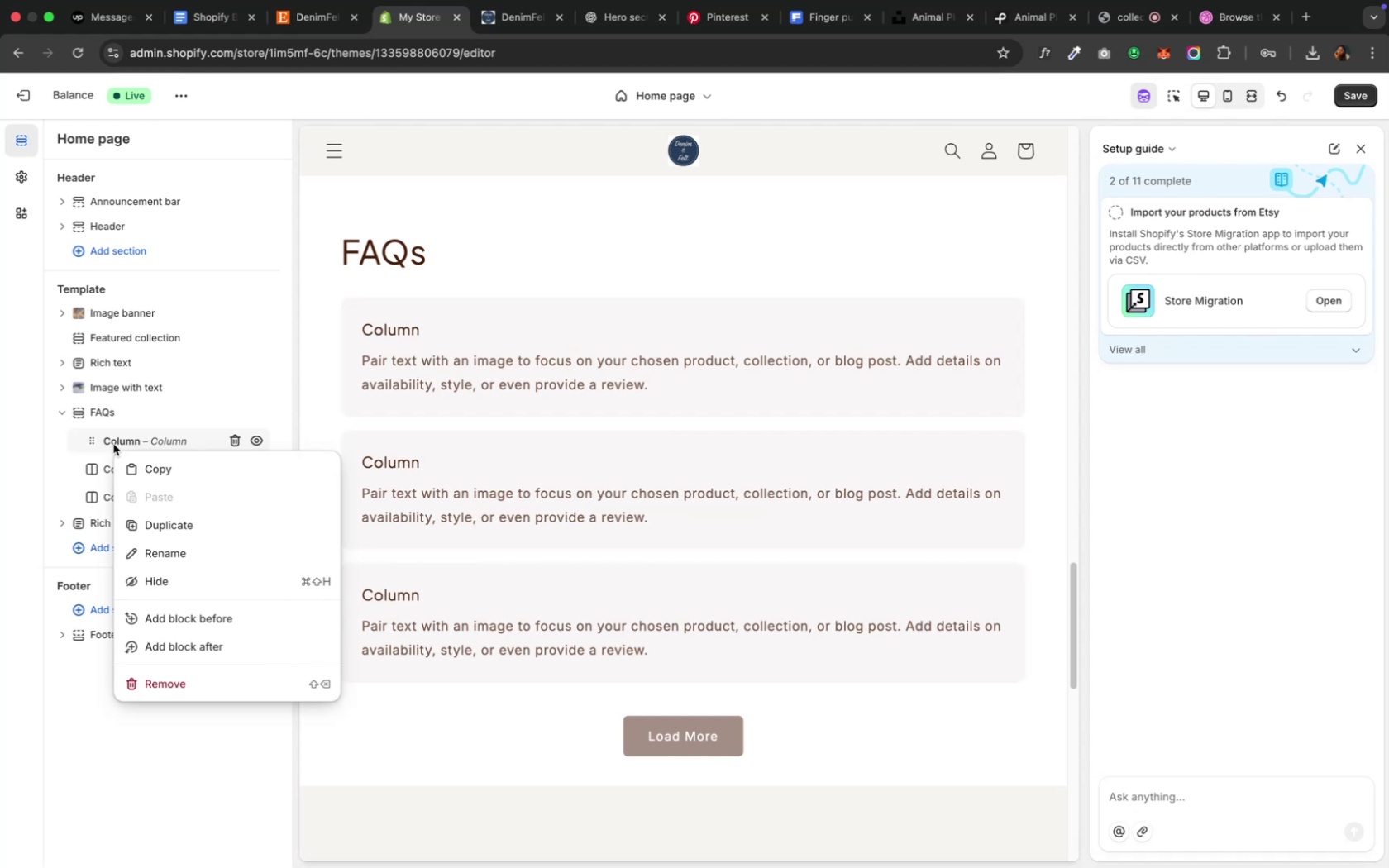 
left_click([337, 145])
 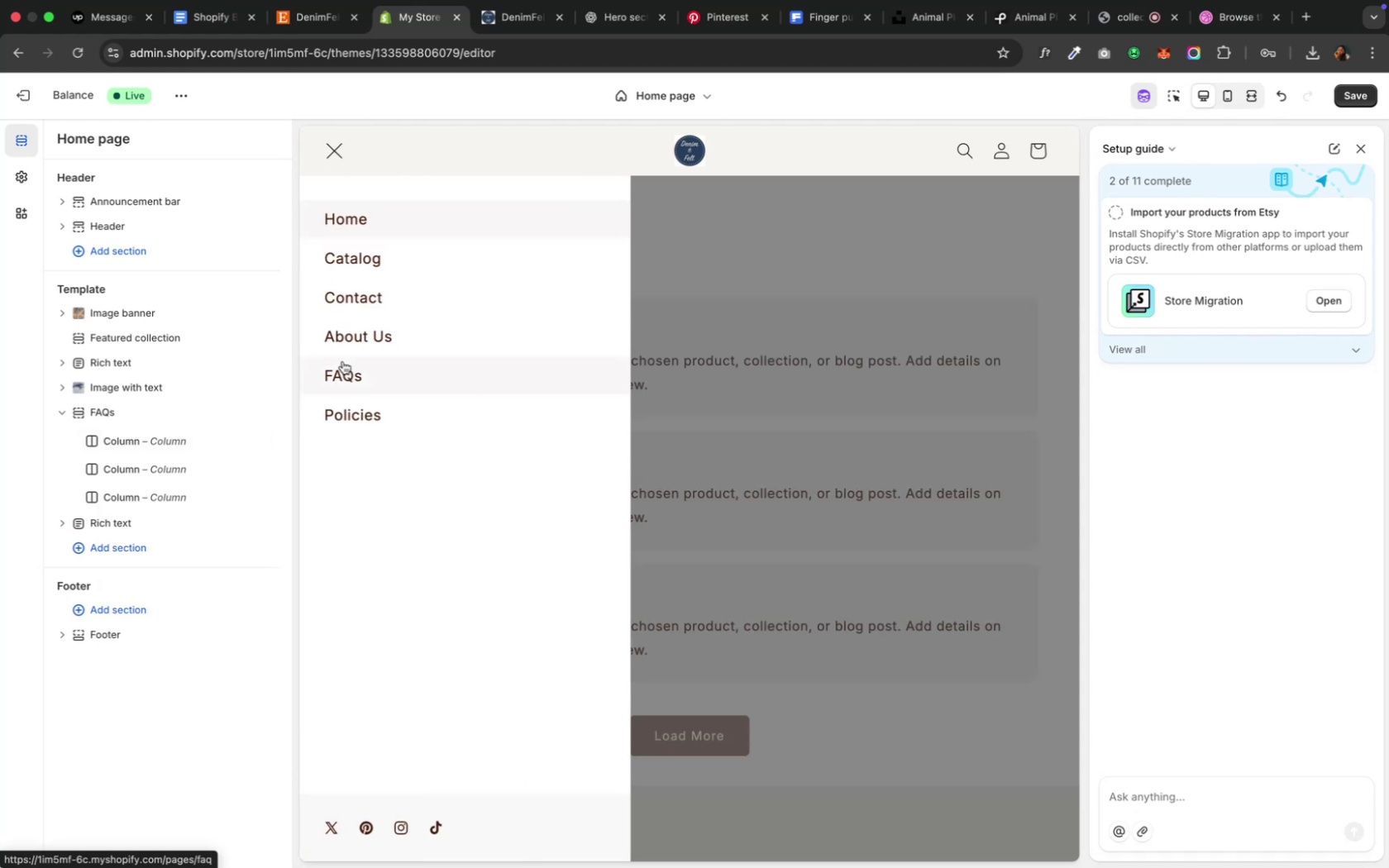 
left_click([342, 373])
 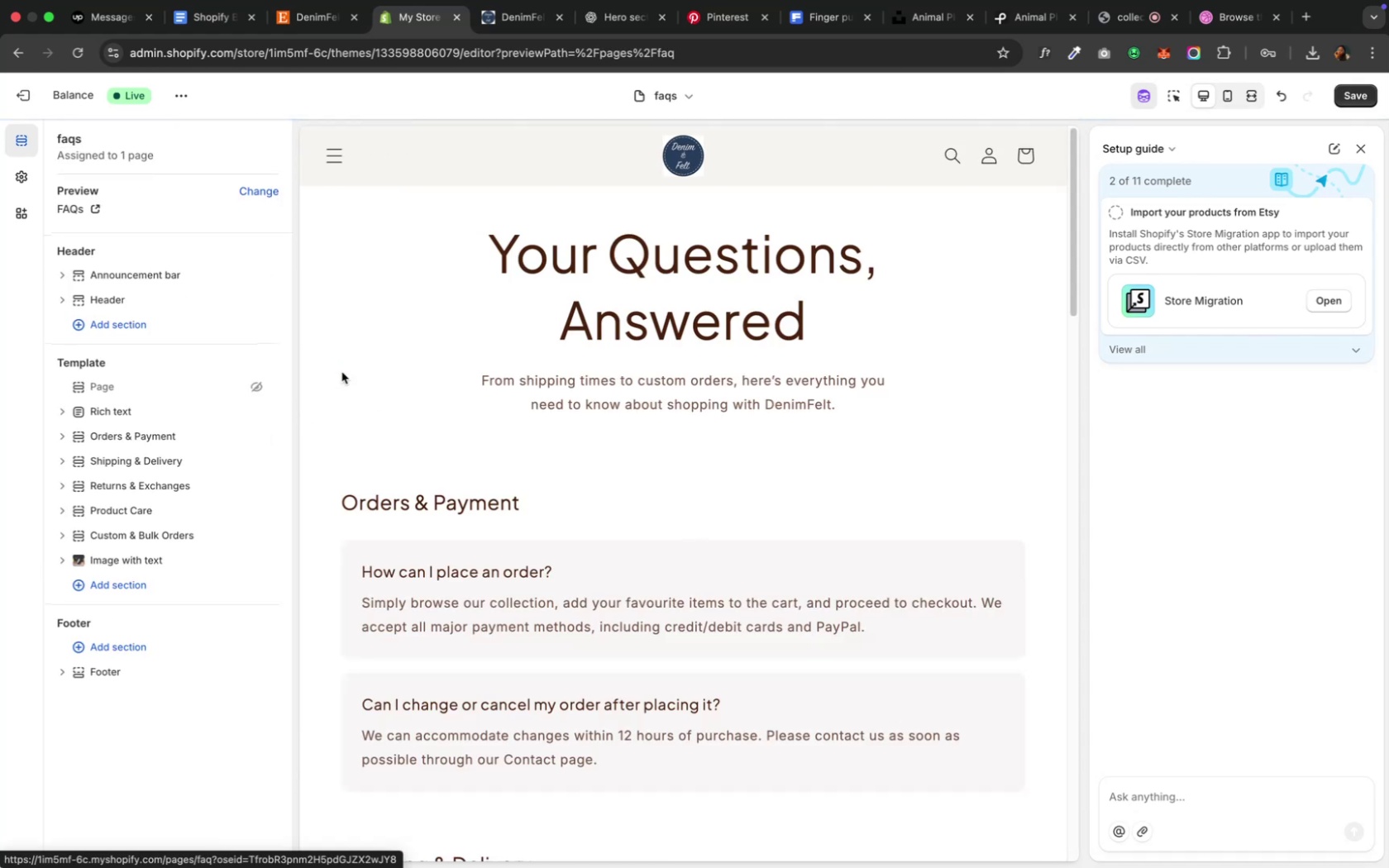 
wait(8.49)
 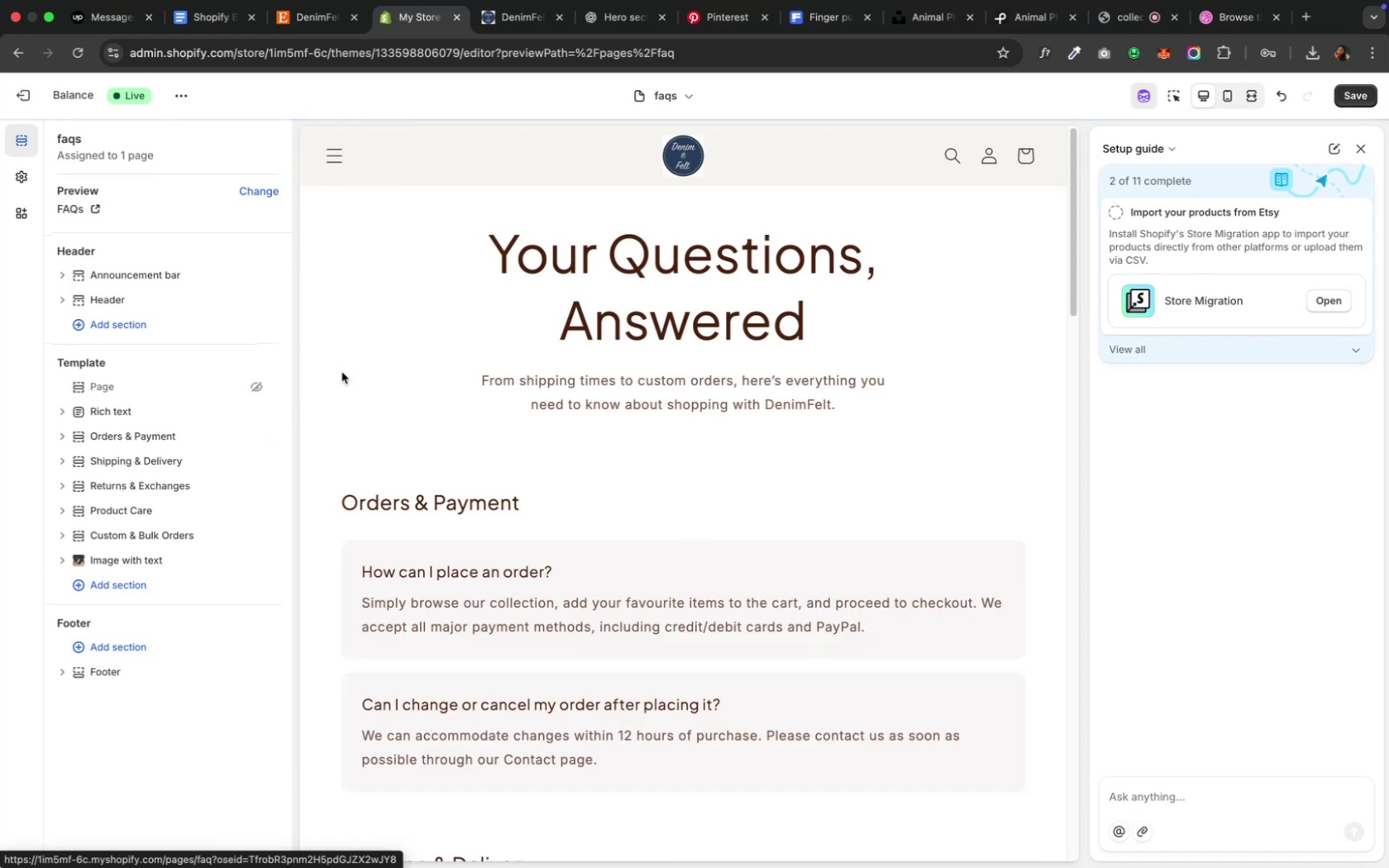 
left_click([58, 442])
 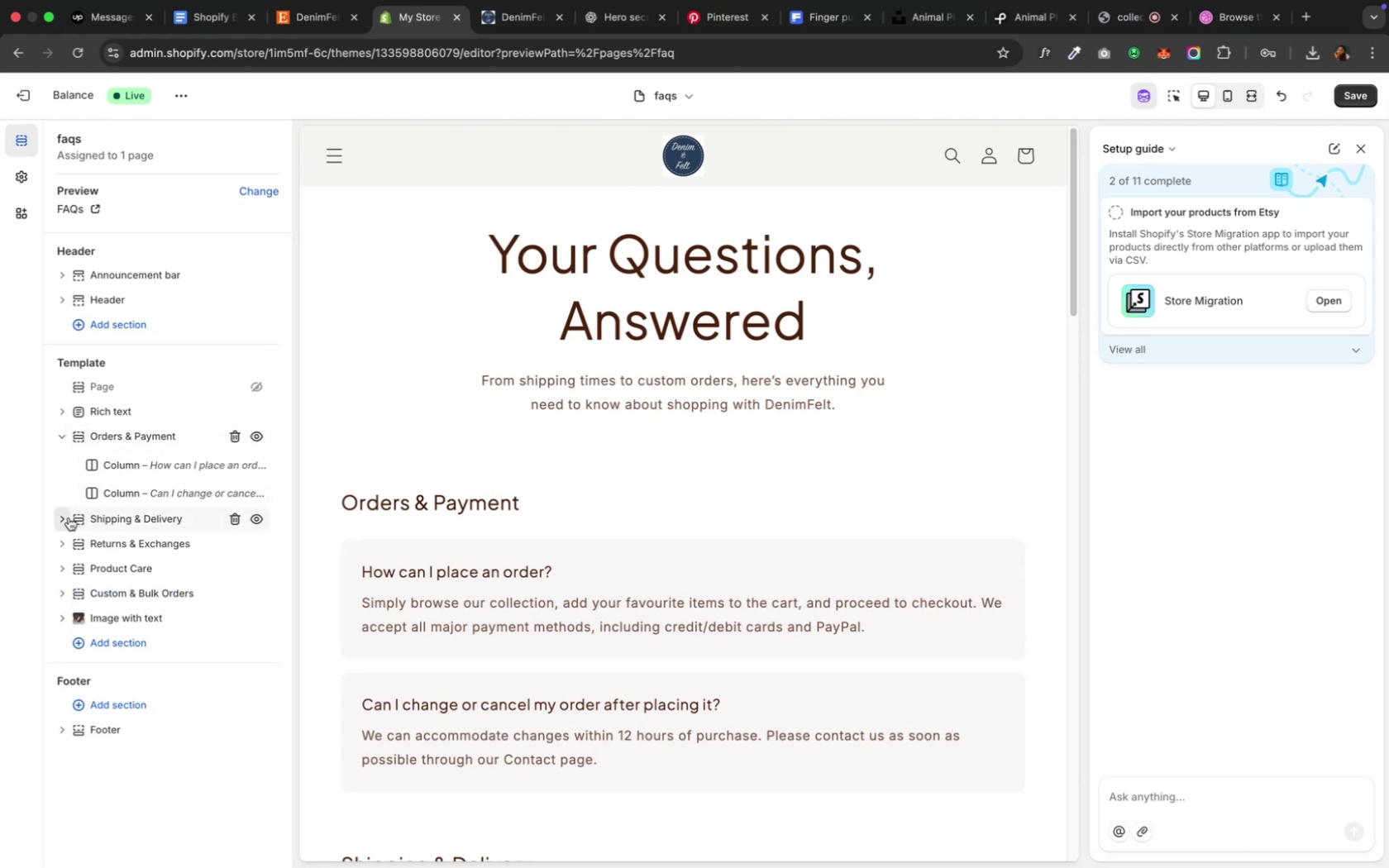 
left_click([65, 517])
 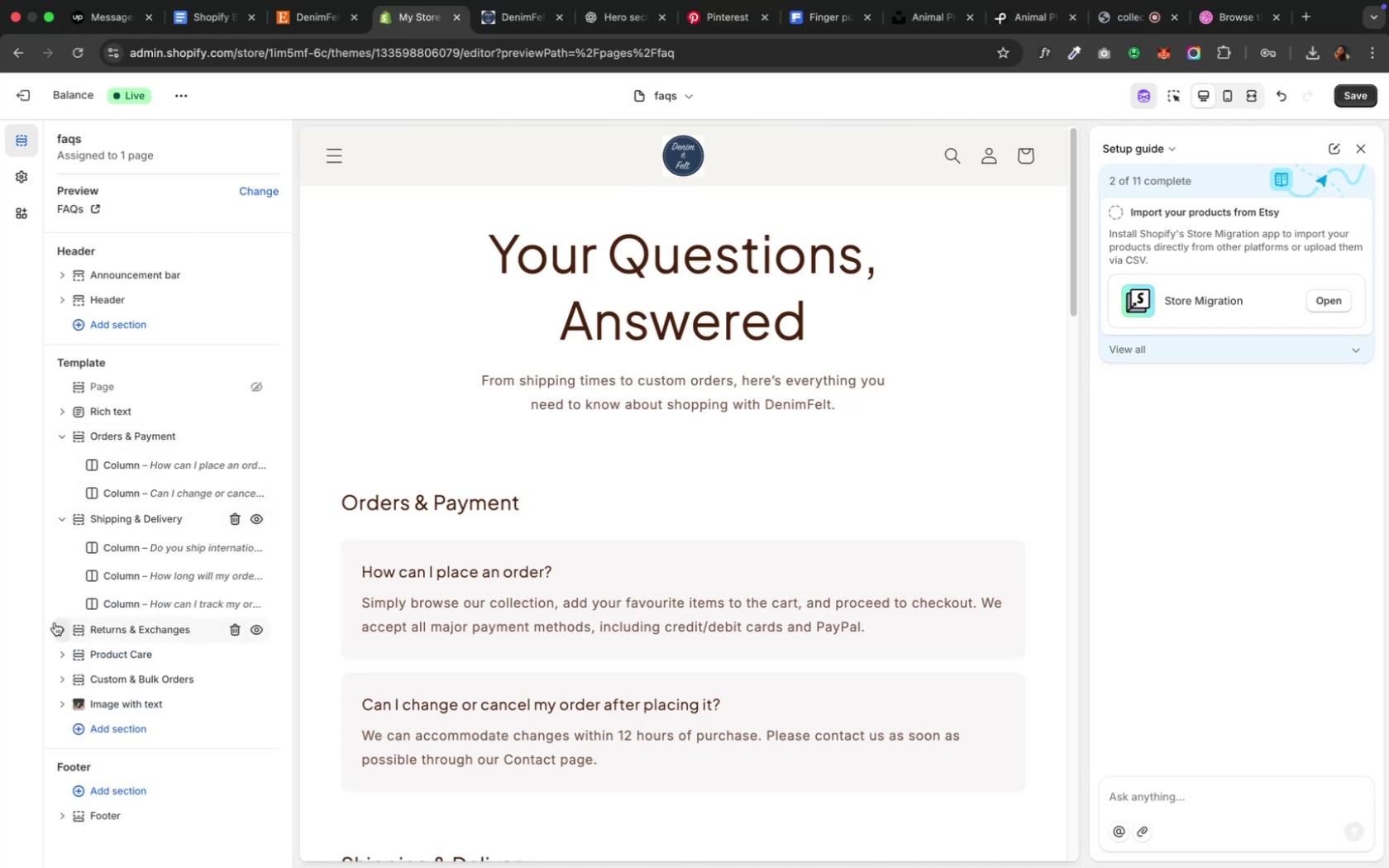 
left_click([56, 627])
 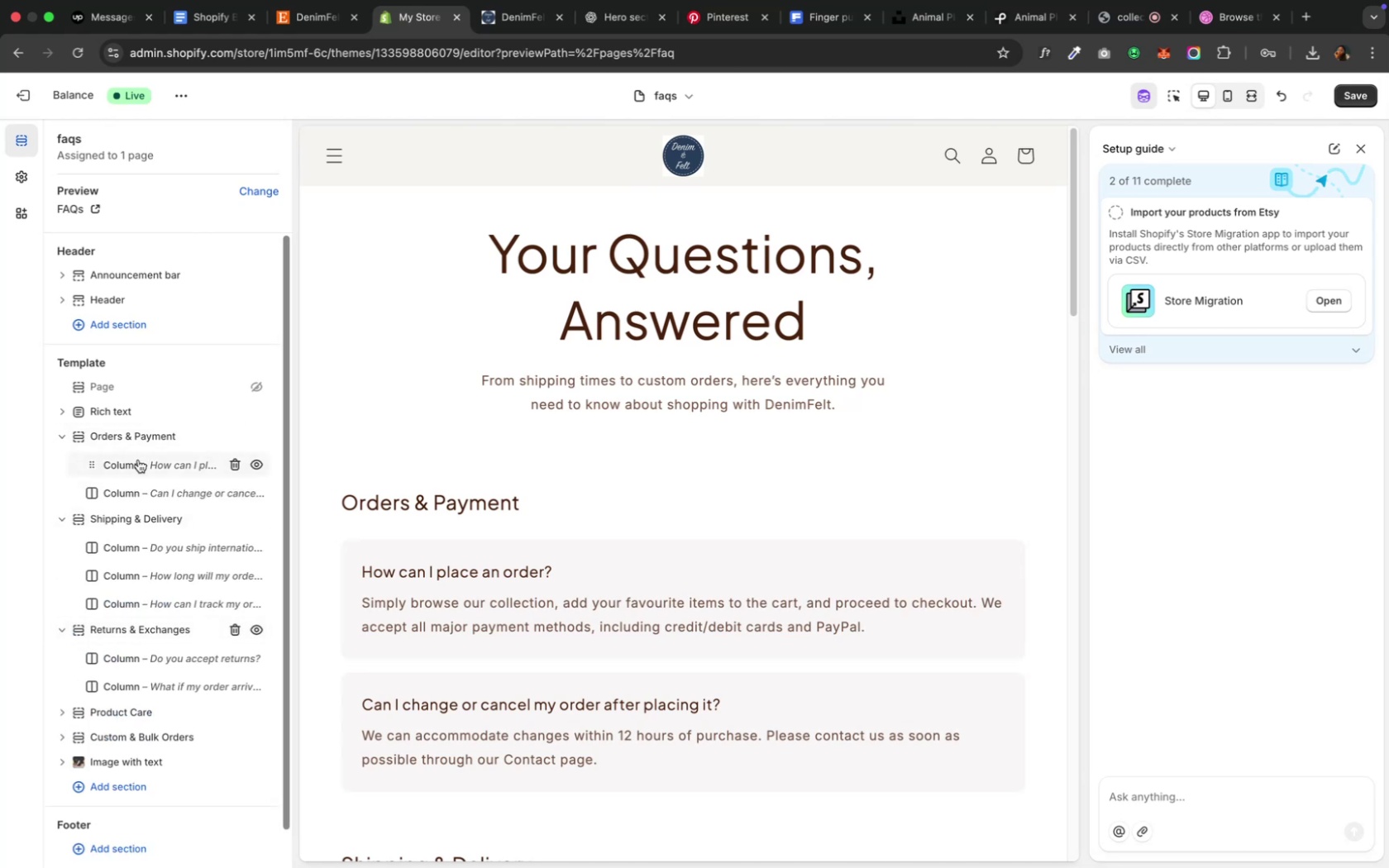 
left_click([138, 460])
 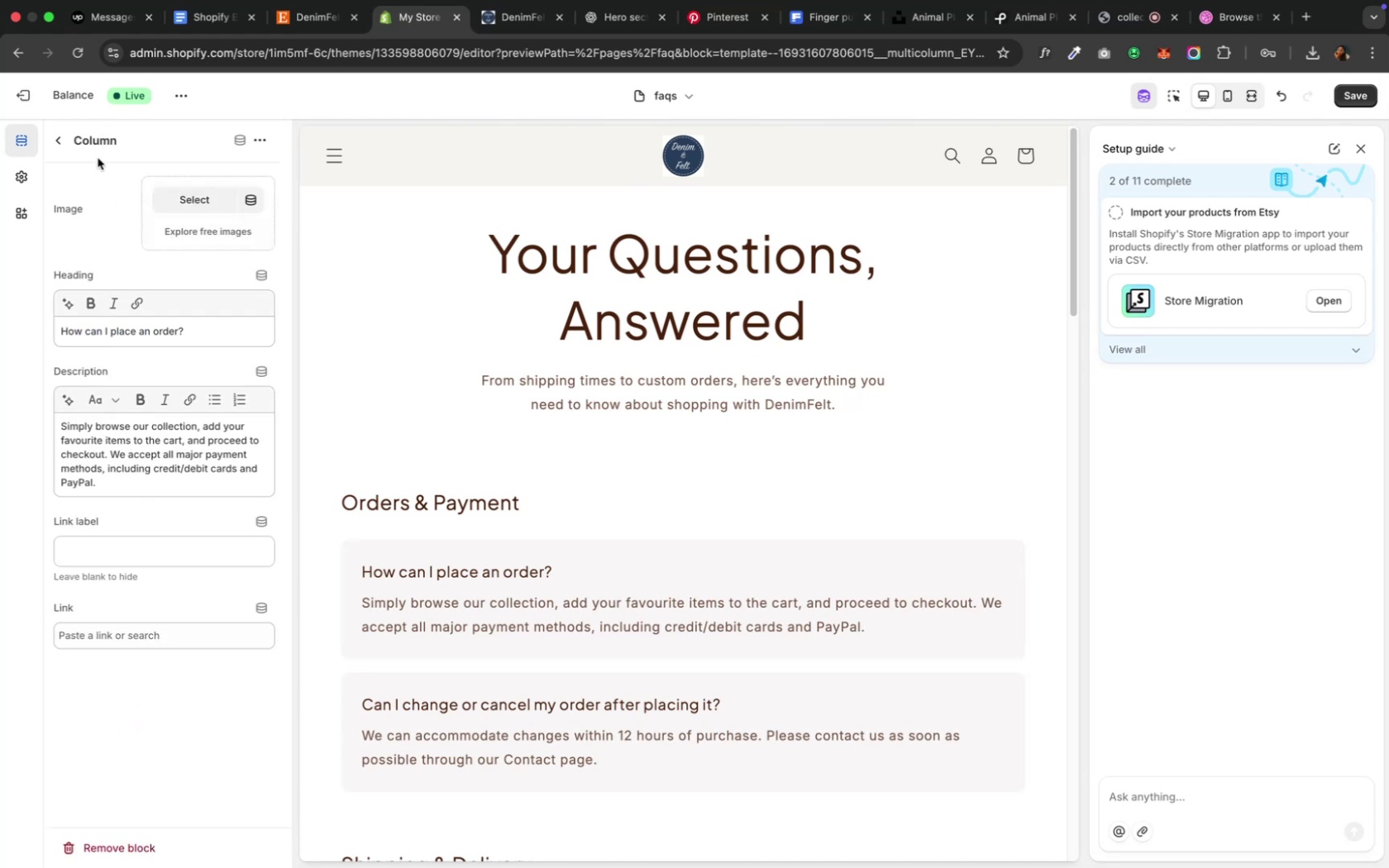 
left_click([64, 139])
 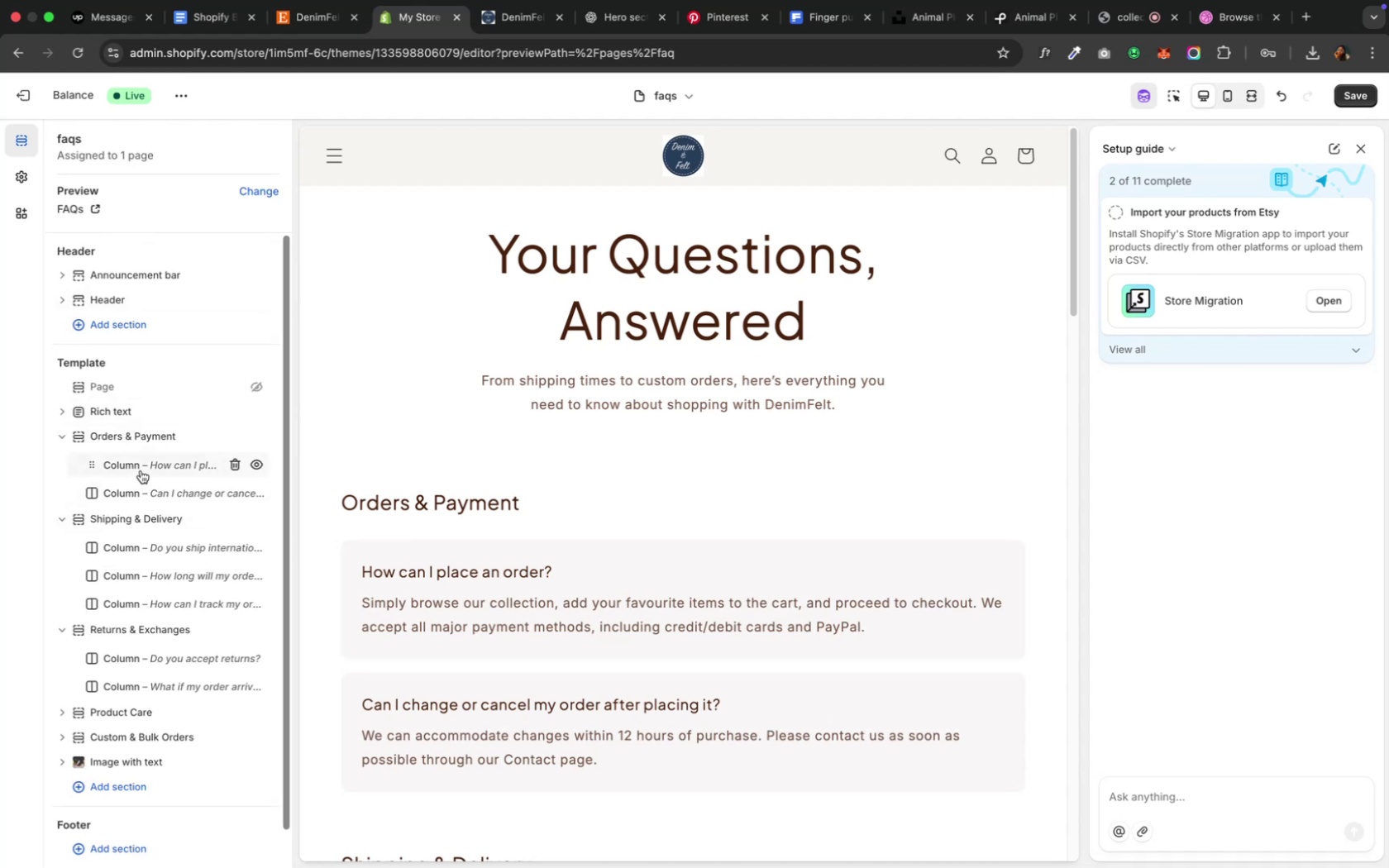 
right_click([141, 470])
 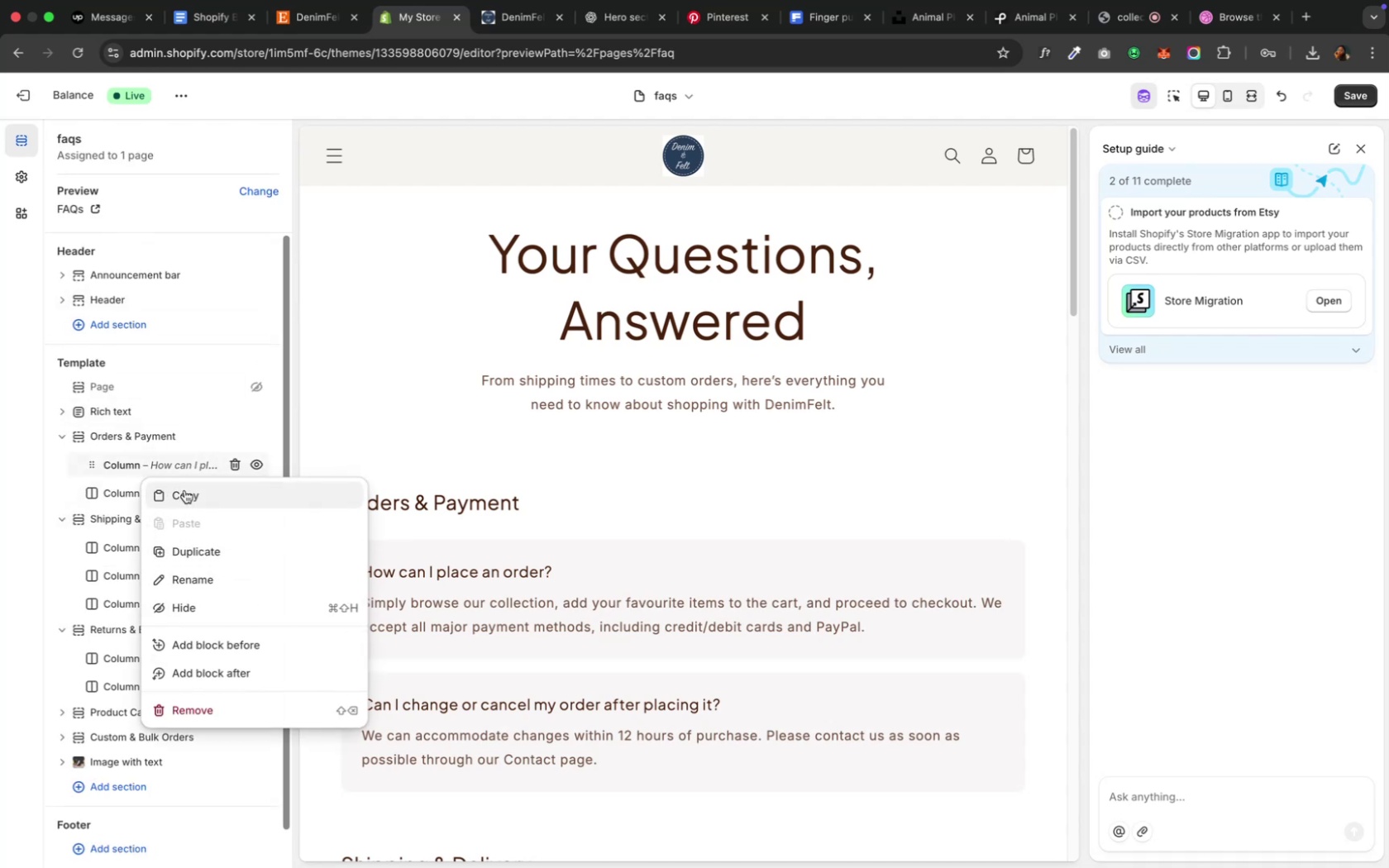 
left_click([184, 490])
 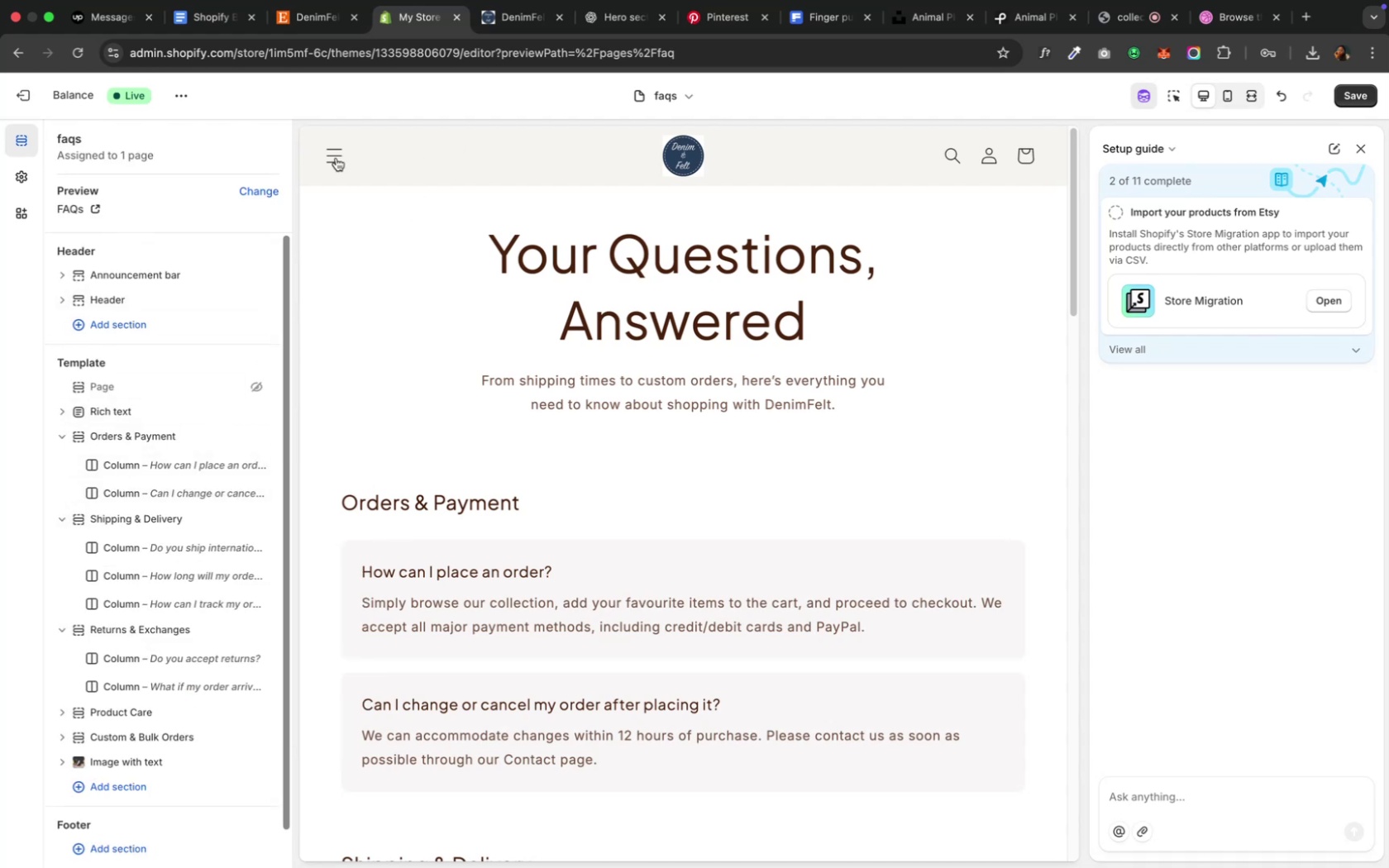 
left_click([325, 160])
 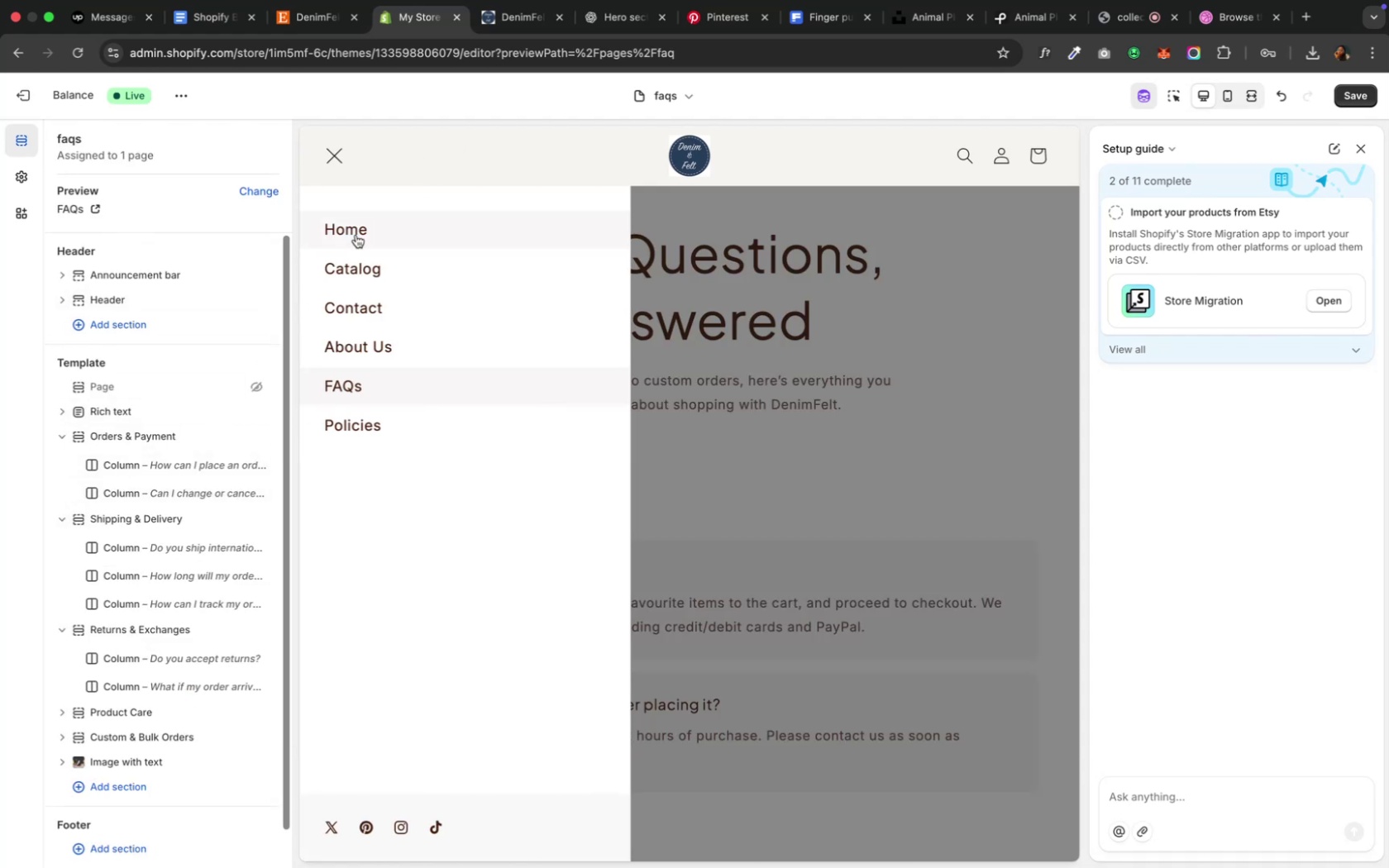 
left_click([356, 239])
 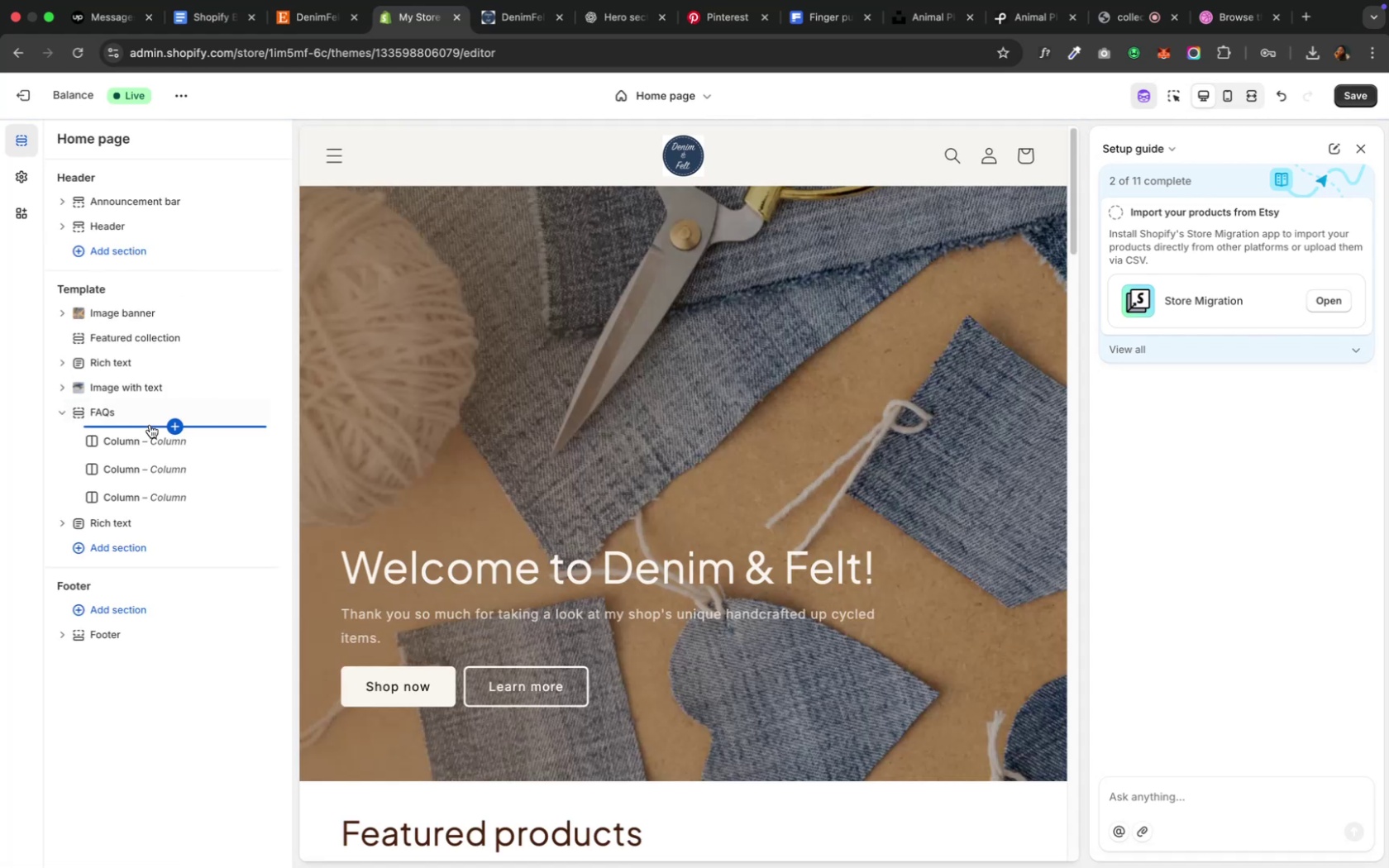 
right_click([138, 436])
 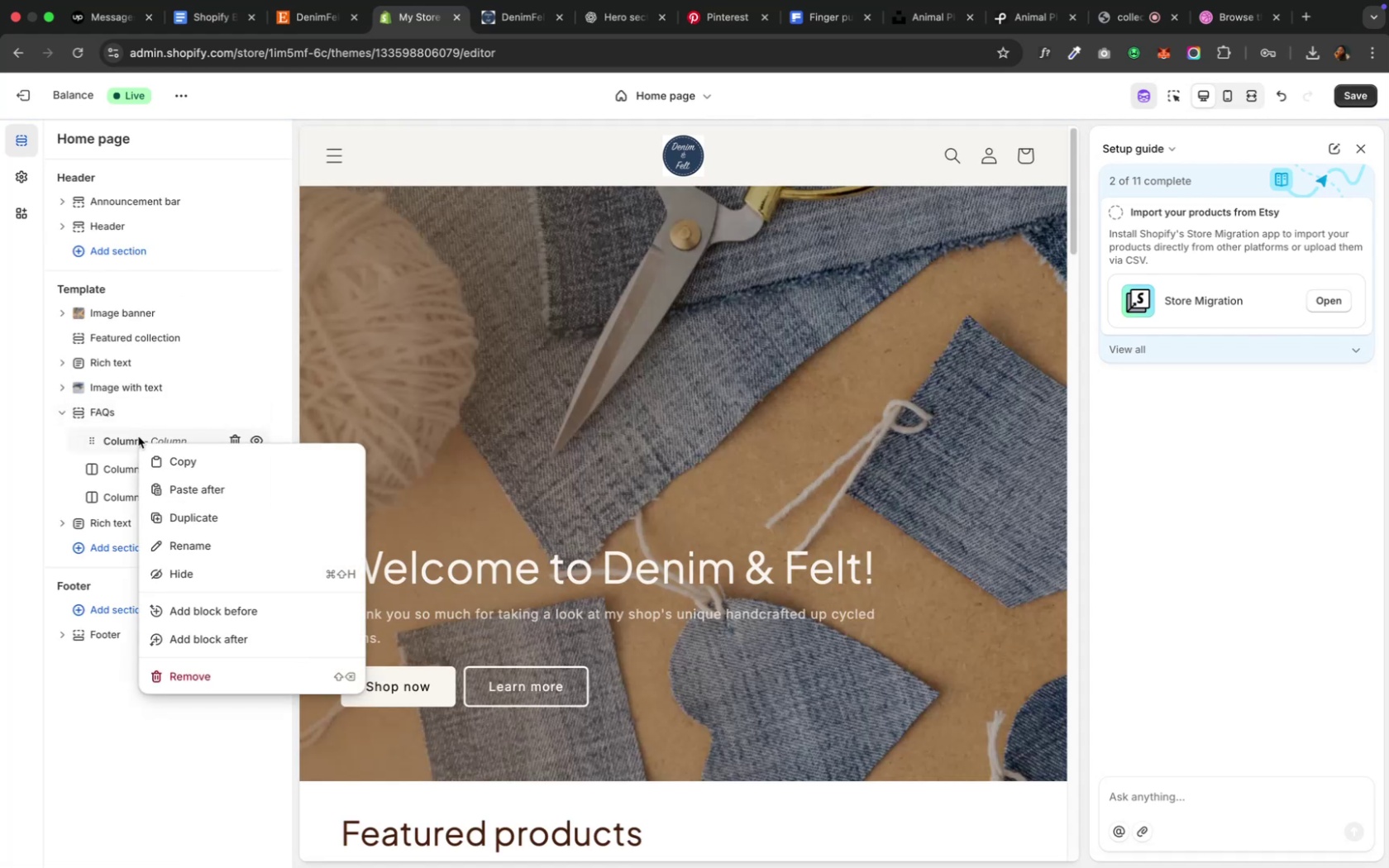 
wait(7.64)
 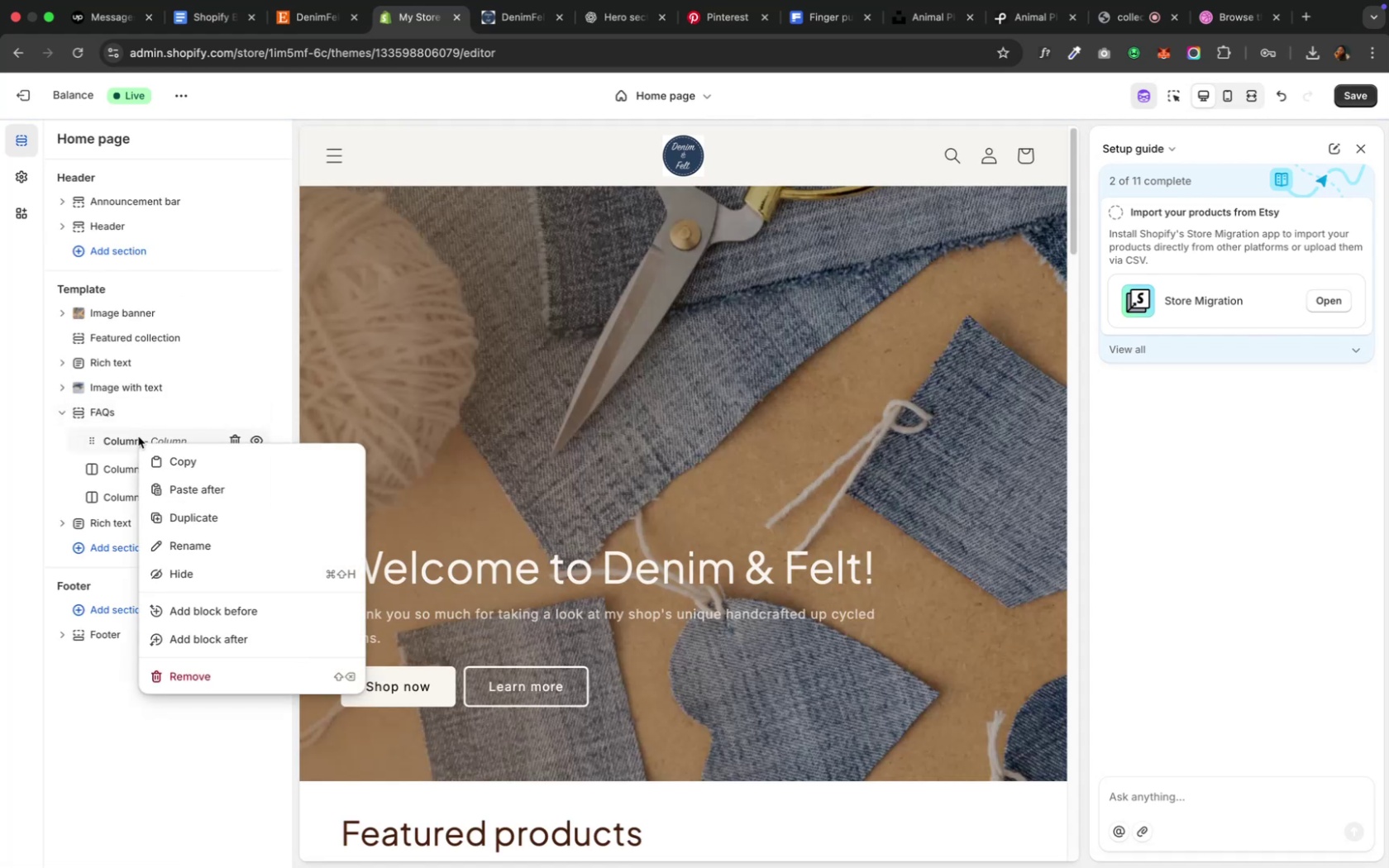 
left_click([189, 487])
 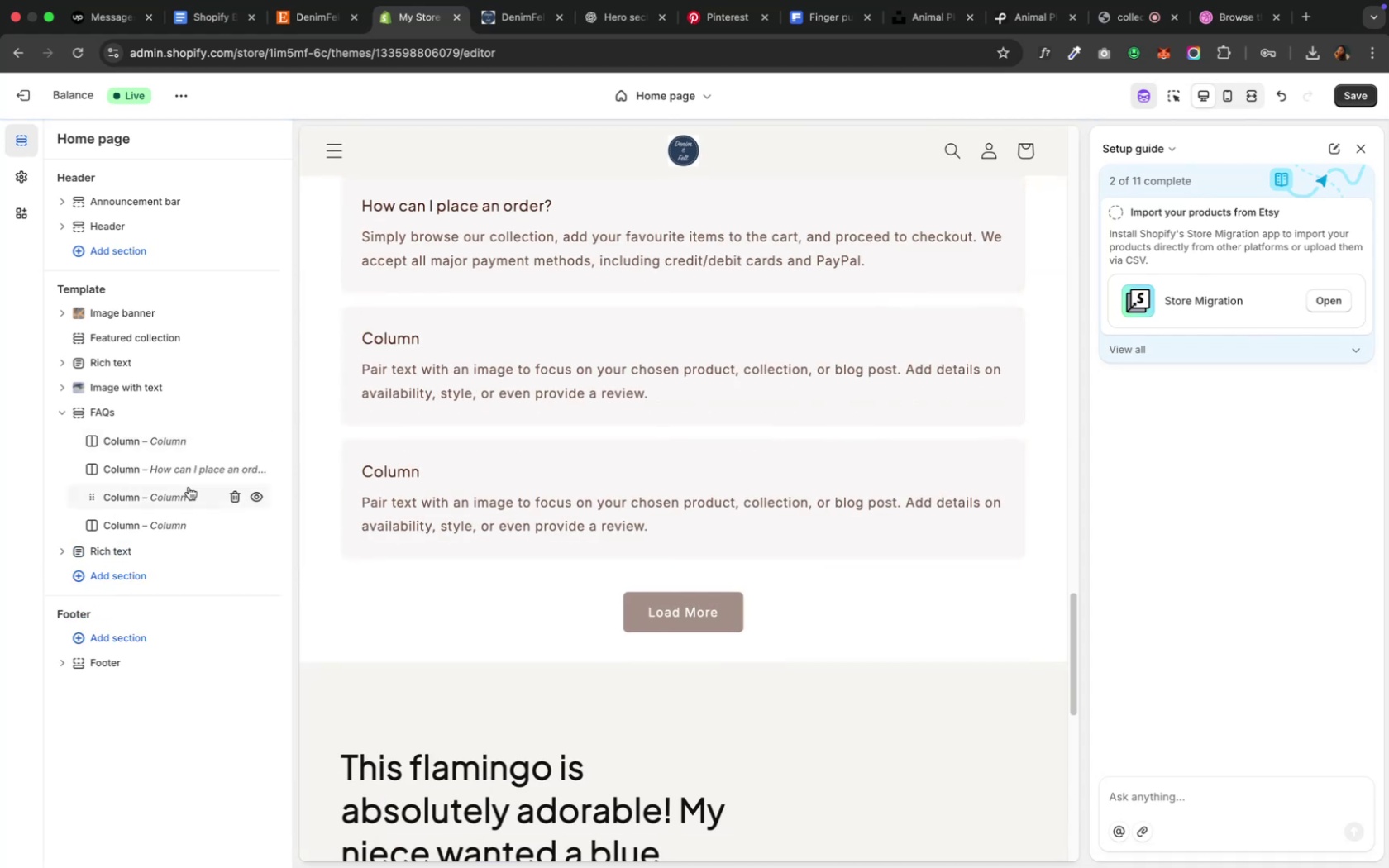 
scroll: coordinate [399, 532], scroll_direction: up, amount: 6.0
 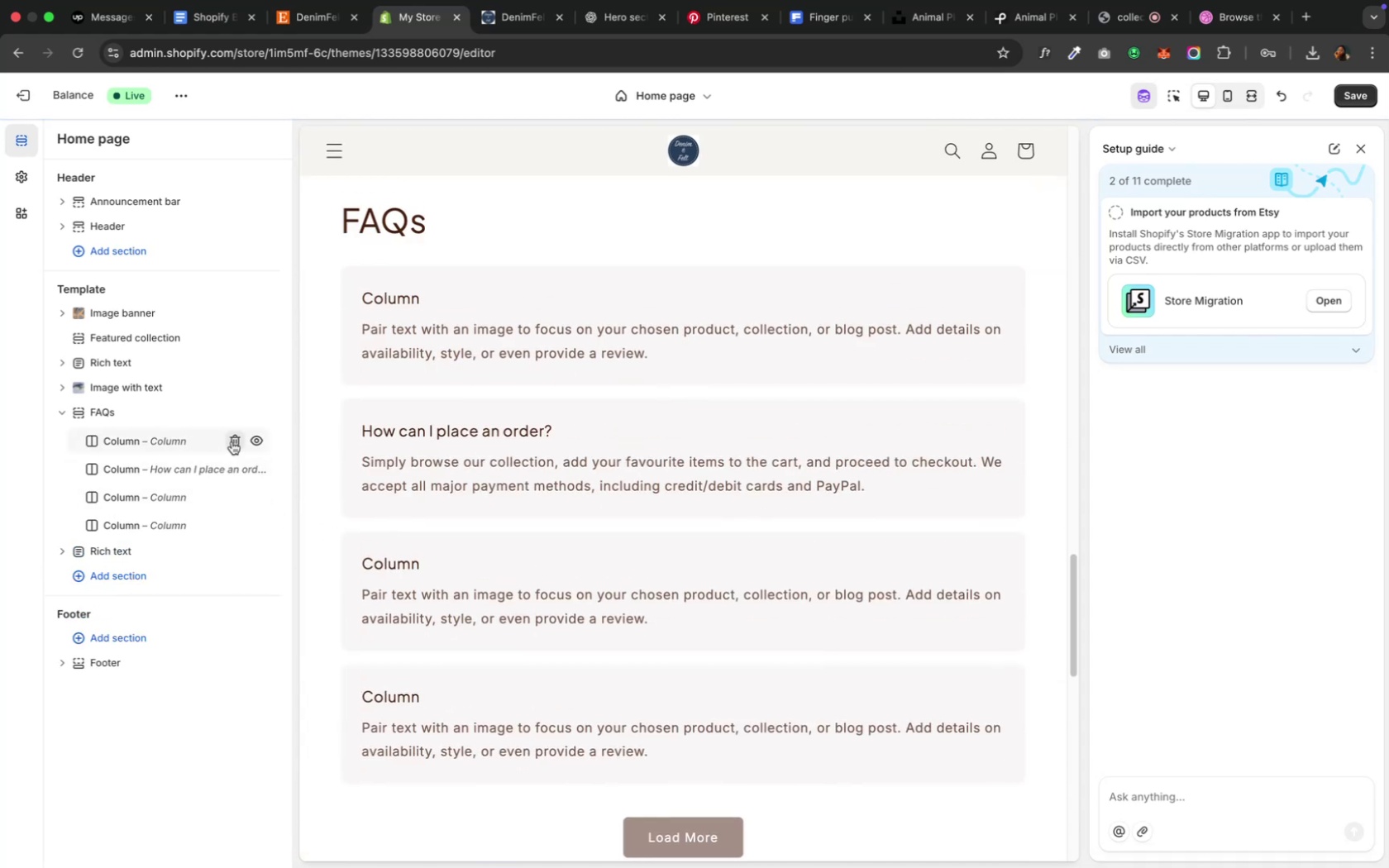 
left_click([232, 441])
 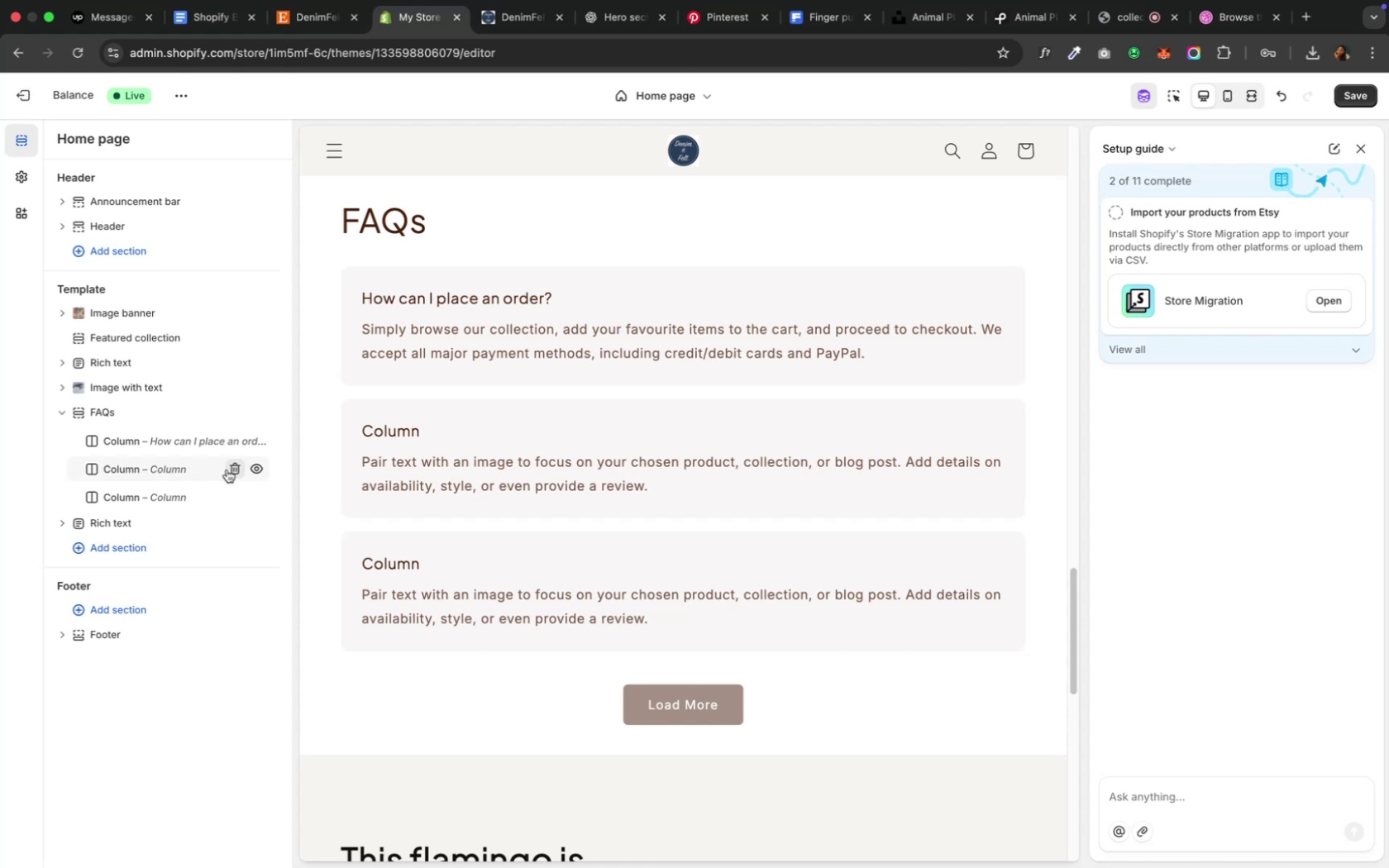 
left_click([227, 470])
 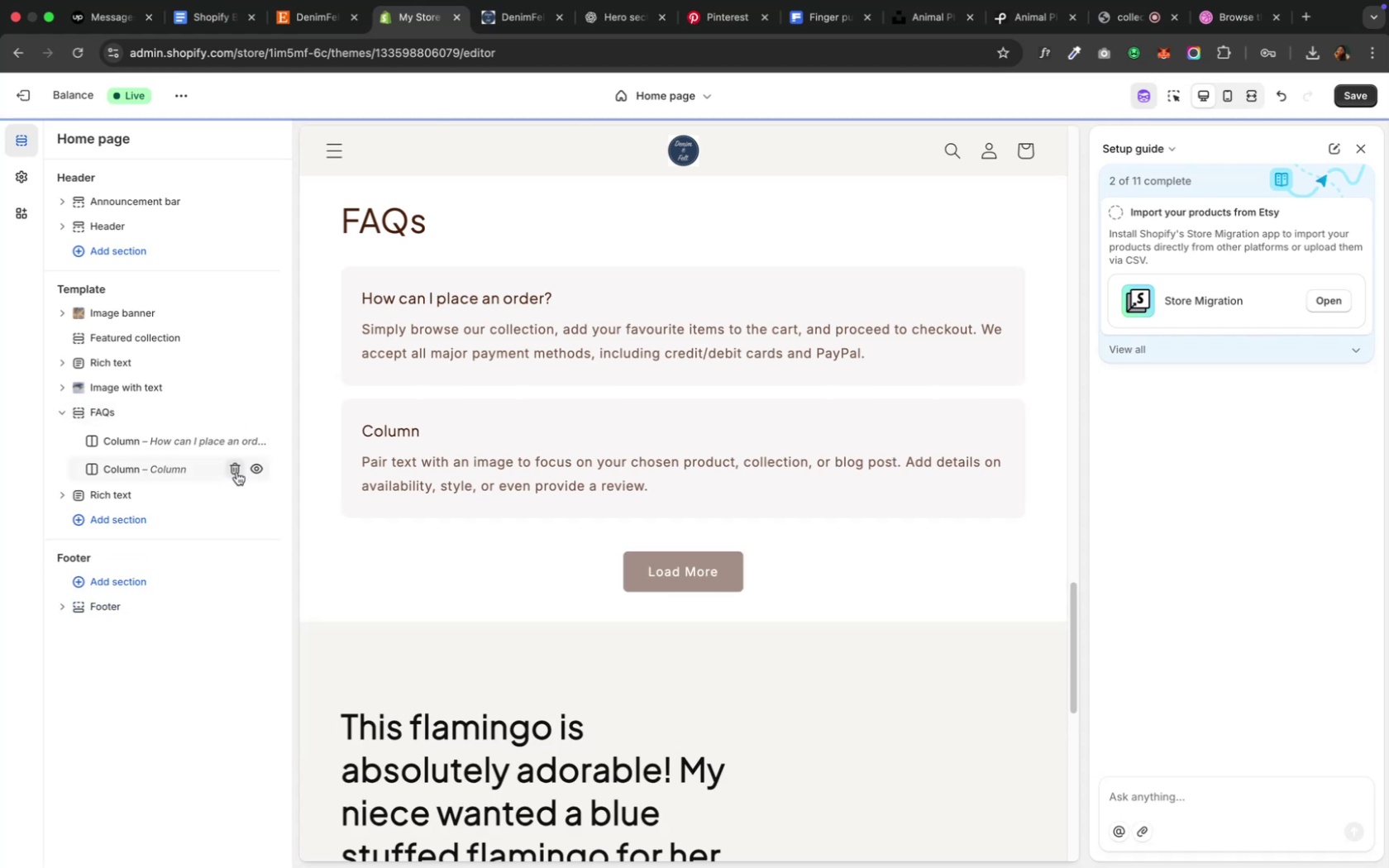 
left_click([236, 472])
 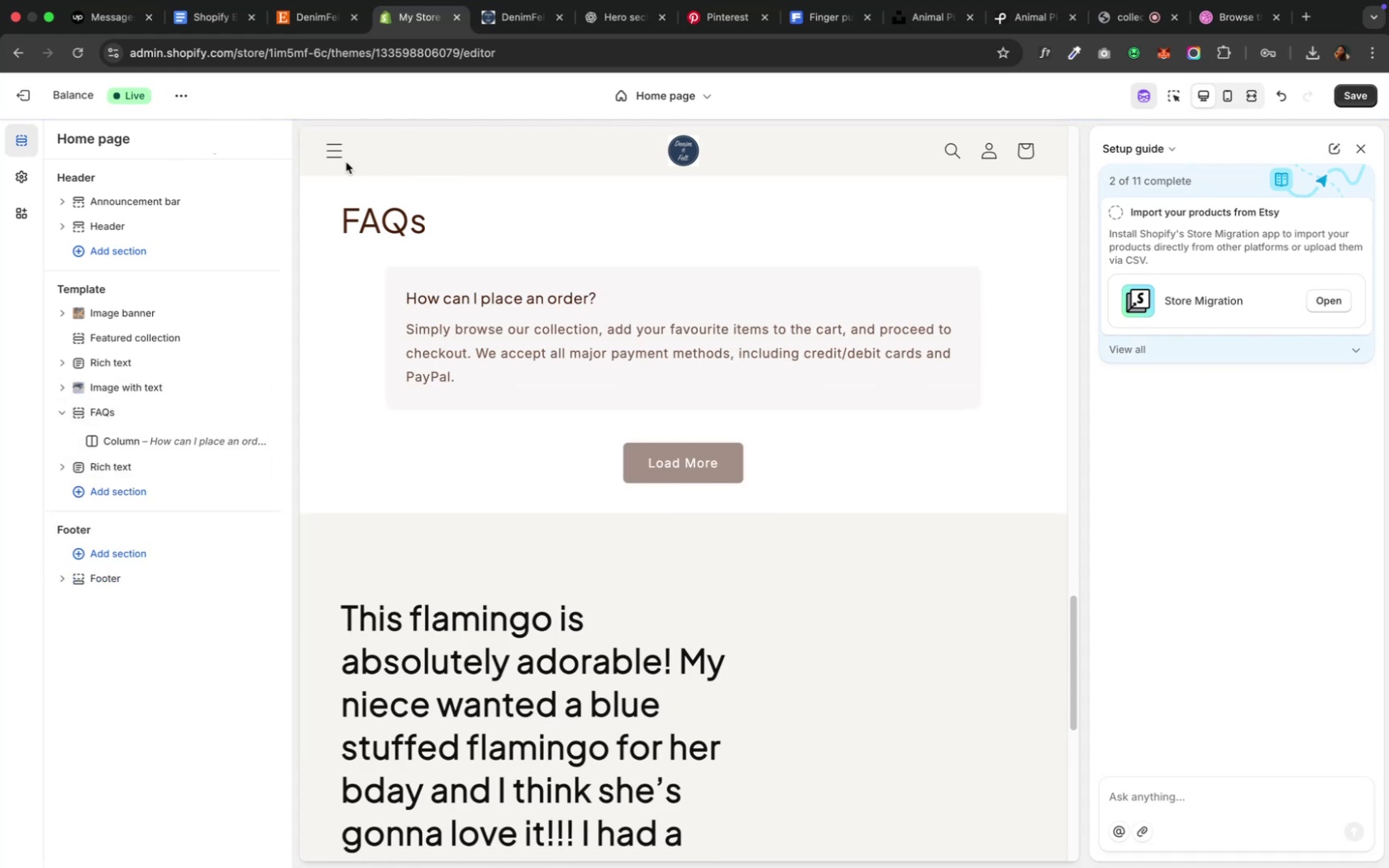 
left_click([332, 149])
 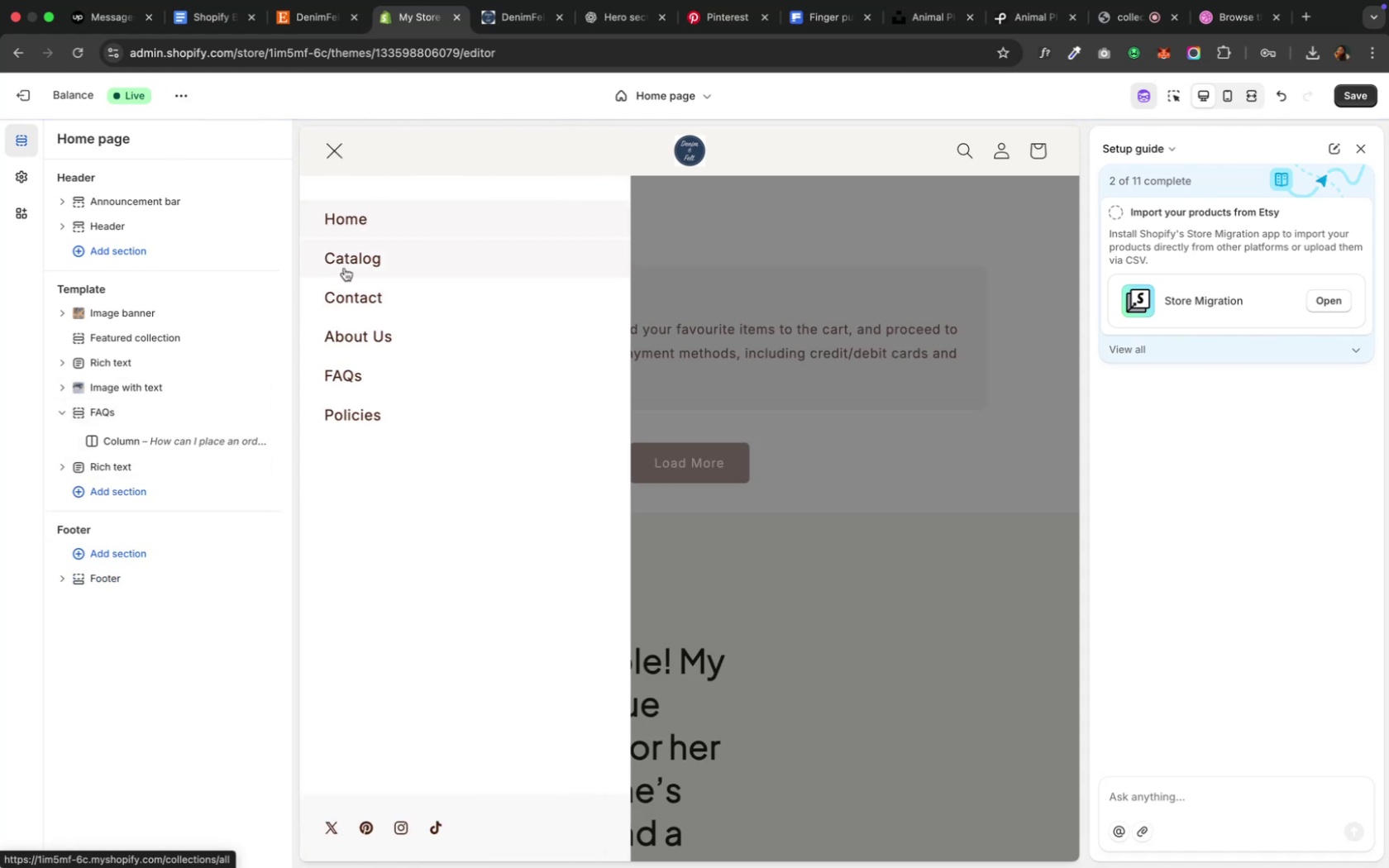 
left_click([341, 368])
 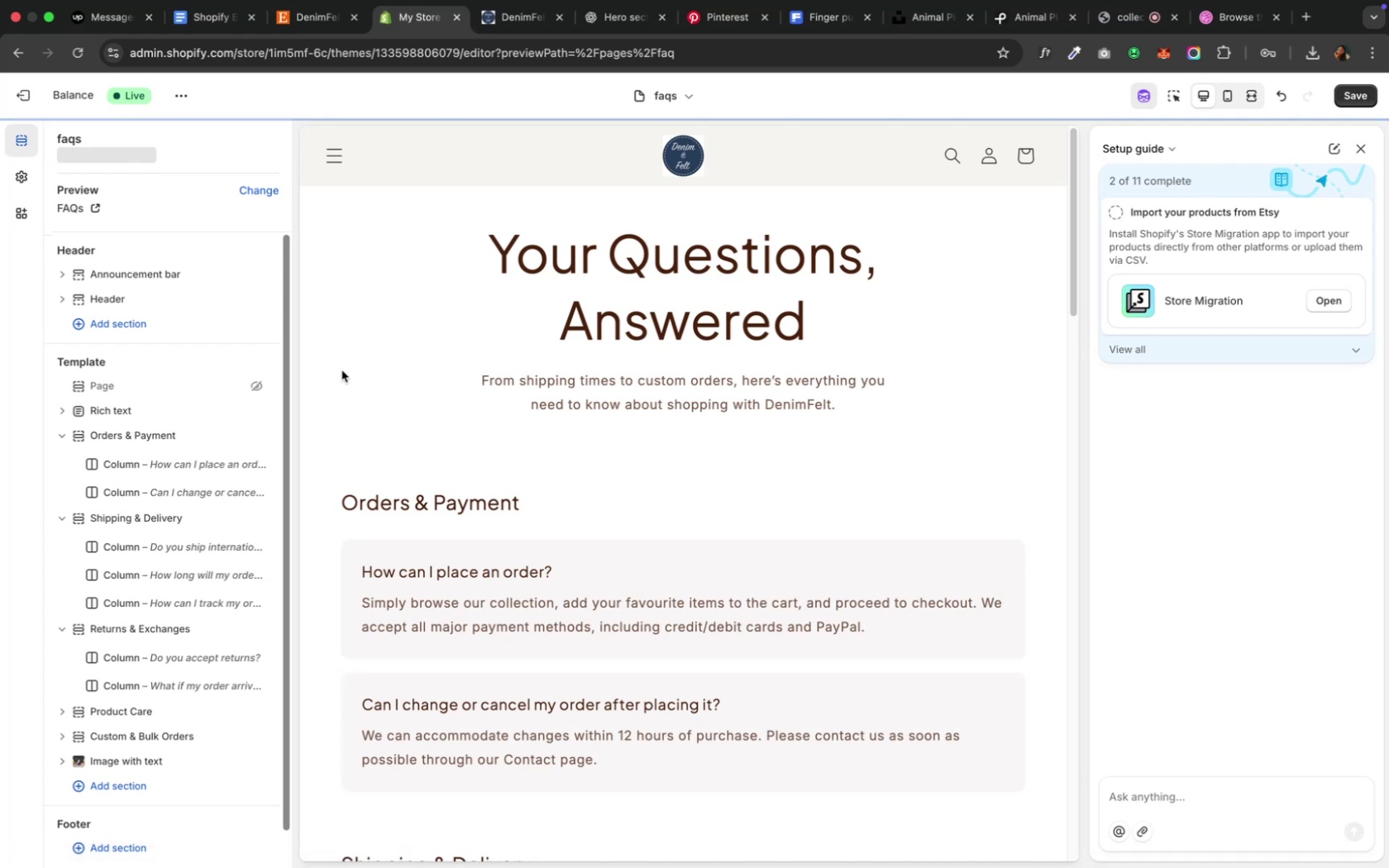 
scroll: coordinate [413, 421], scroll_direction: down, amount: 11.0
 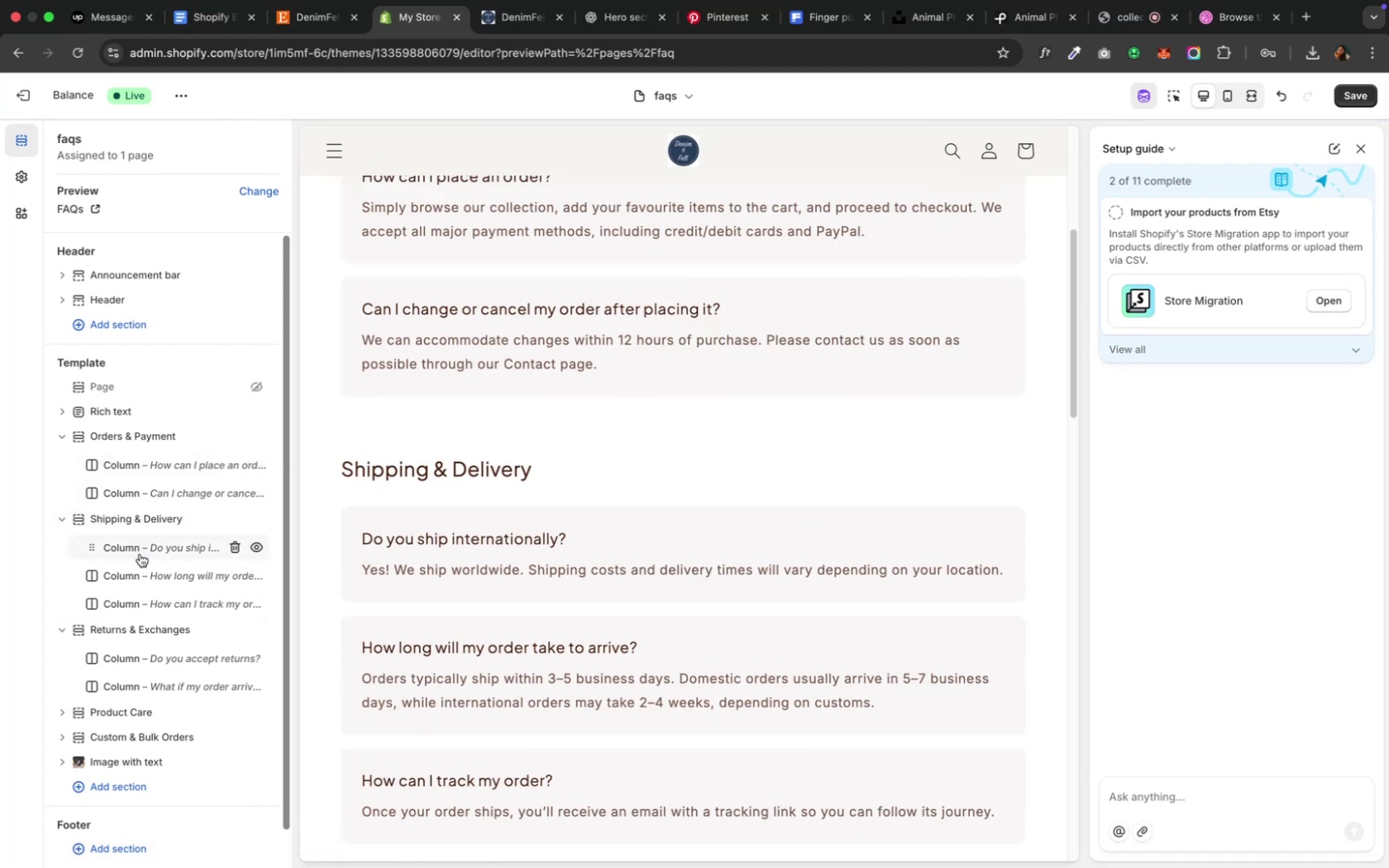 
wait(5.22)
 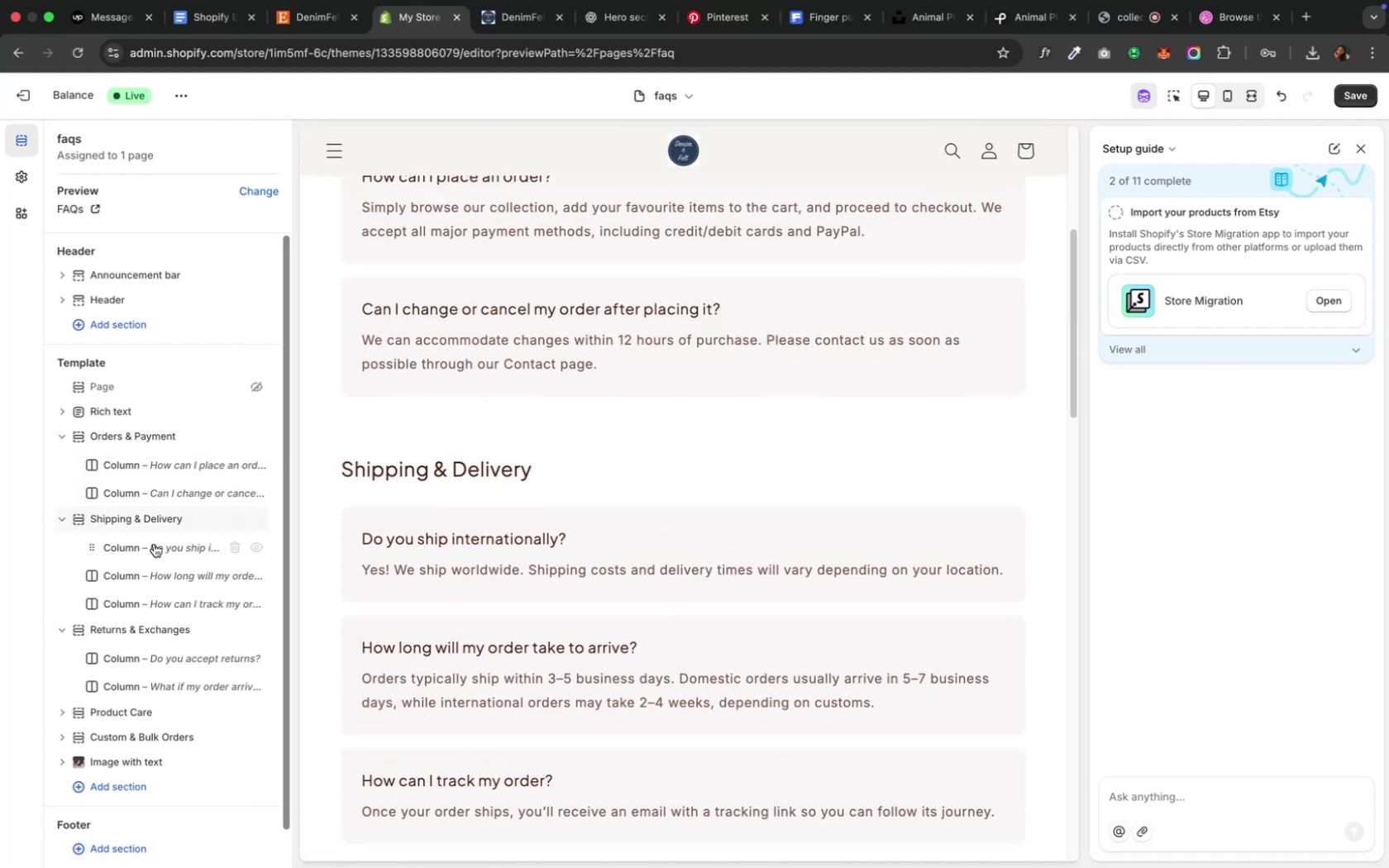 
right_click([140, 554])
 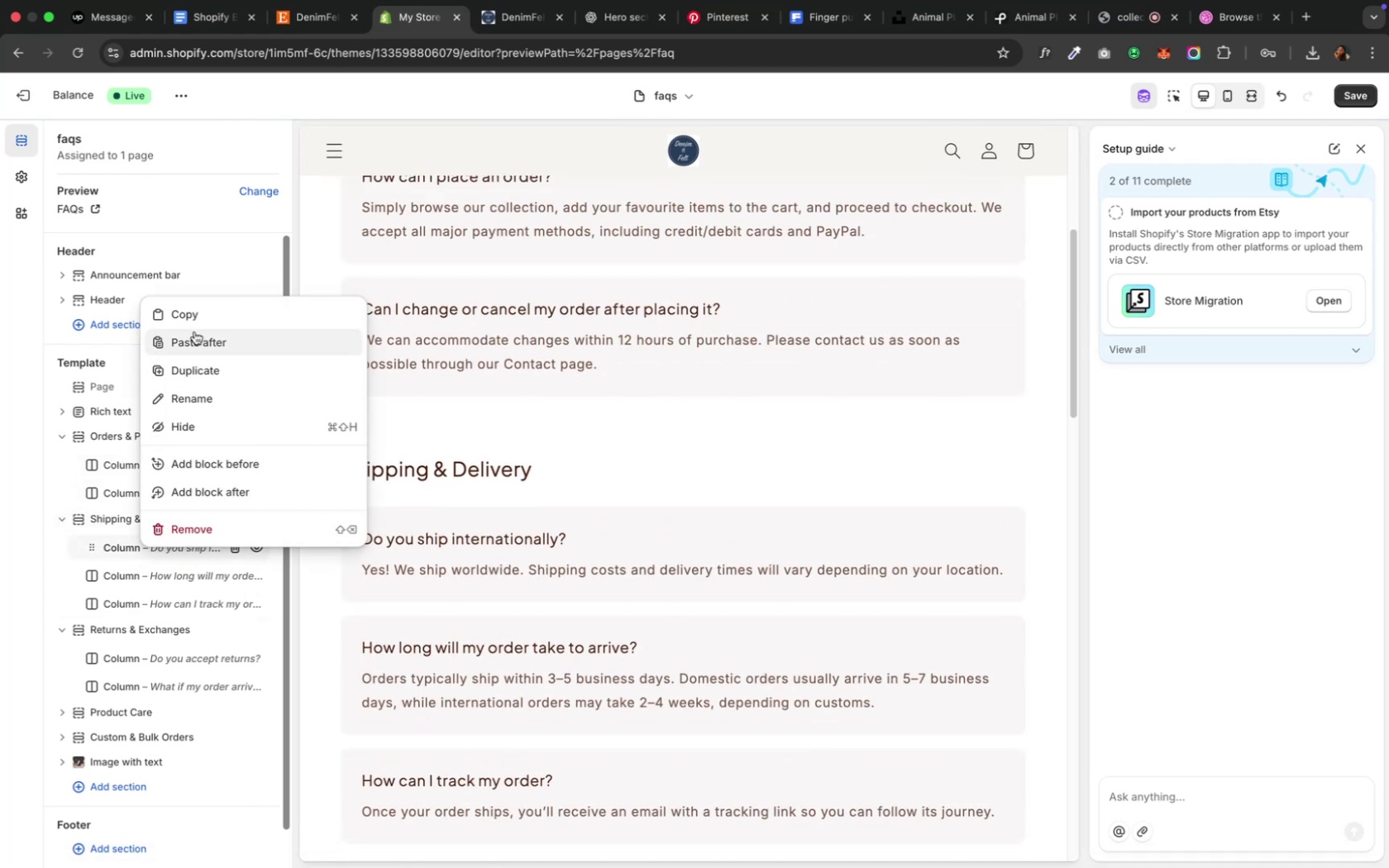 
left_click([197, 323])
 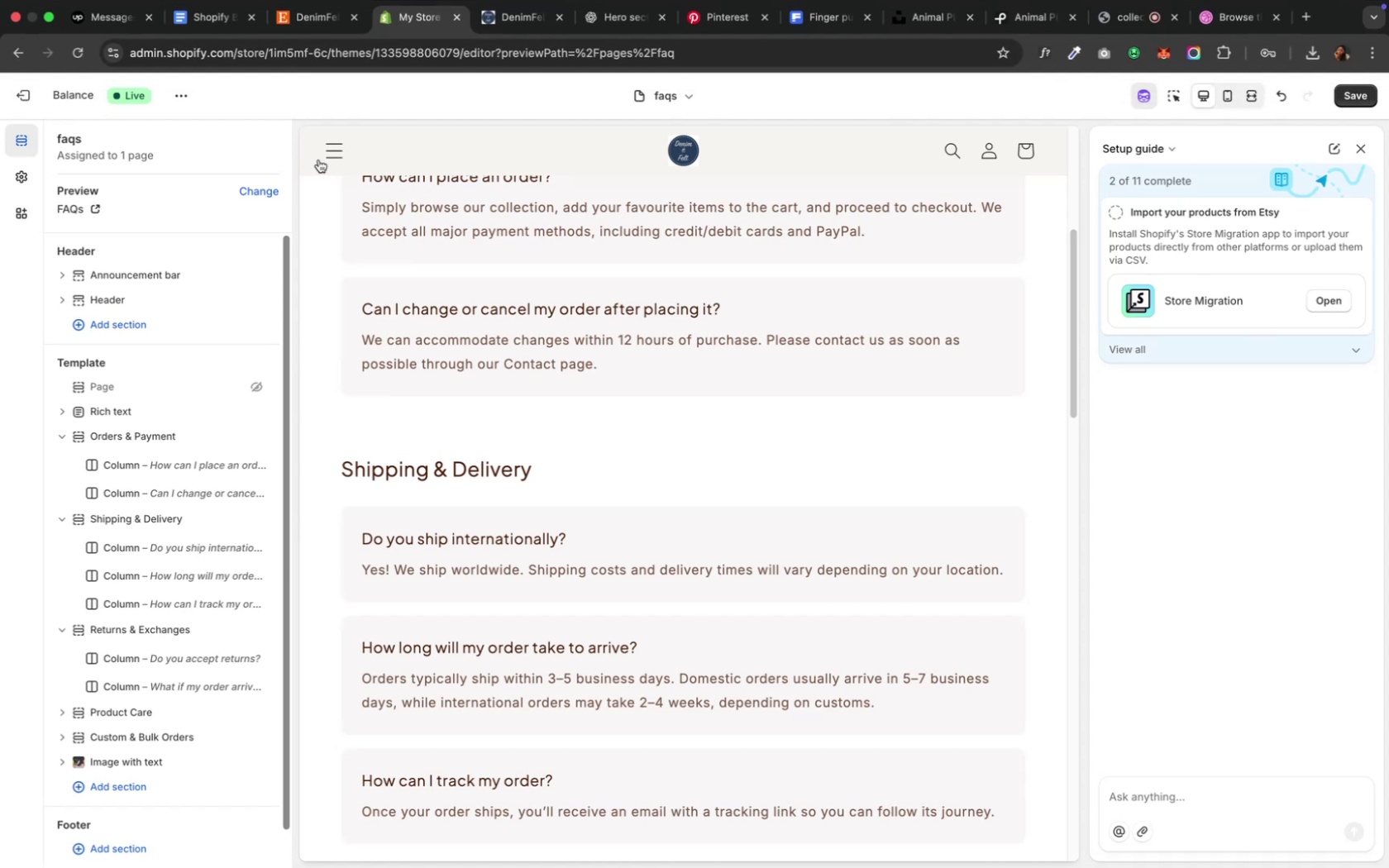 
left_click([322, 156])
 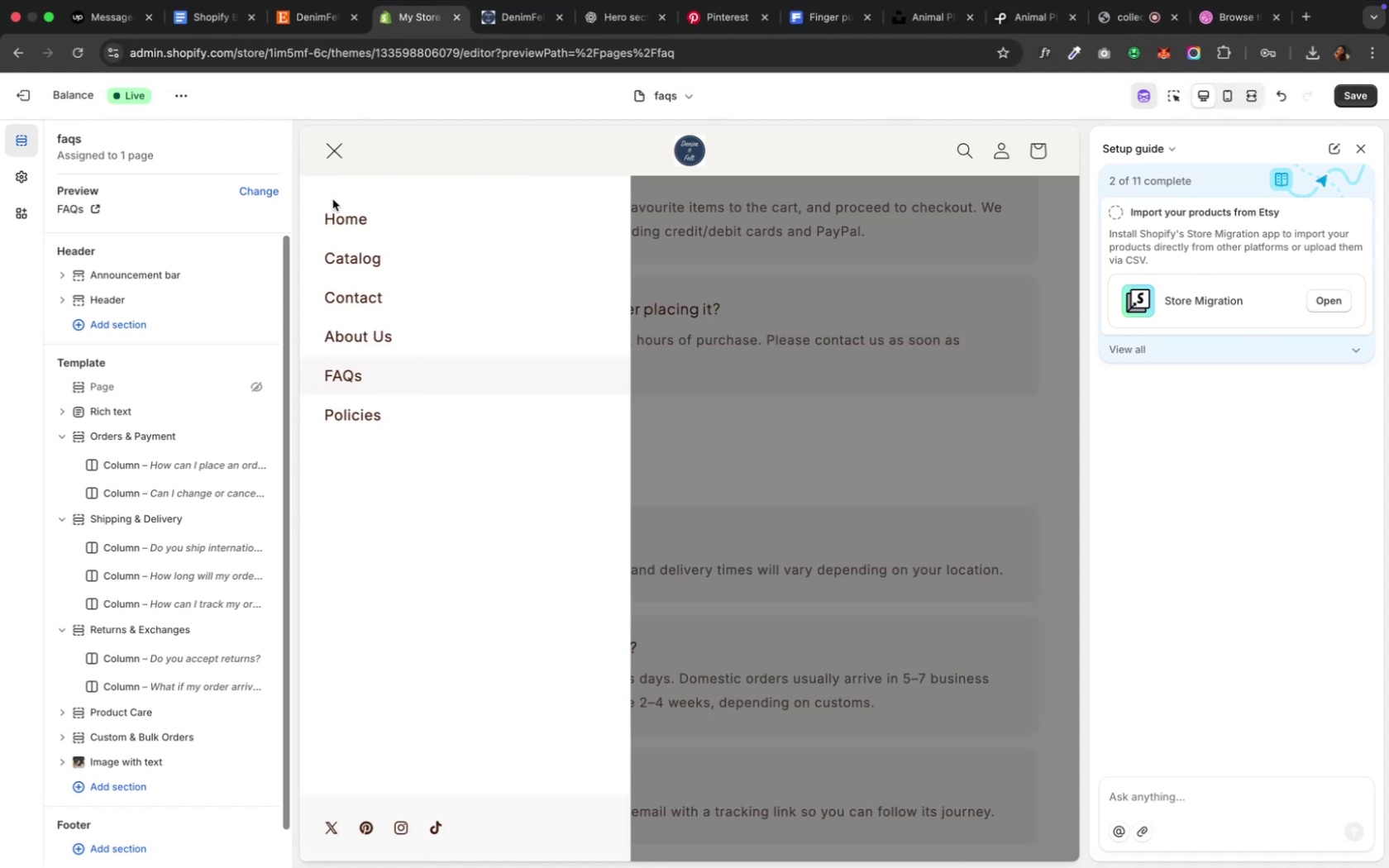 
left_click([332, 214])
 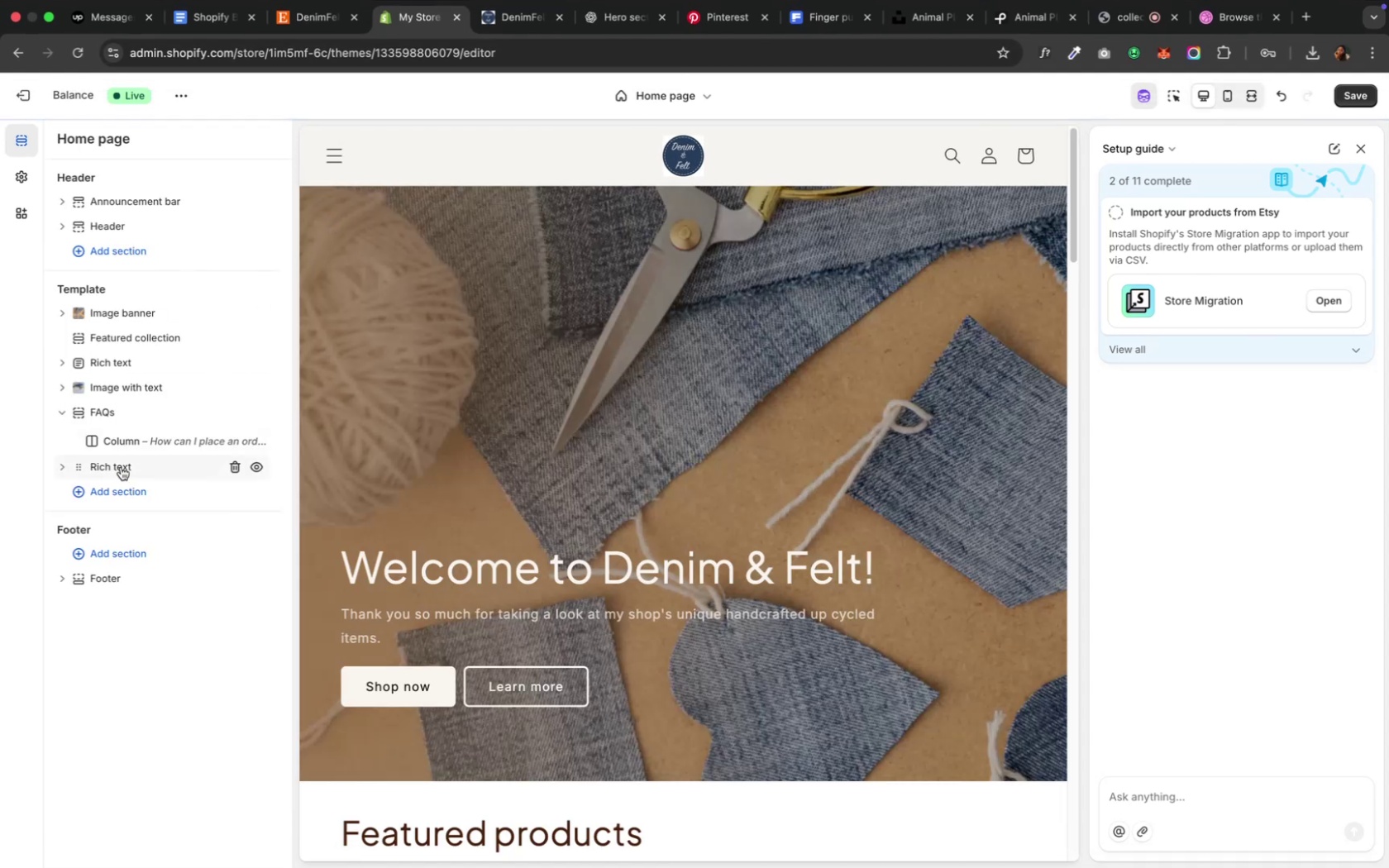 
right_click([122, 447])
 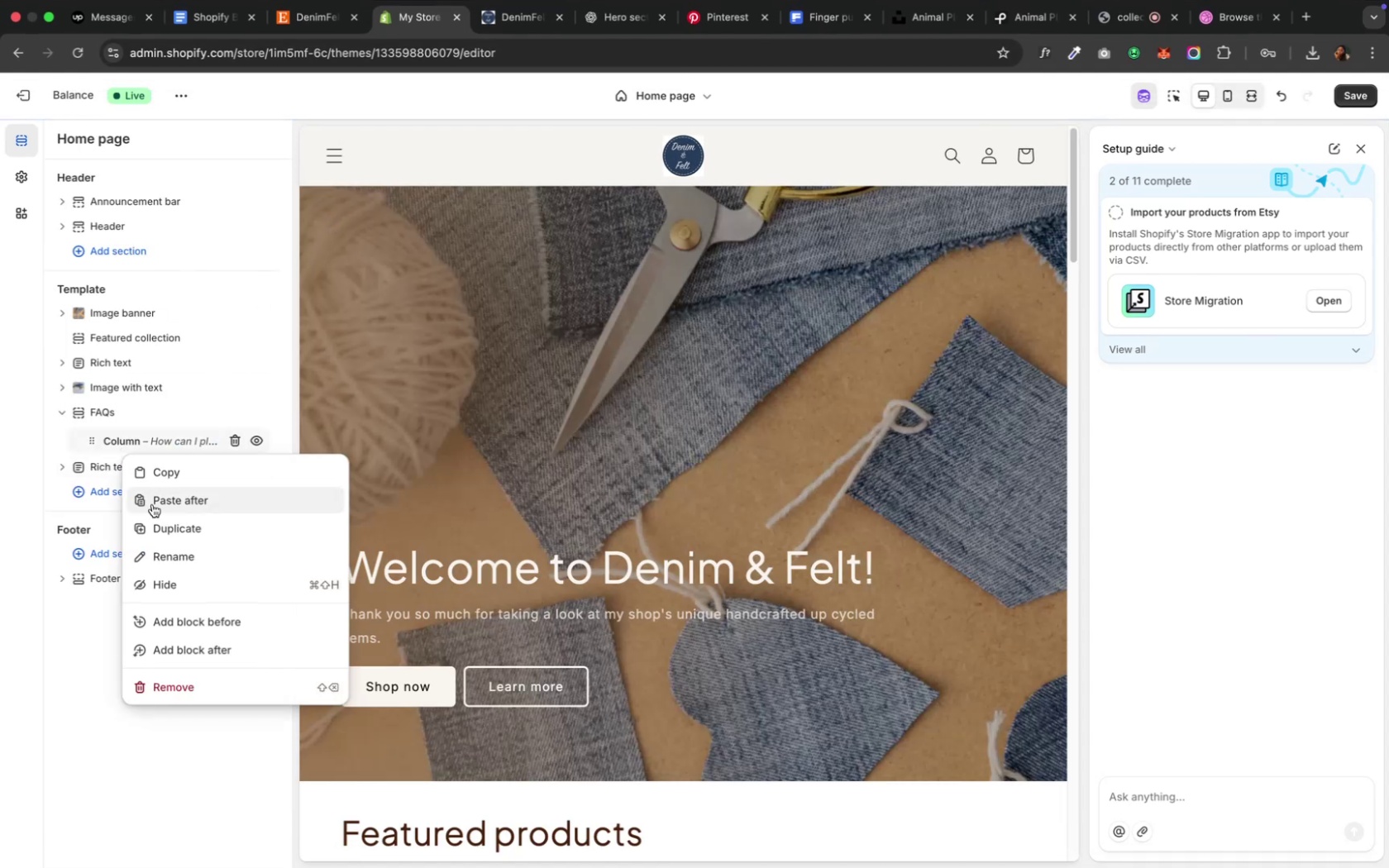 
left_click([153, 508])
 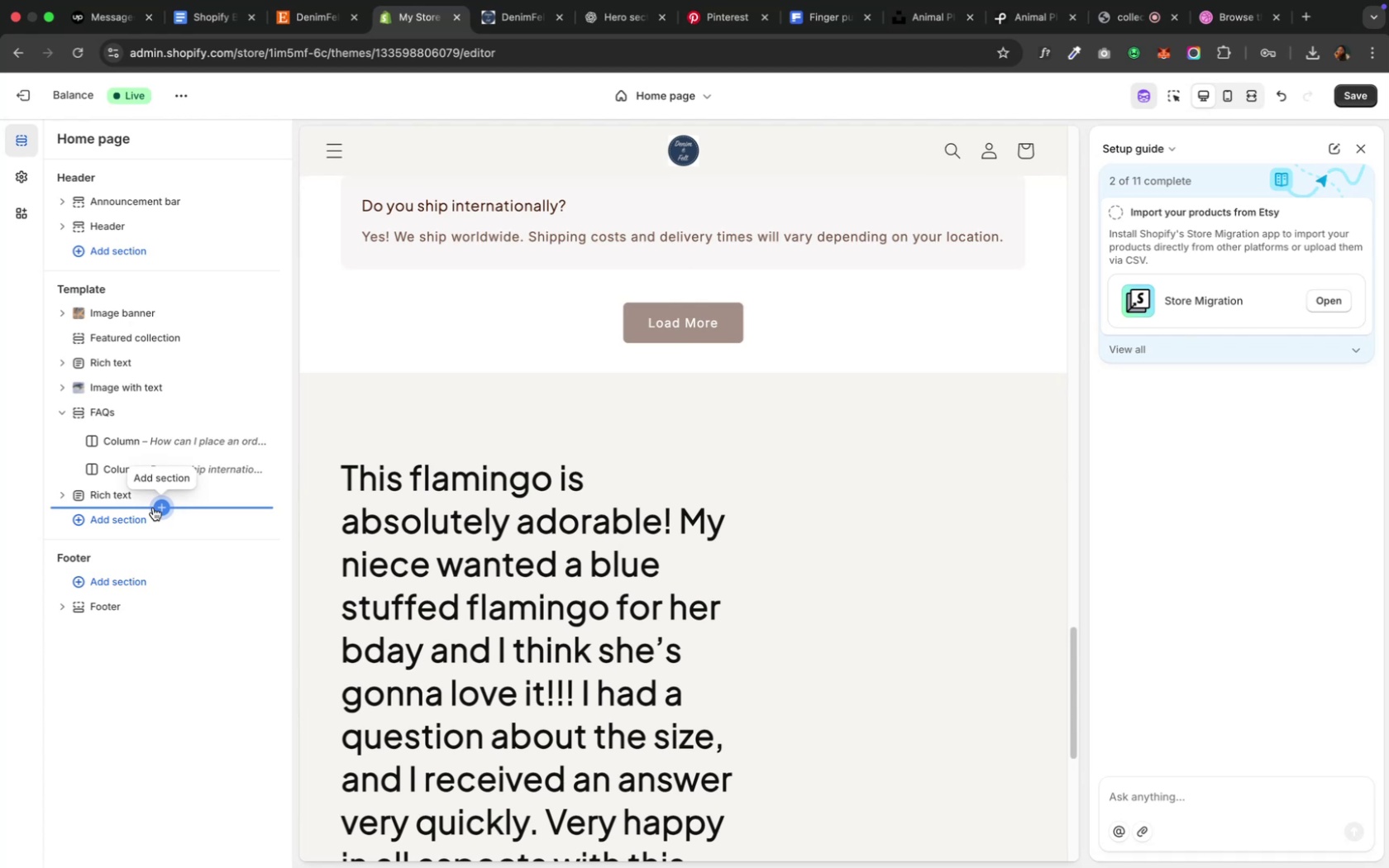 
scroll: coordinate [509, 501], scroll_direction: up, amount: 4.0
 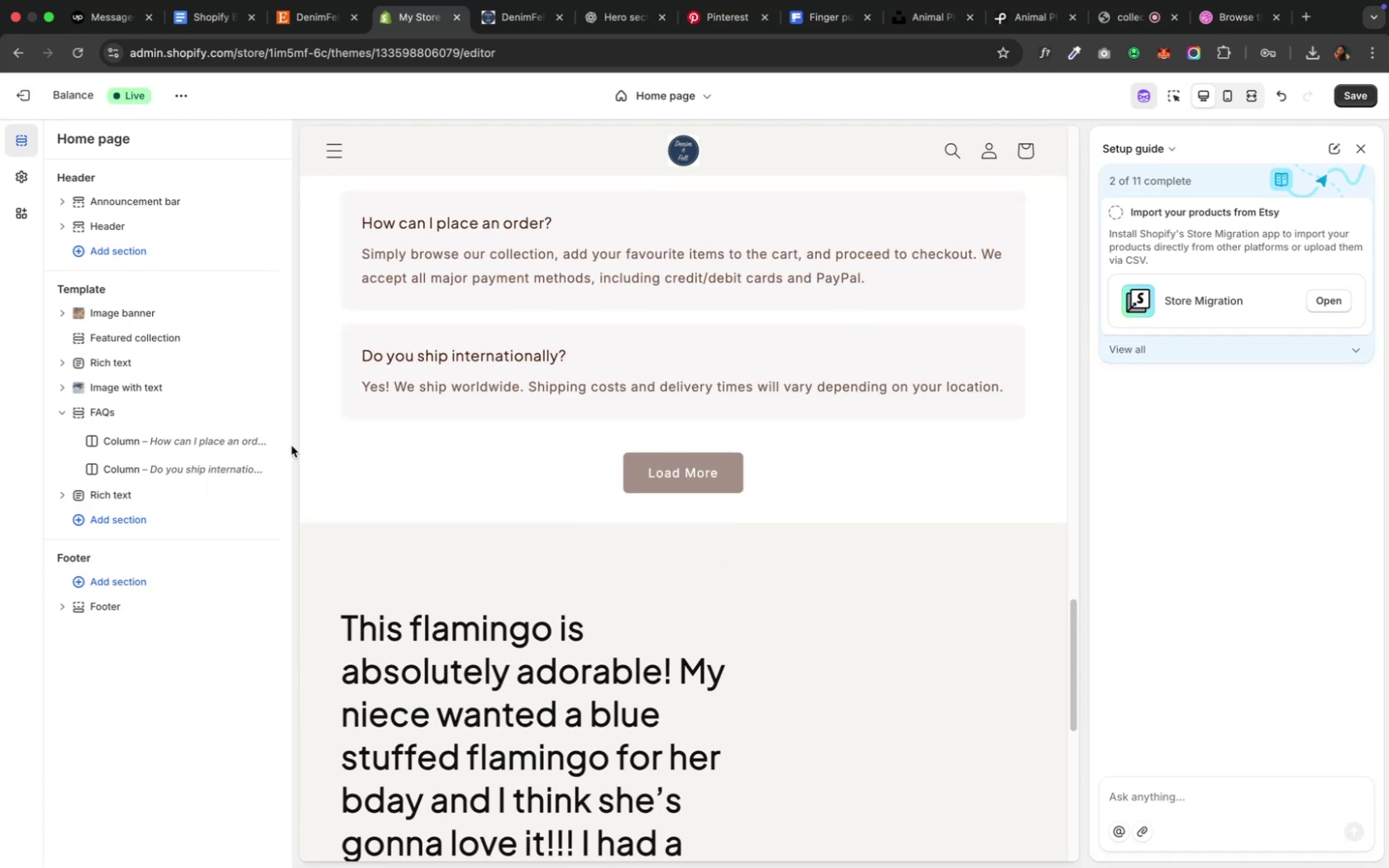 
left_click([338, 153])
 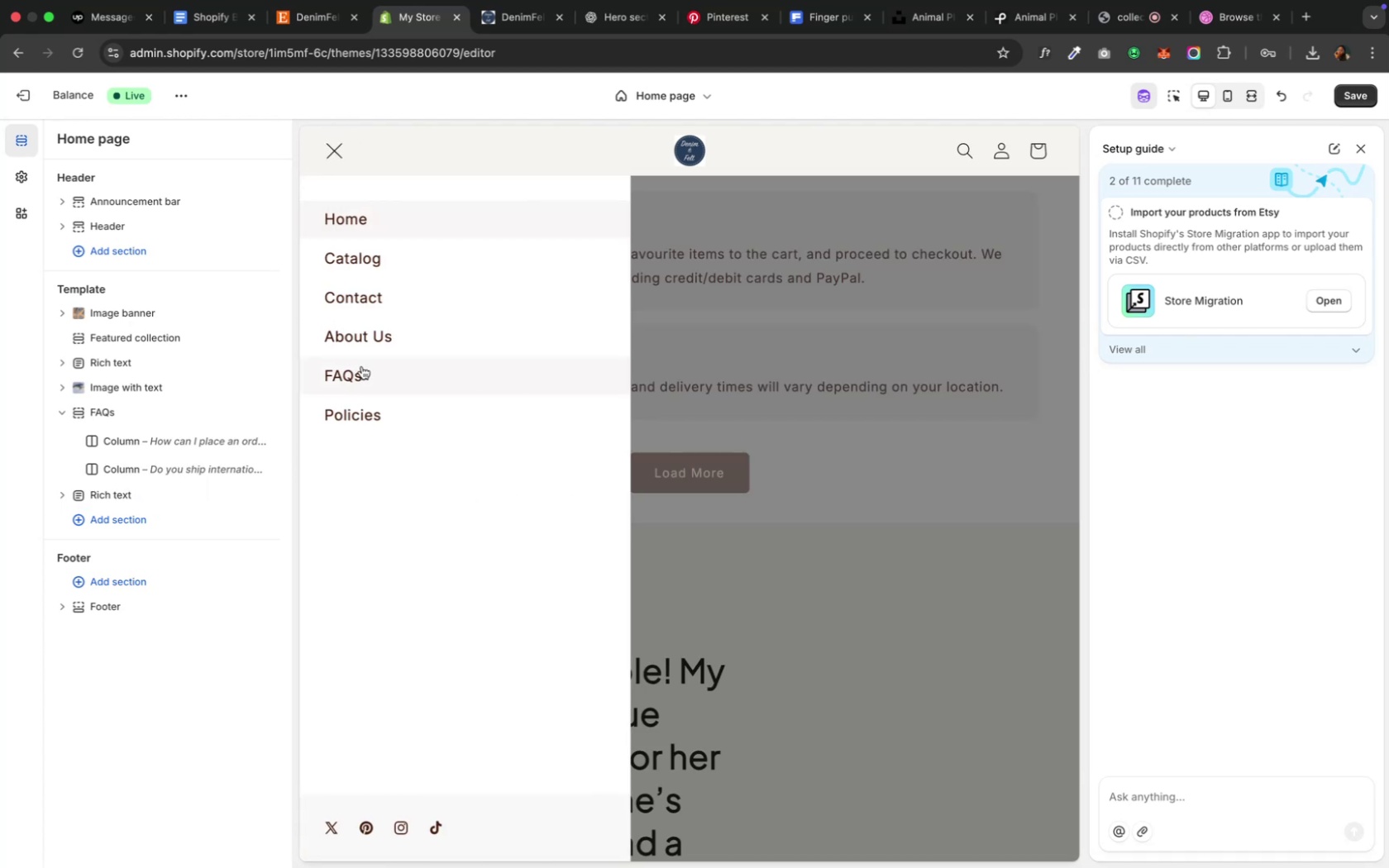 
left_click([360, 370])
 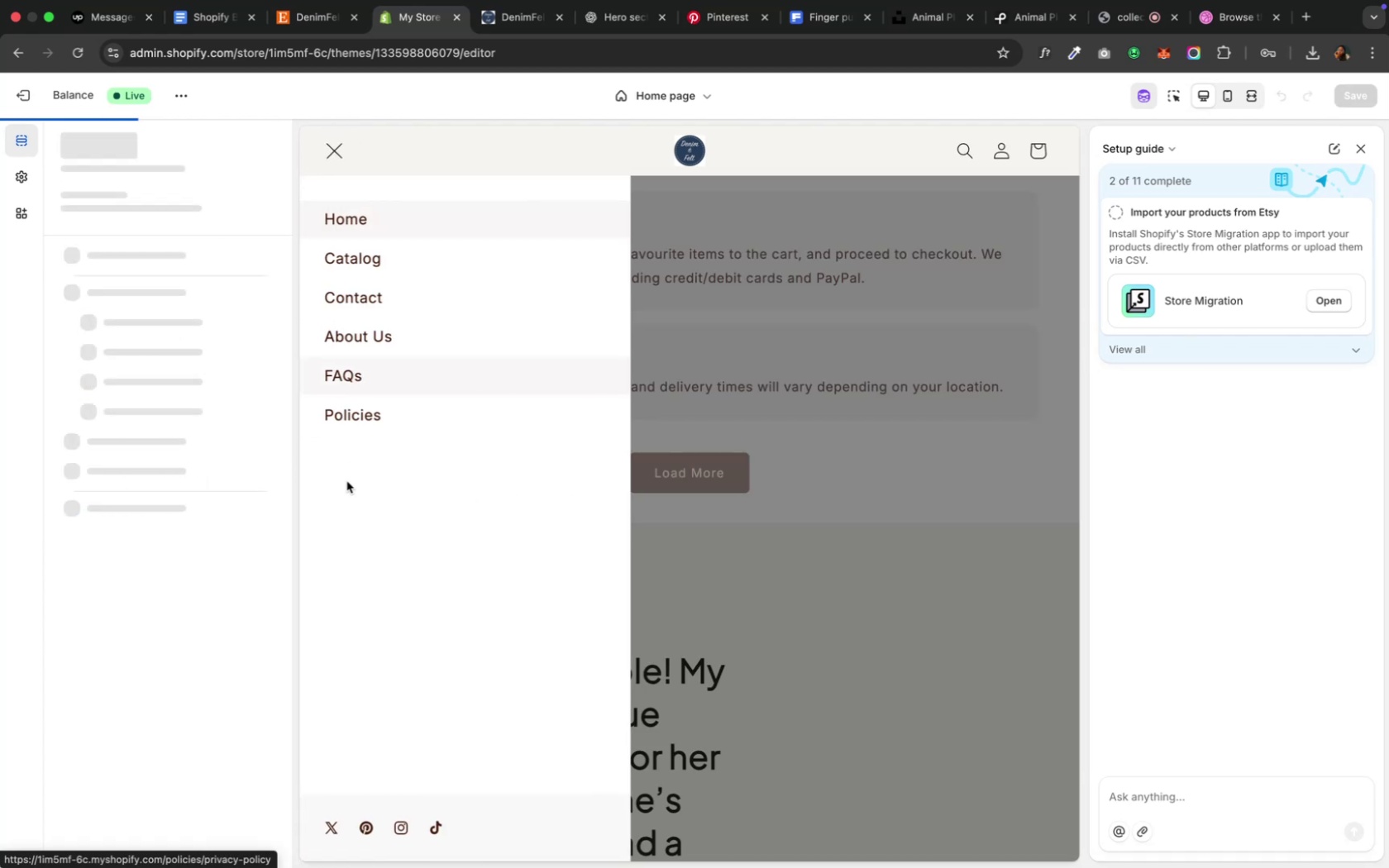 
mouse_move([236, 538])
 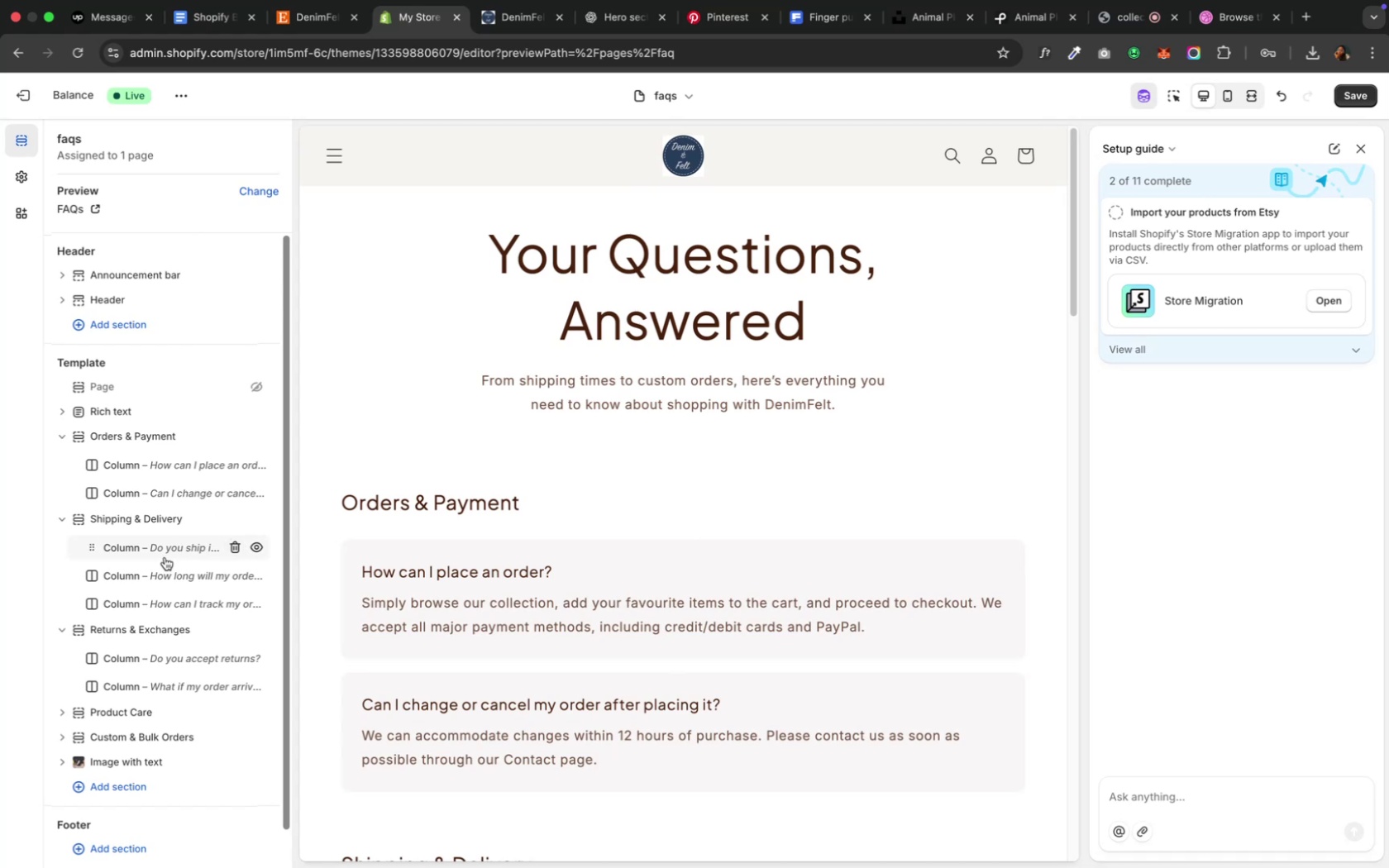 
mouse_move([142, 591])
 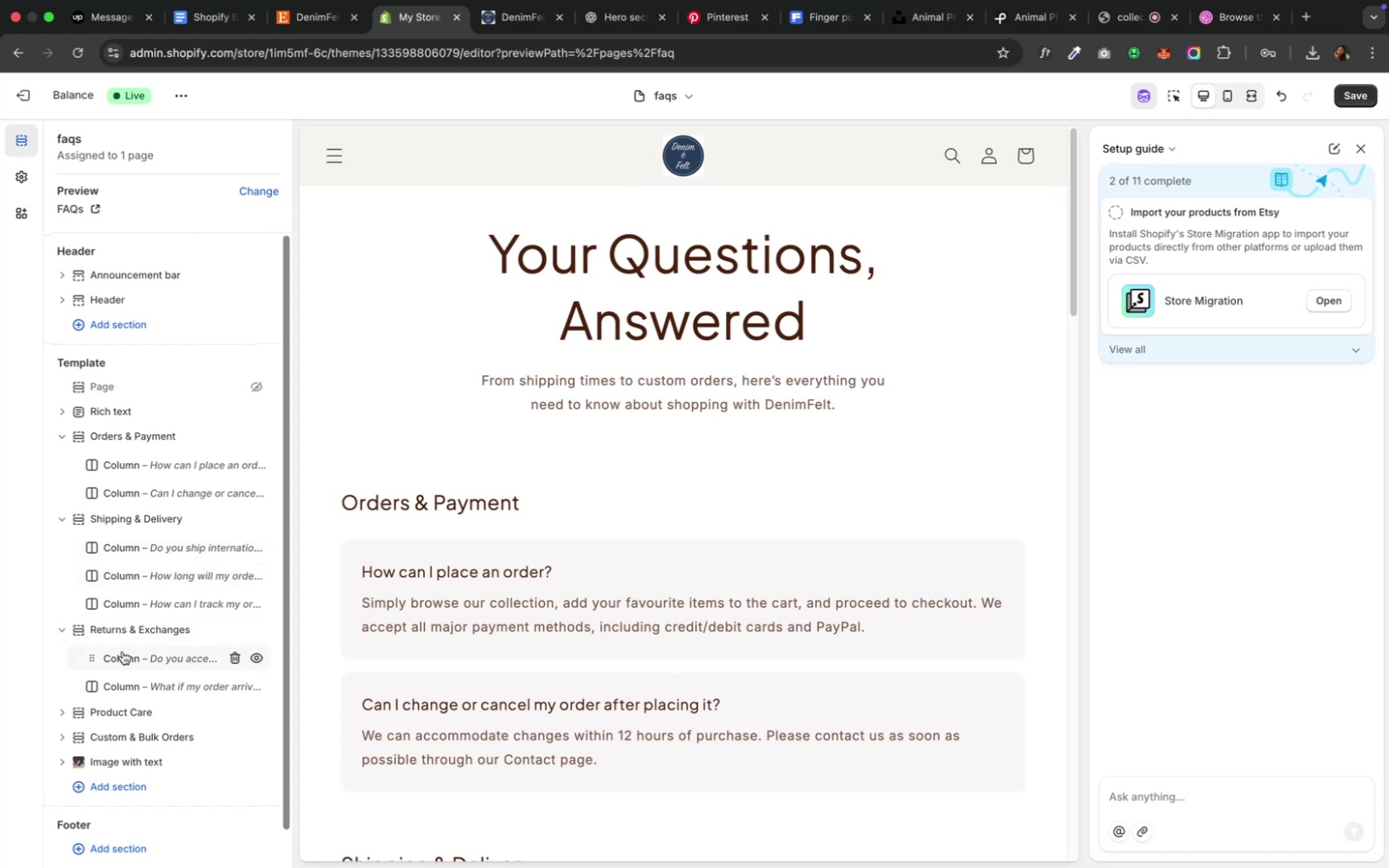 
right_click([122, 651])
 